 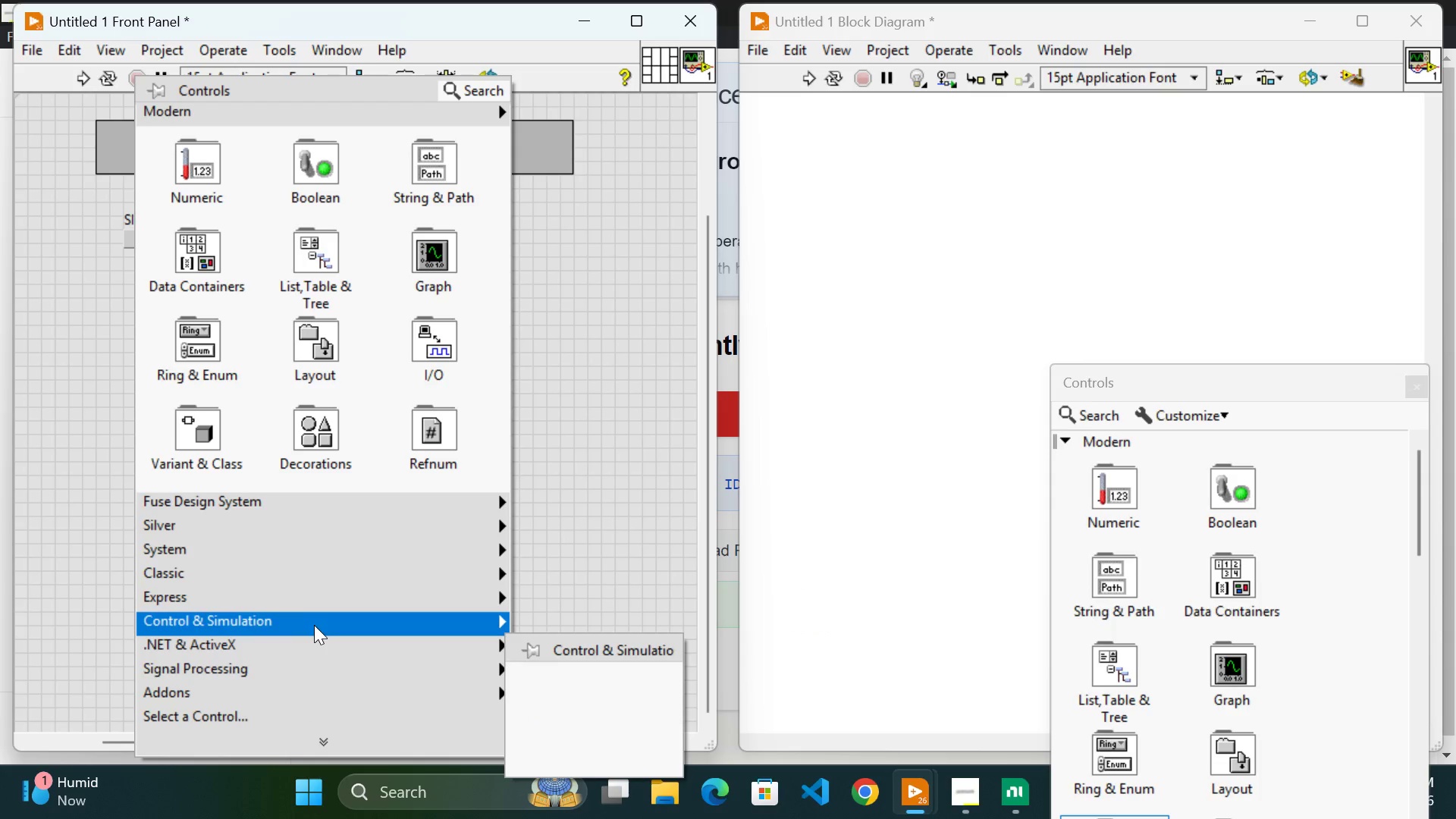 
scroll: coordinate [293, 369], scroll_direction: down, amount: 13.0
 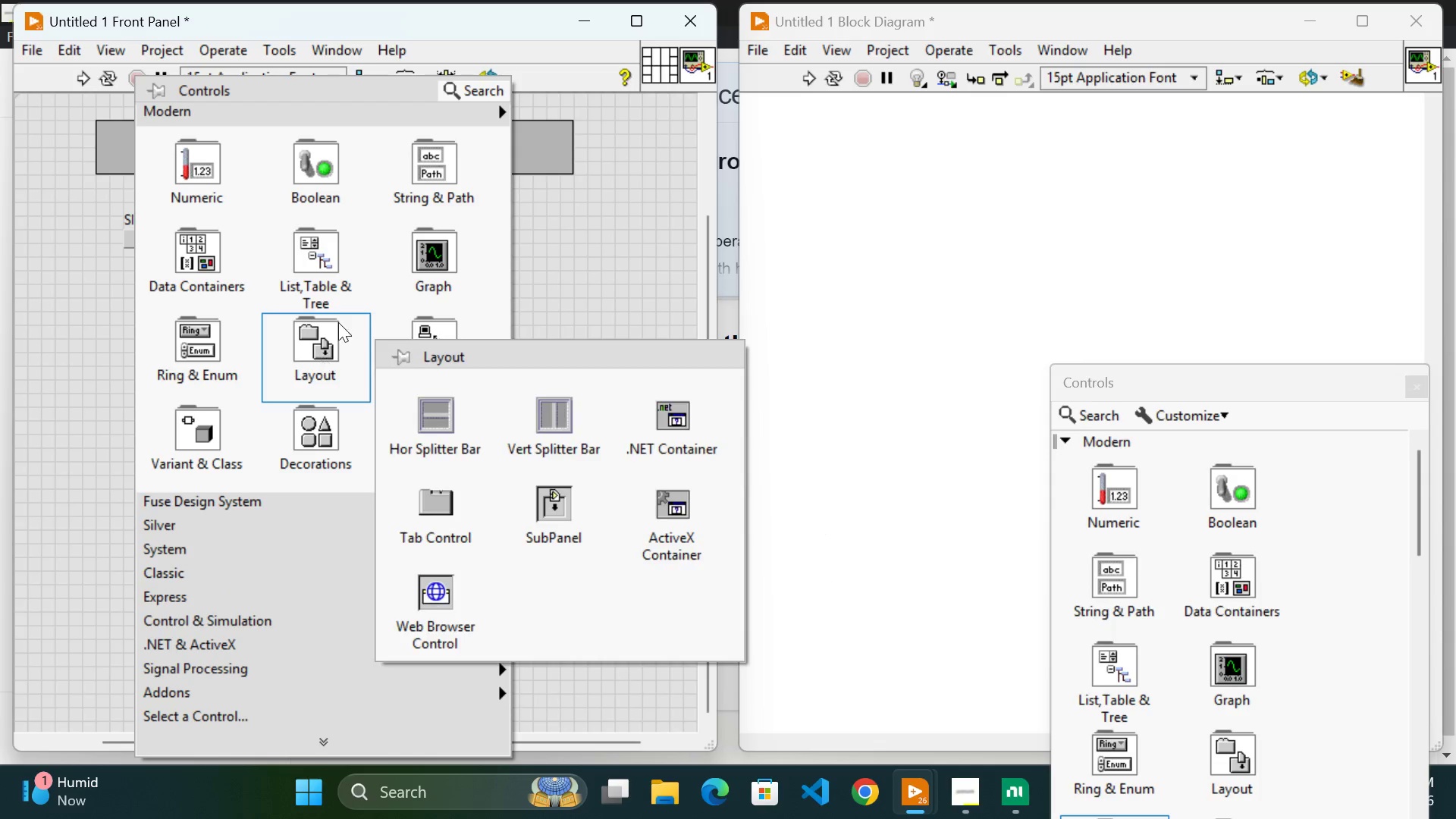 
mouse_move([420, 185])
 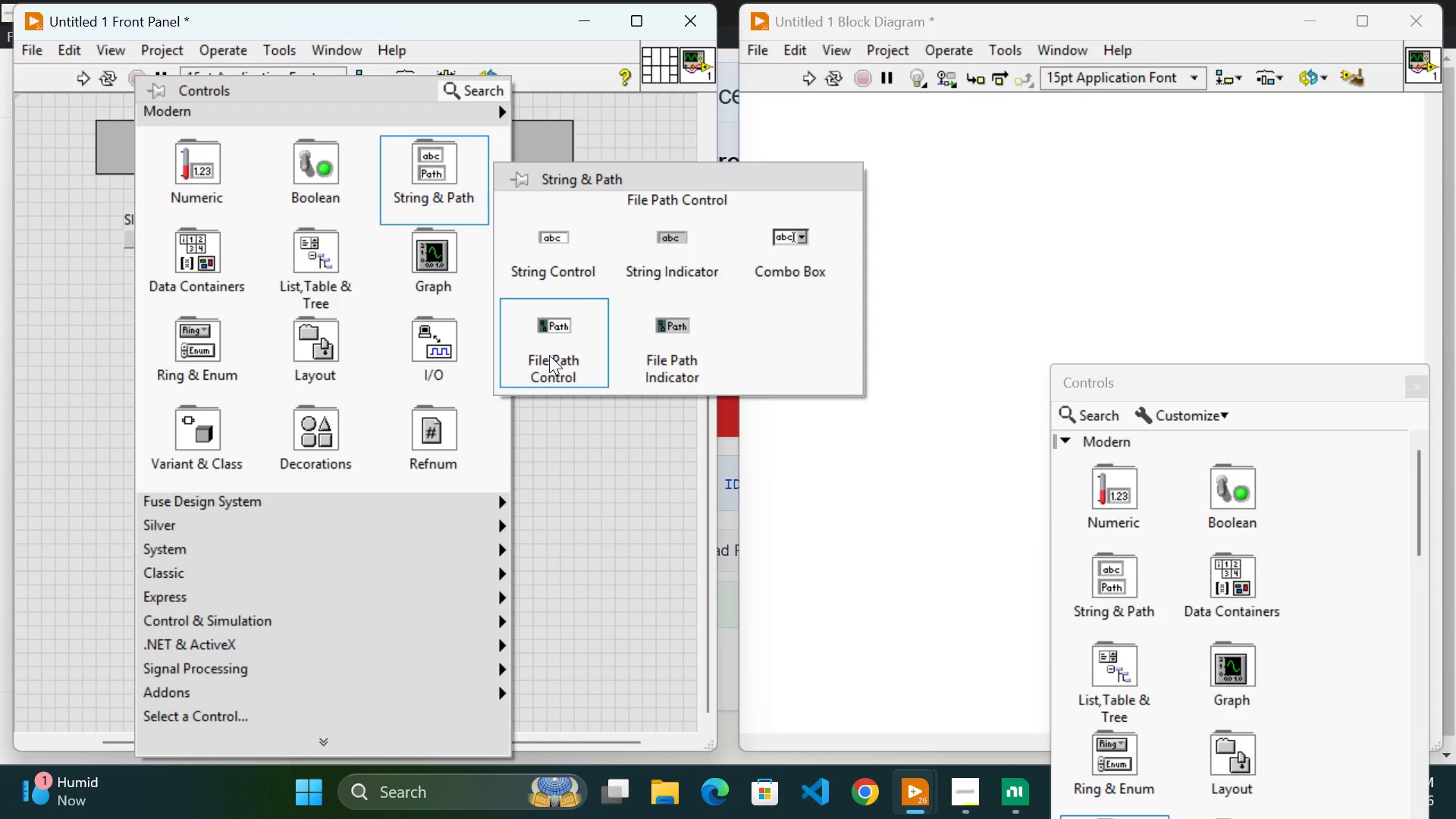 
left_click([551, 357])
 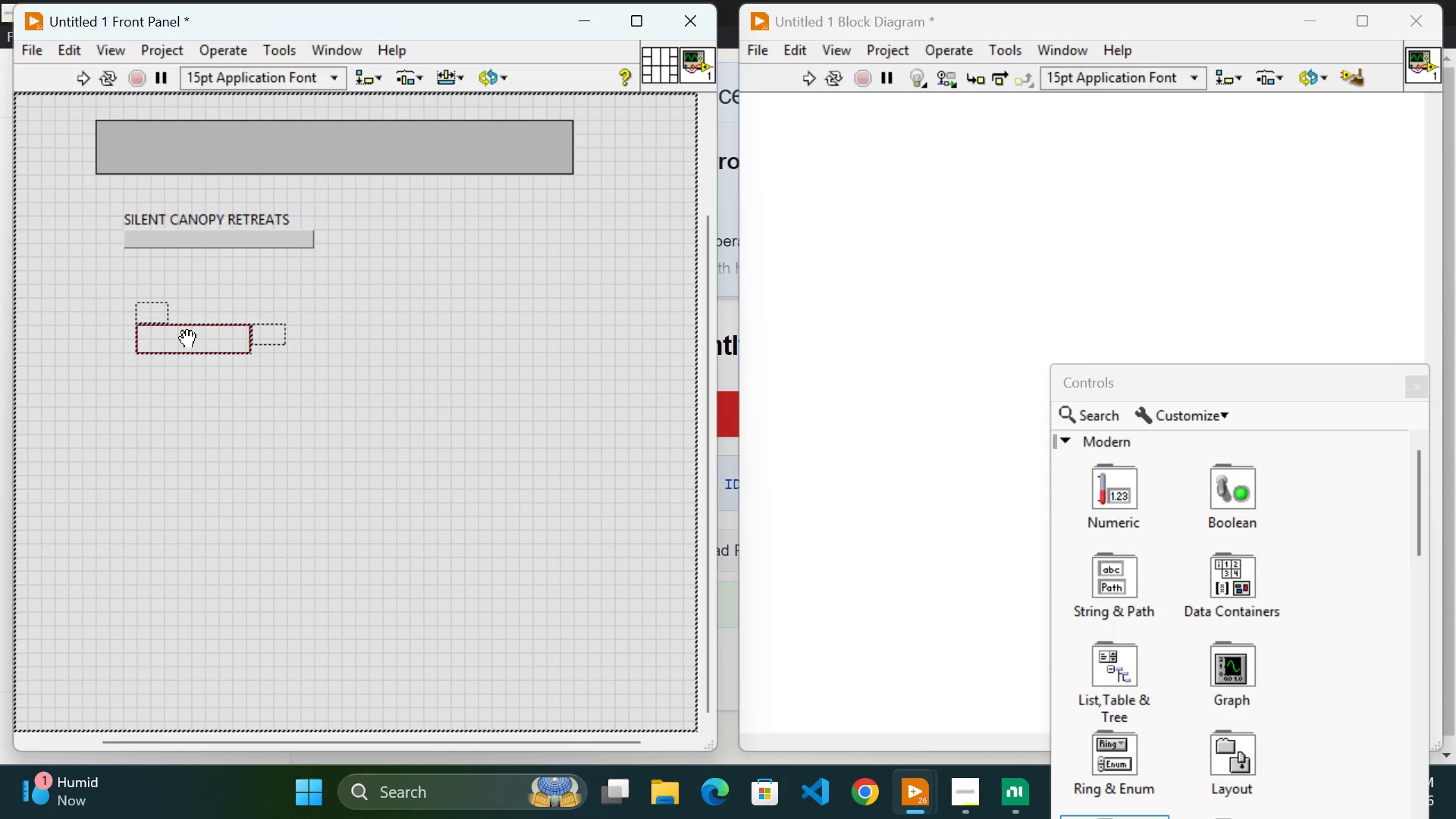 
wait(7.97)
 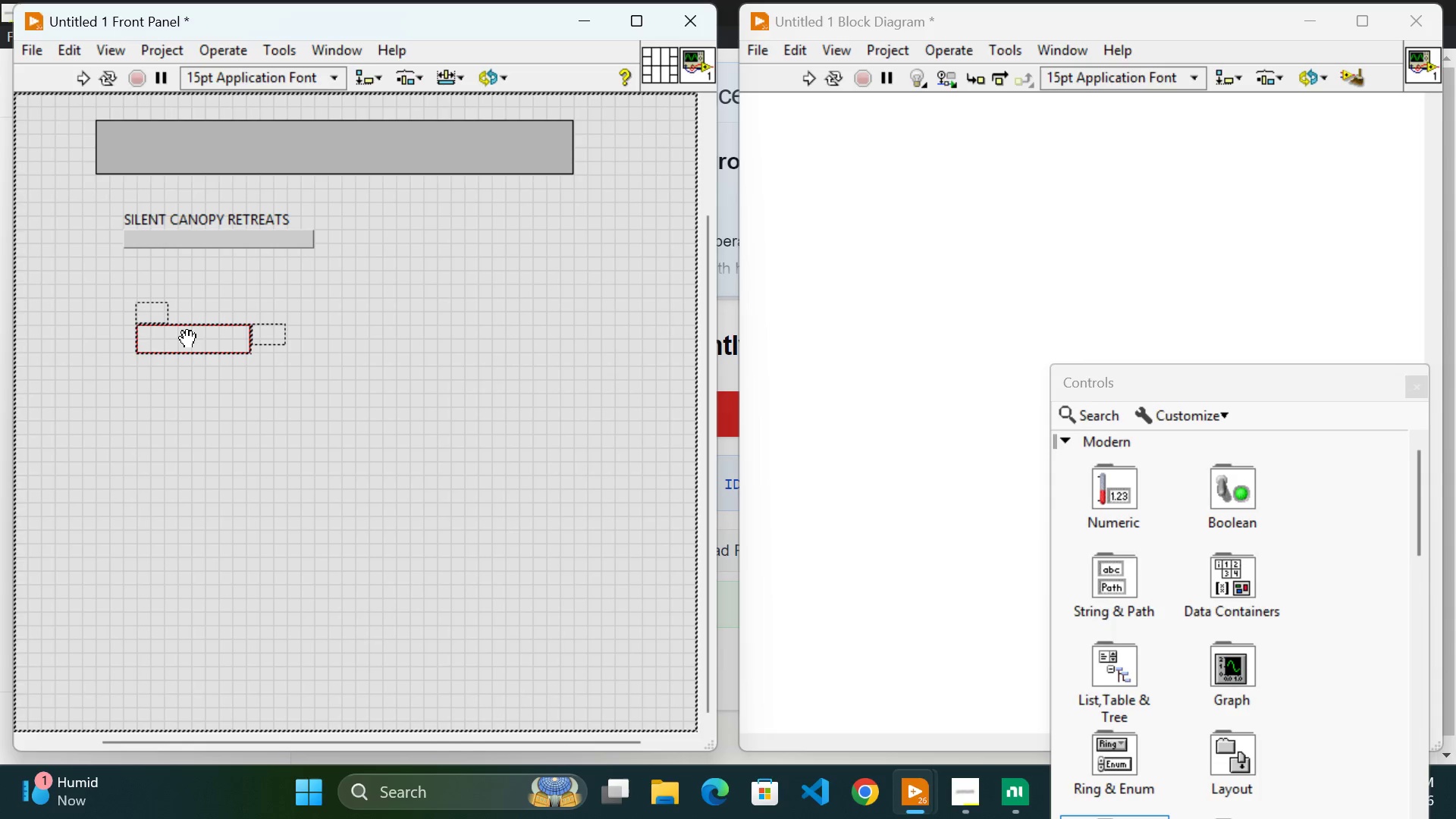 
left_click([187, 340])
 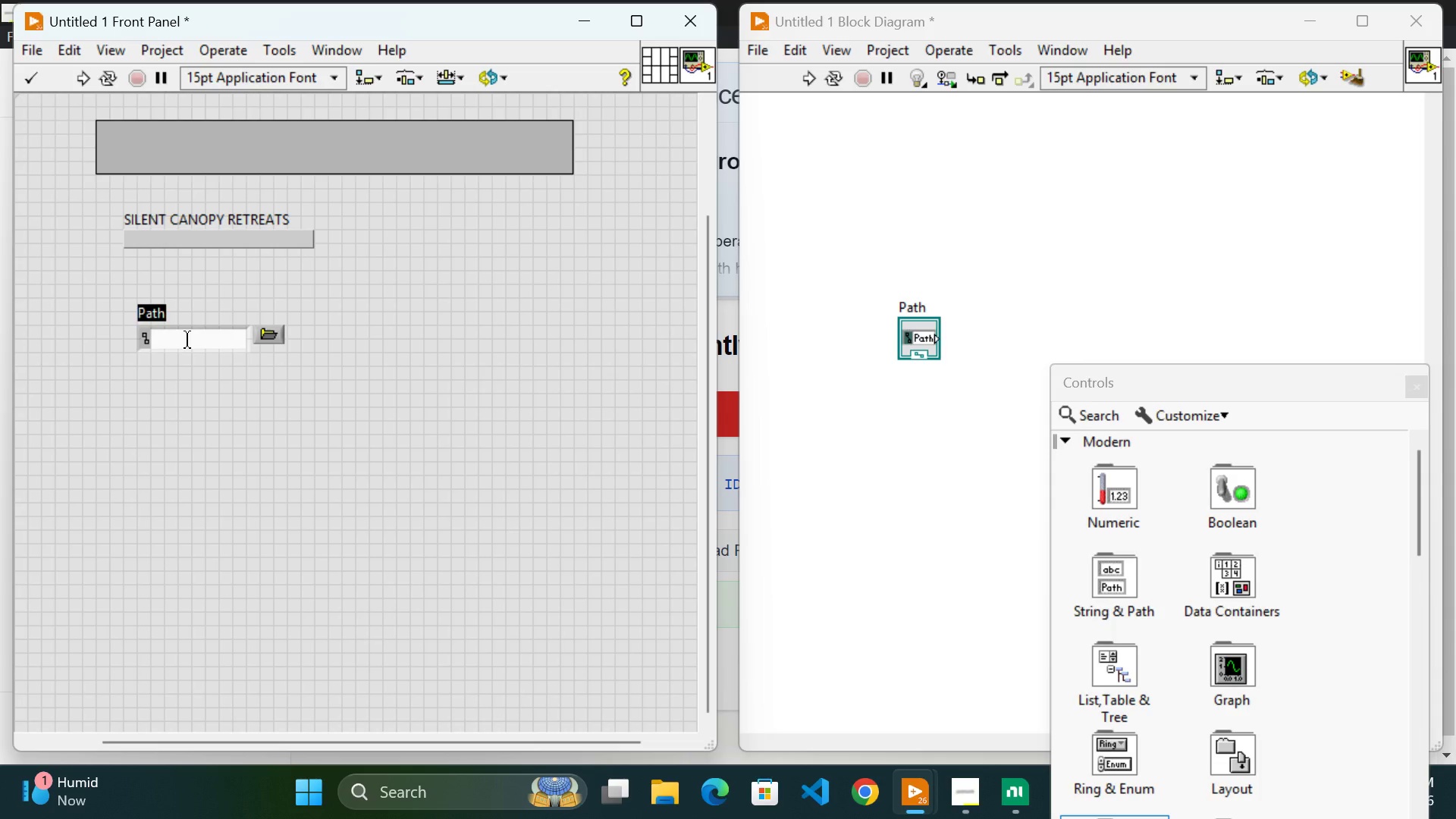 
wait(11.47)
 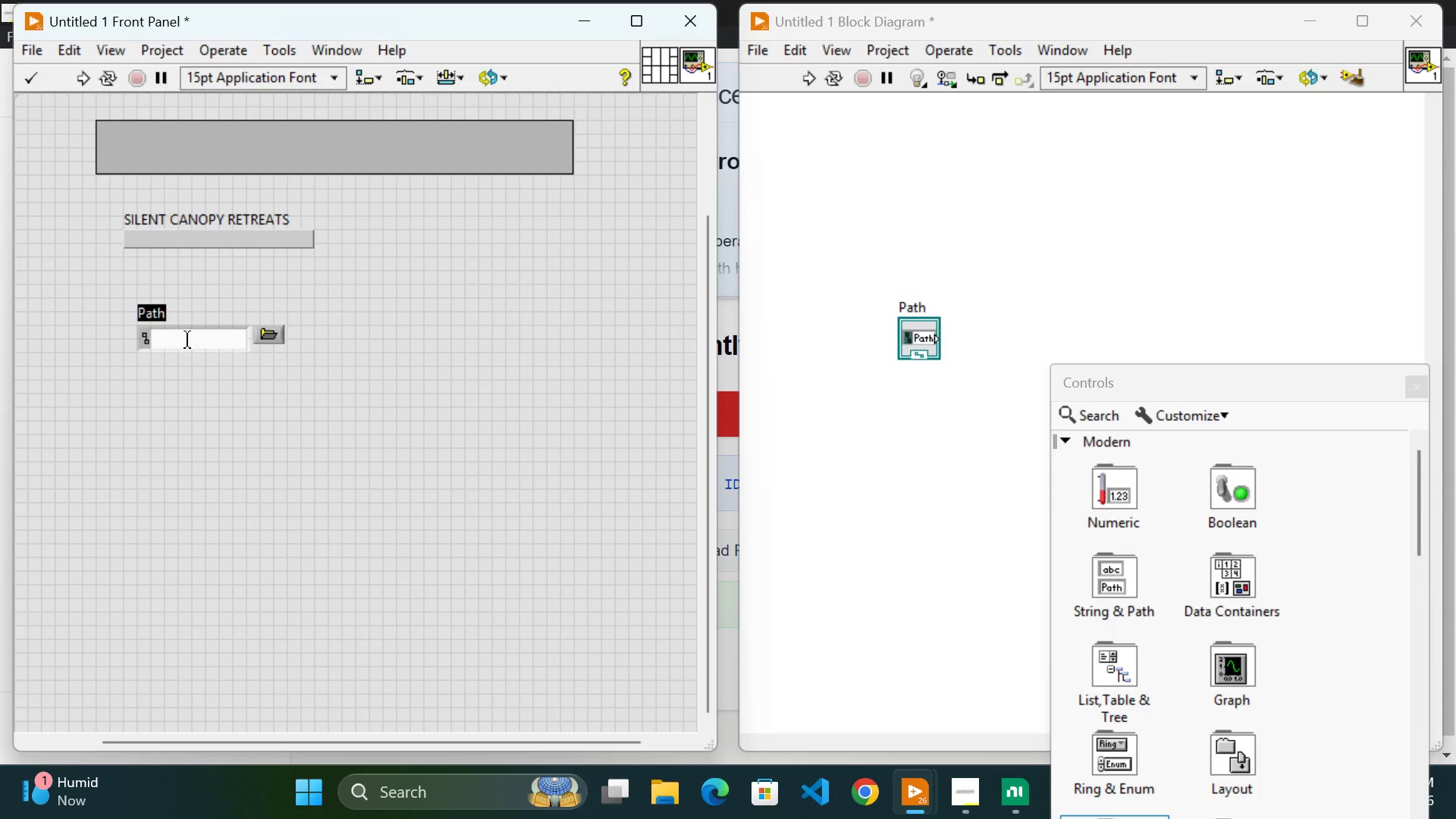 
double_click([153, 309])
 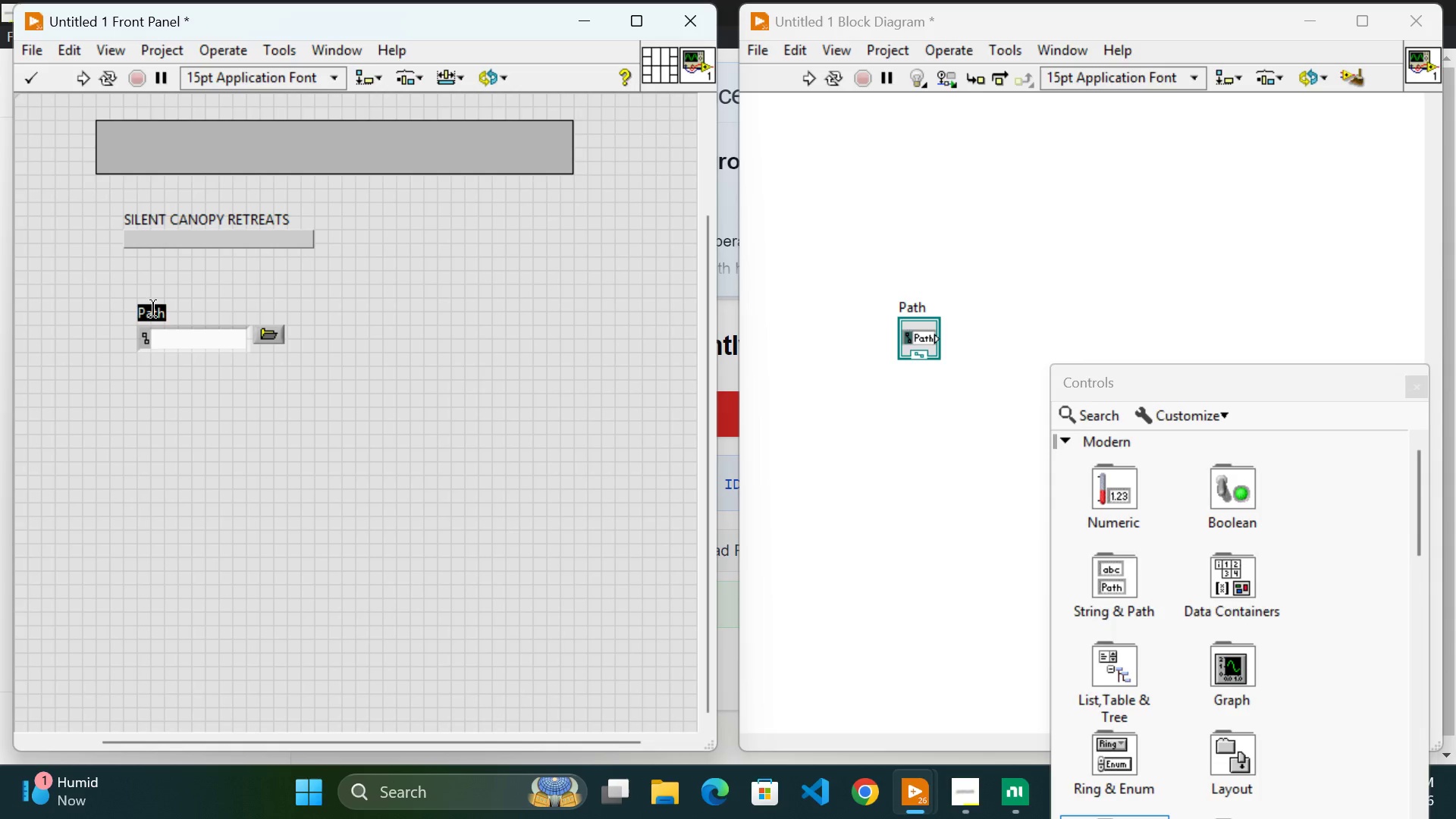 
key(S)
 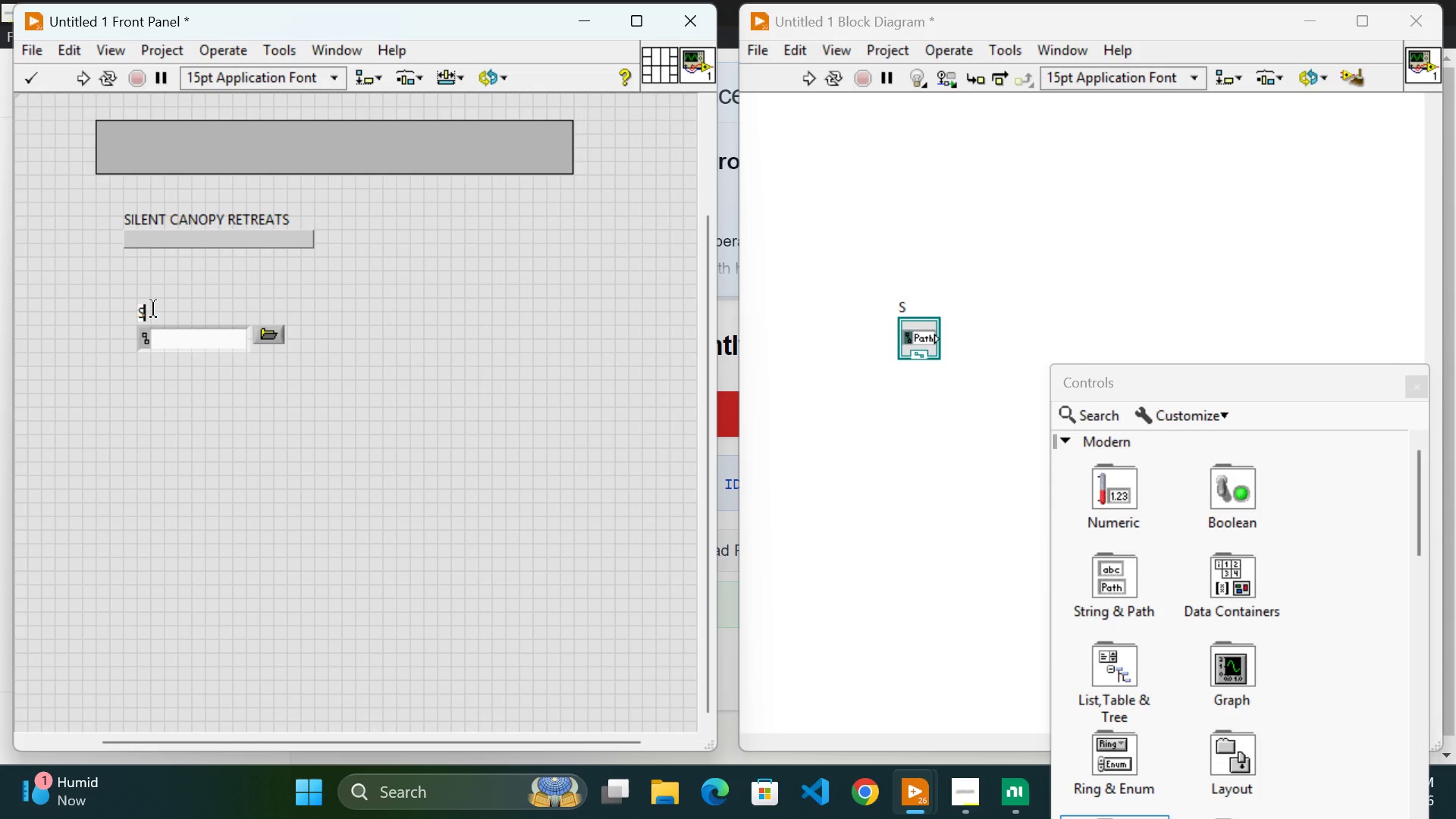 
key(CapsLock)
 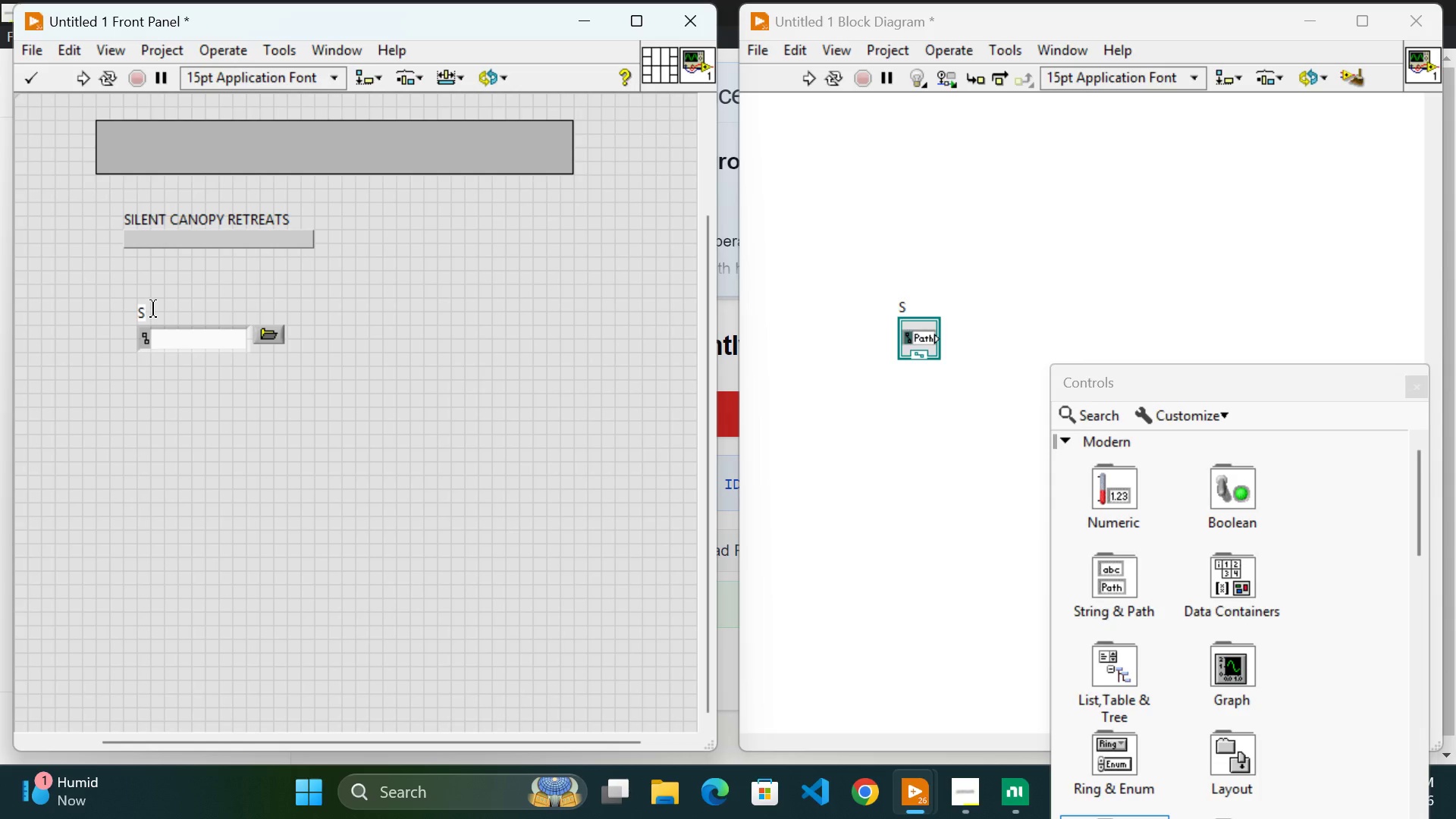 
type(elect Sound CSV Data f)
key(Backspace)
type(File)
 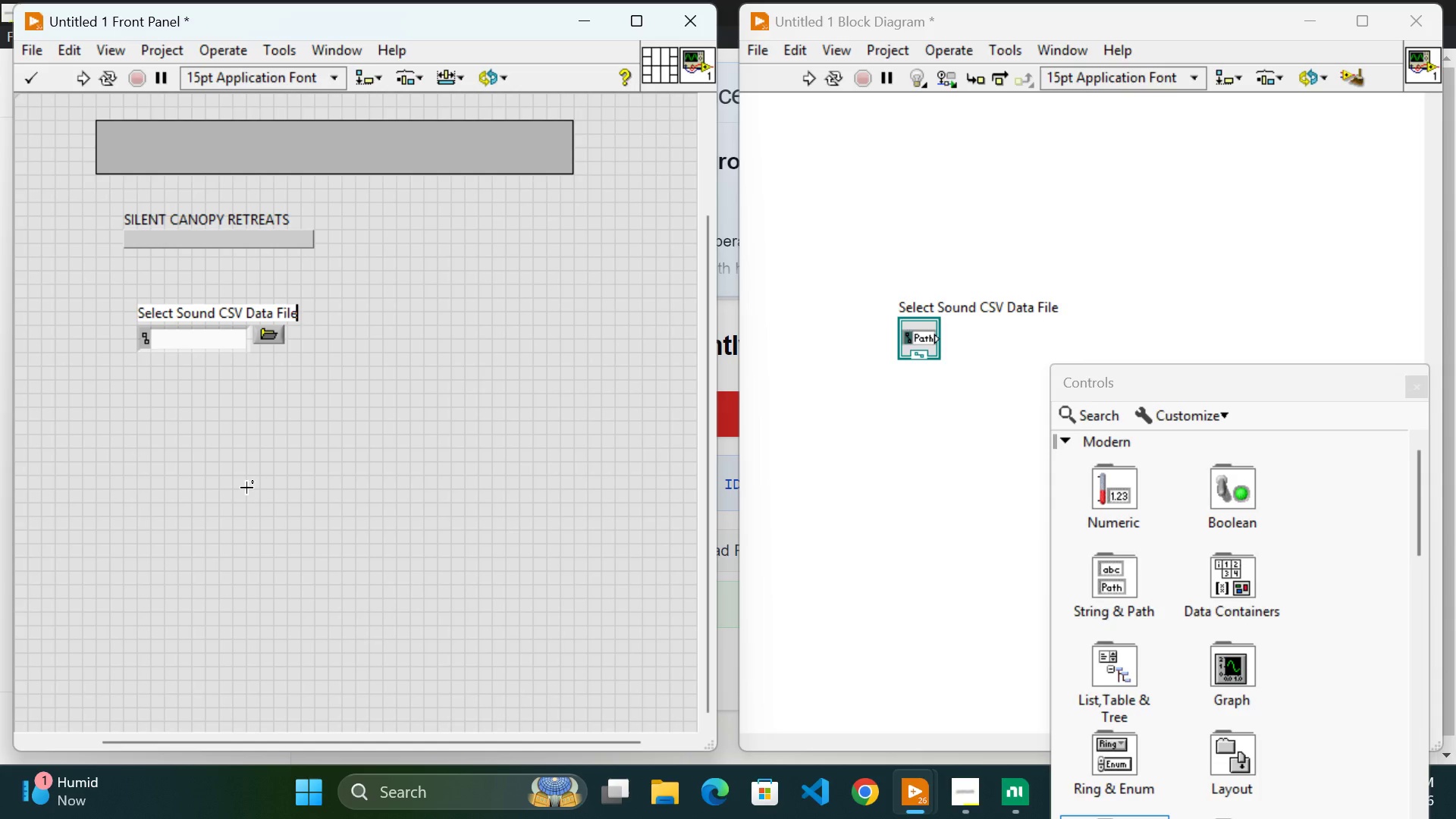 
left_click([246, 488])
 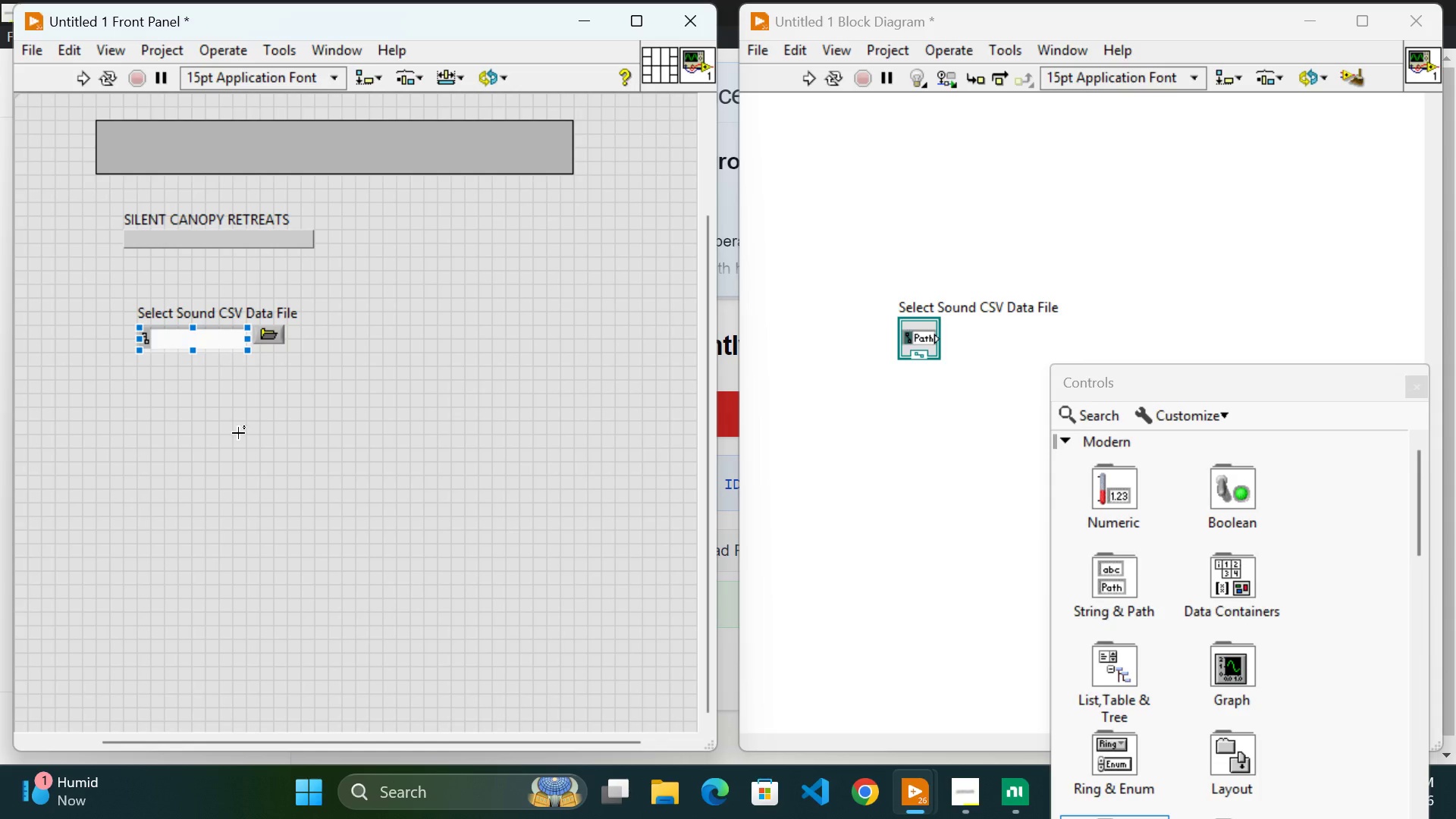 
left_click([238, 441])
 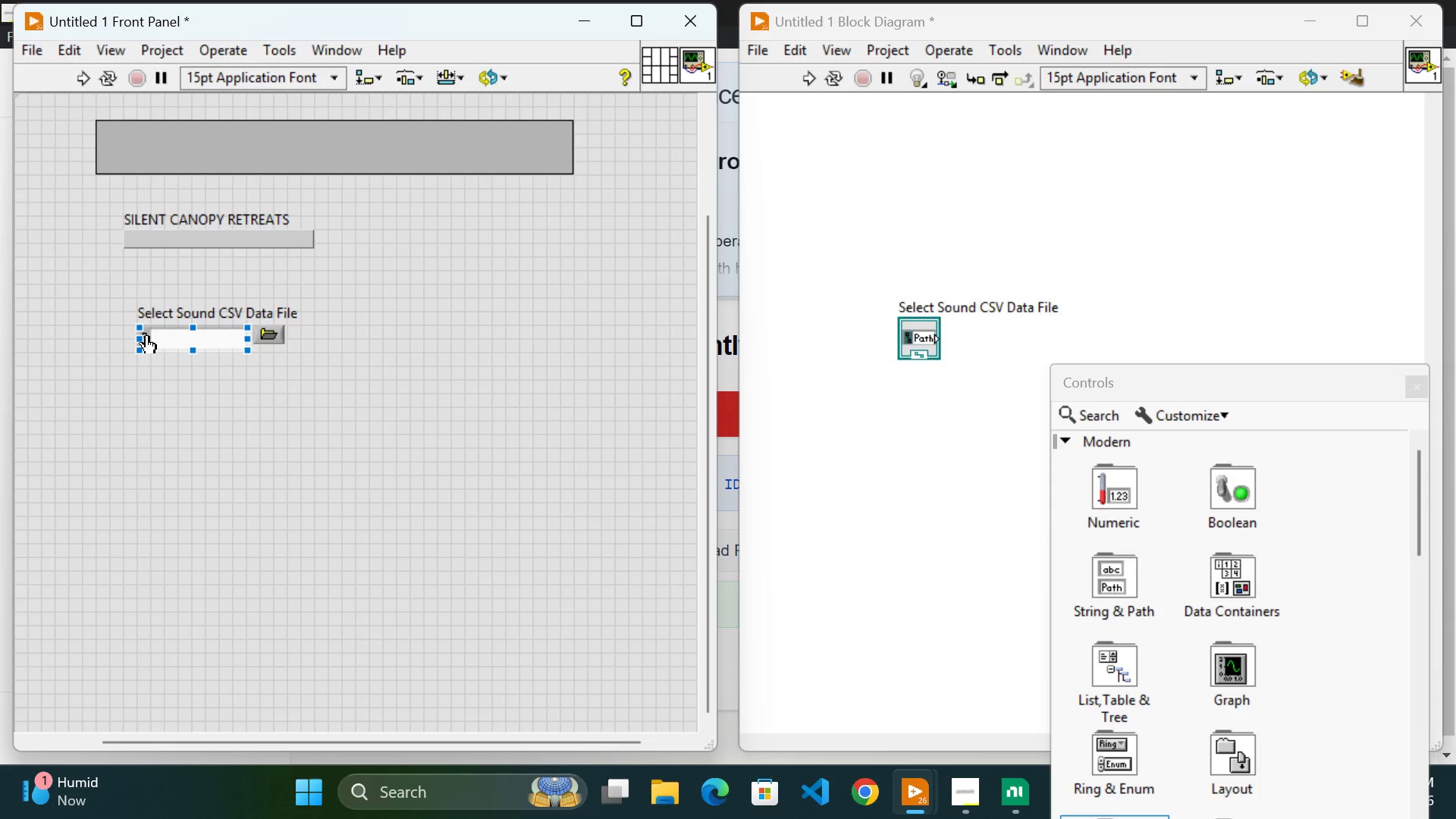 
left_click_drag(start_coordinate=[145, 334], to_coordinate=[141, 318])
 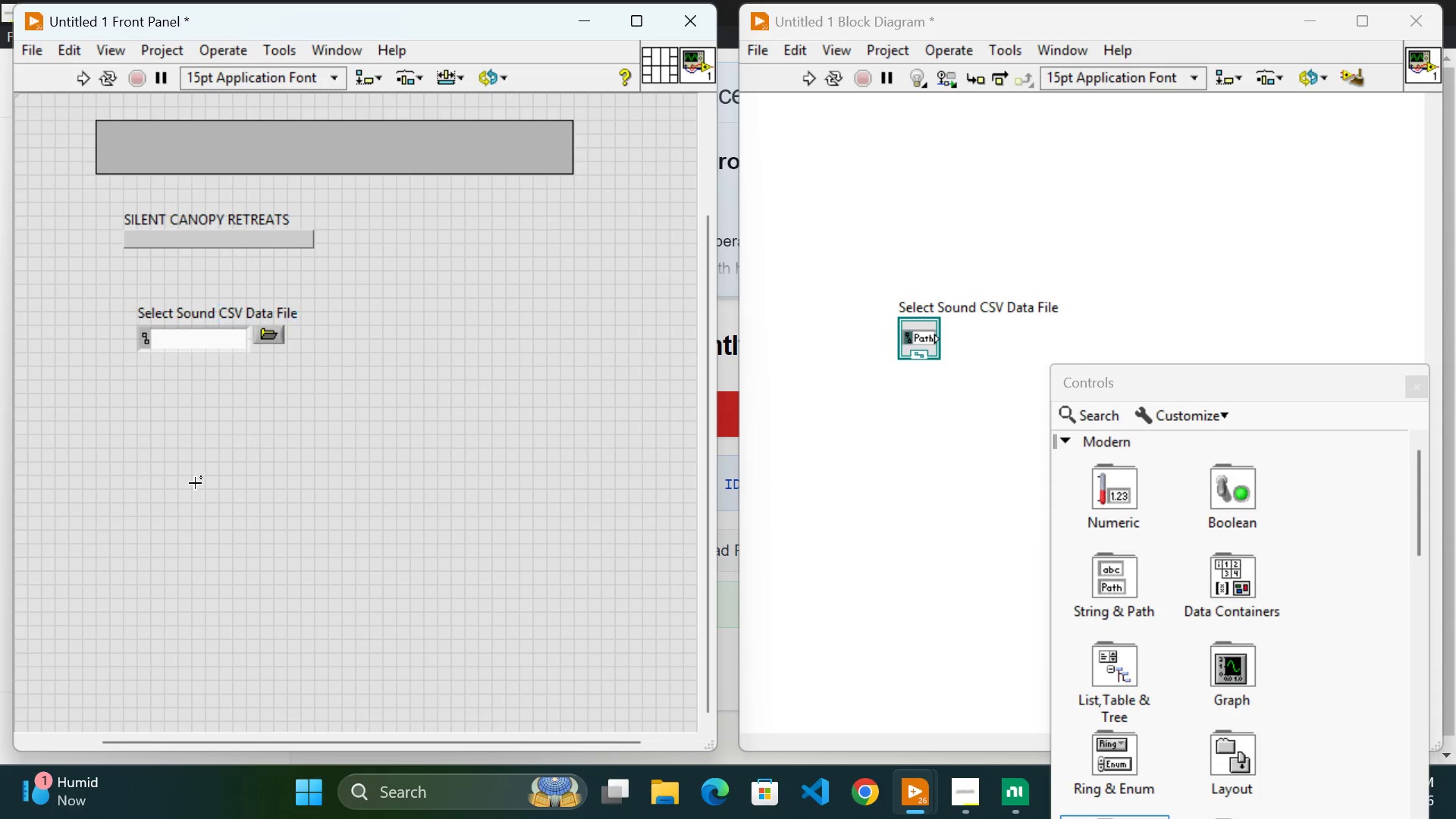 
left_click([195, 483])
 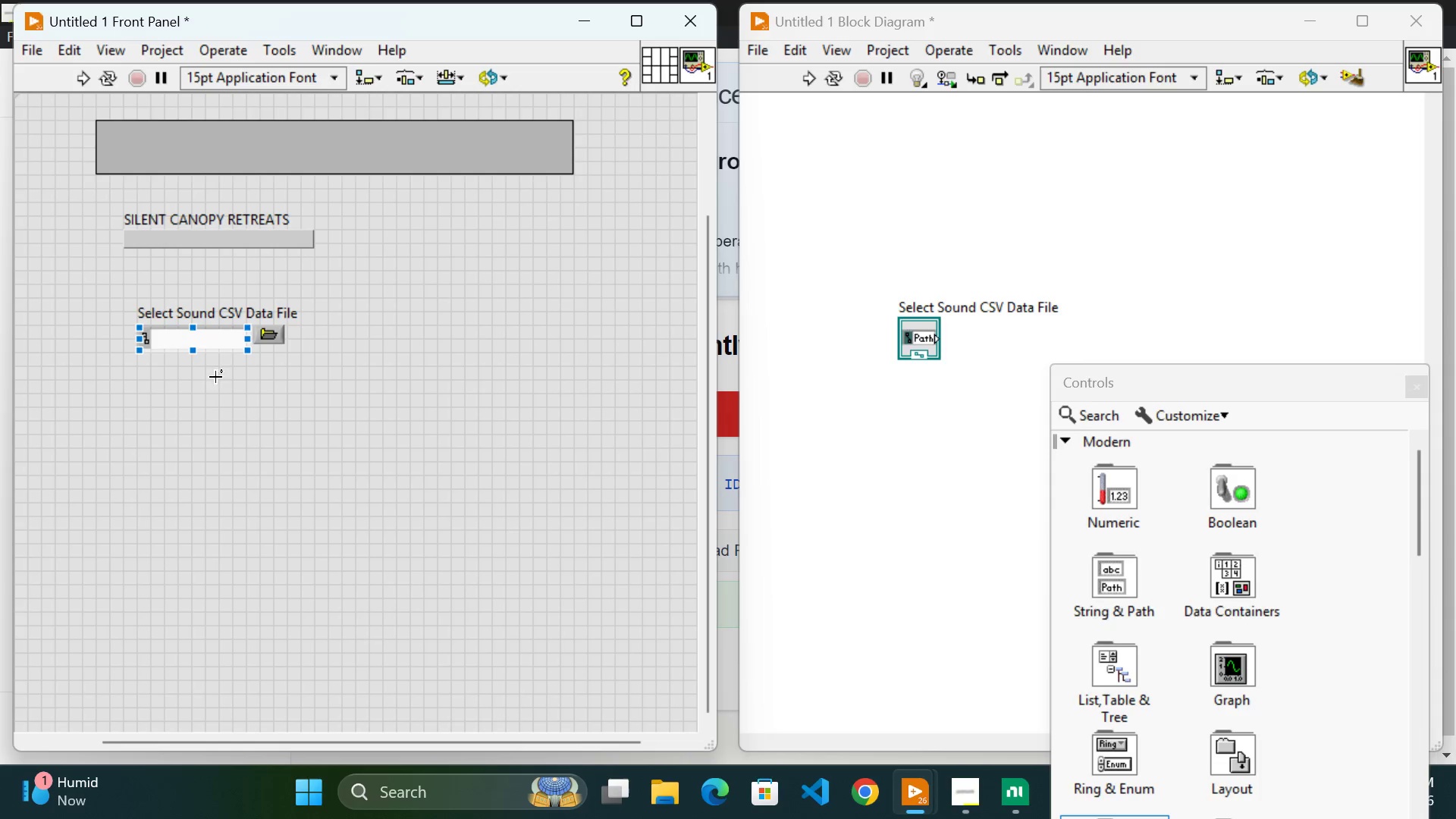 
left_click([168, 323])
 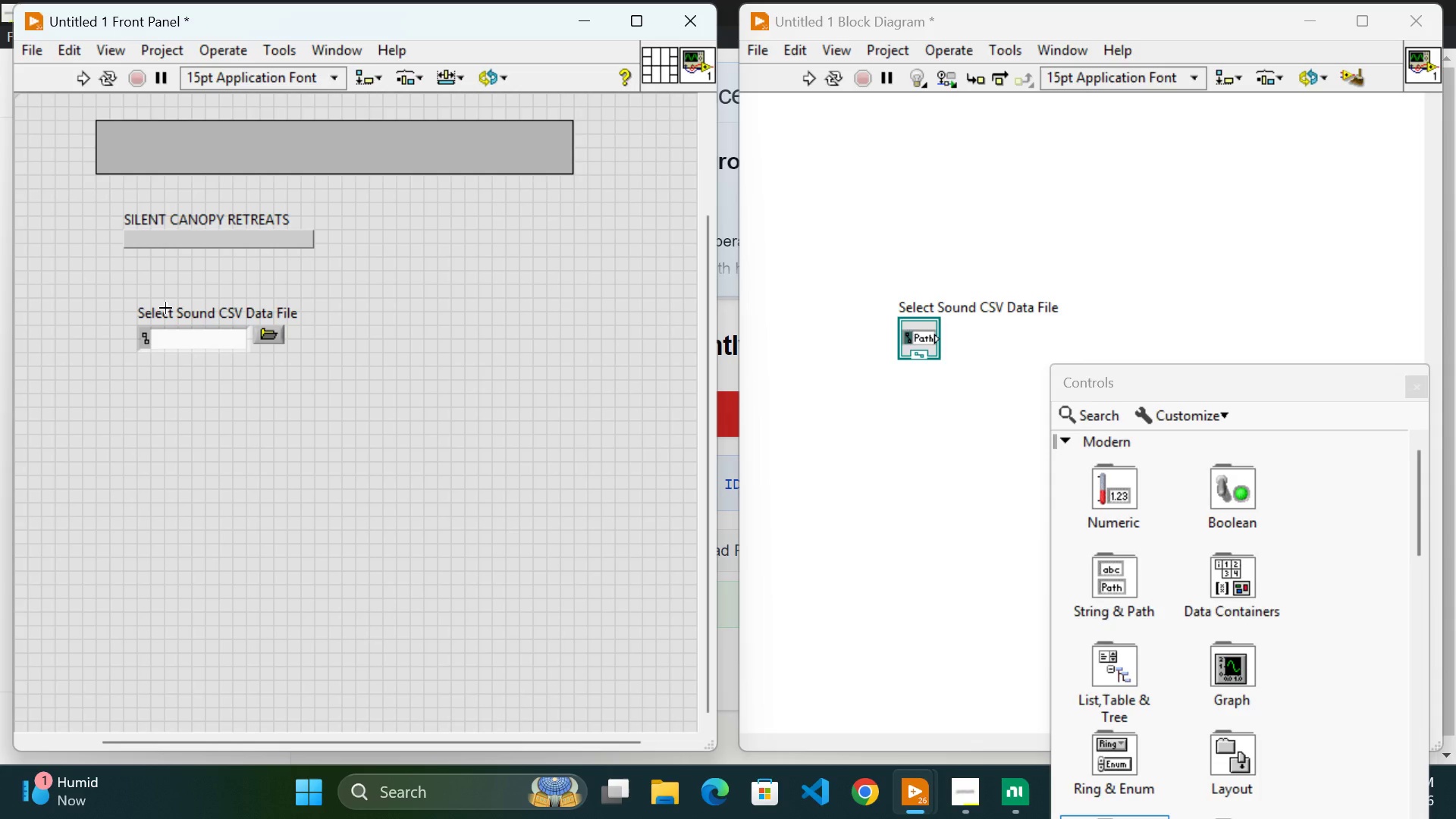 
left_click_drag(start_coordinate=[168, 323], to_coordinate=[162, 294])
 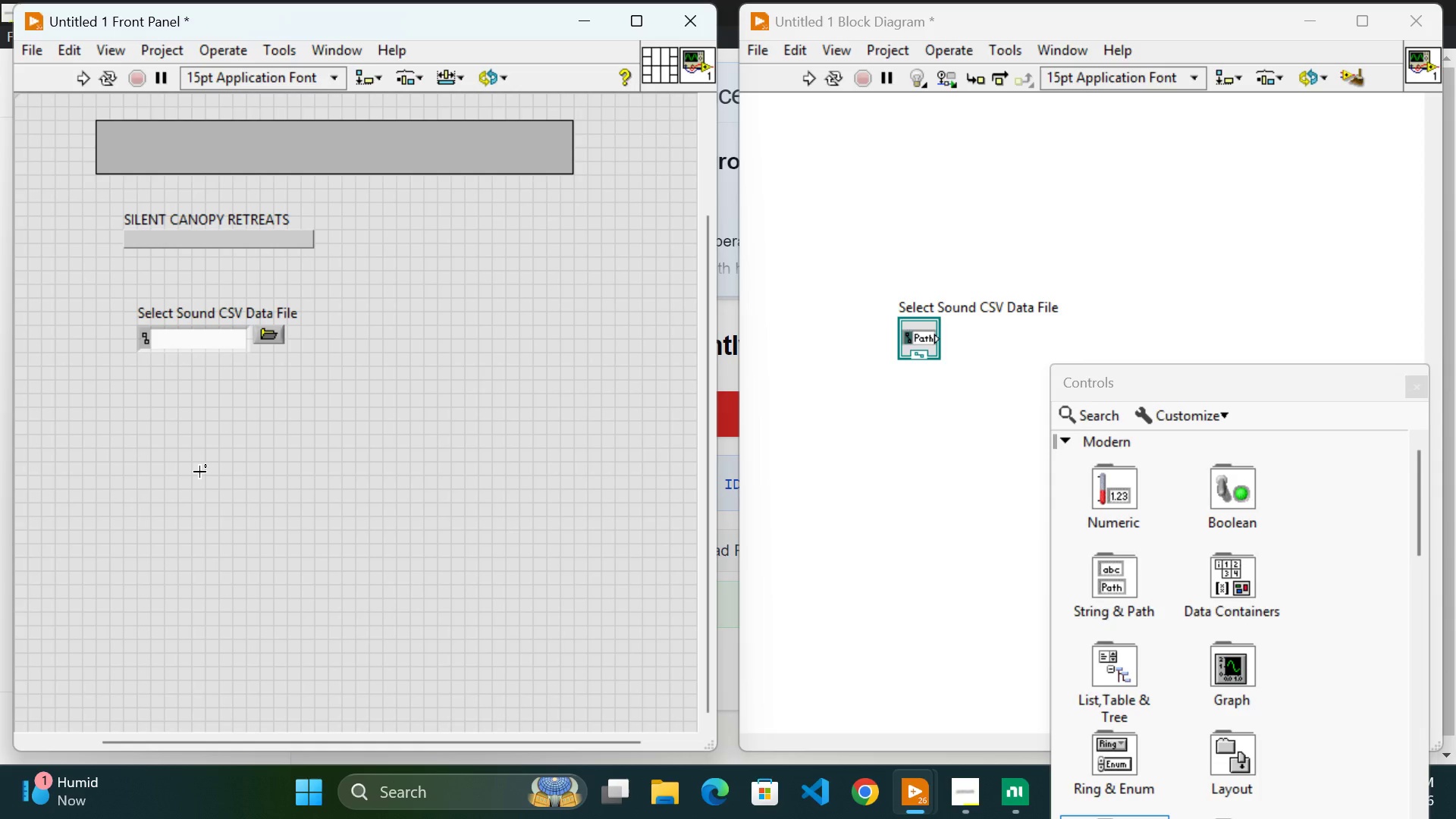 
double_click([200, 472])
 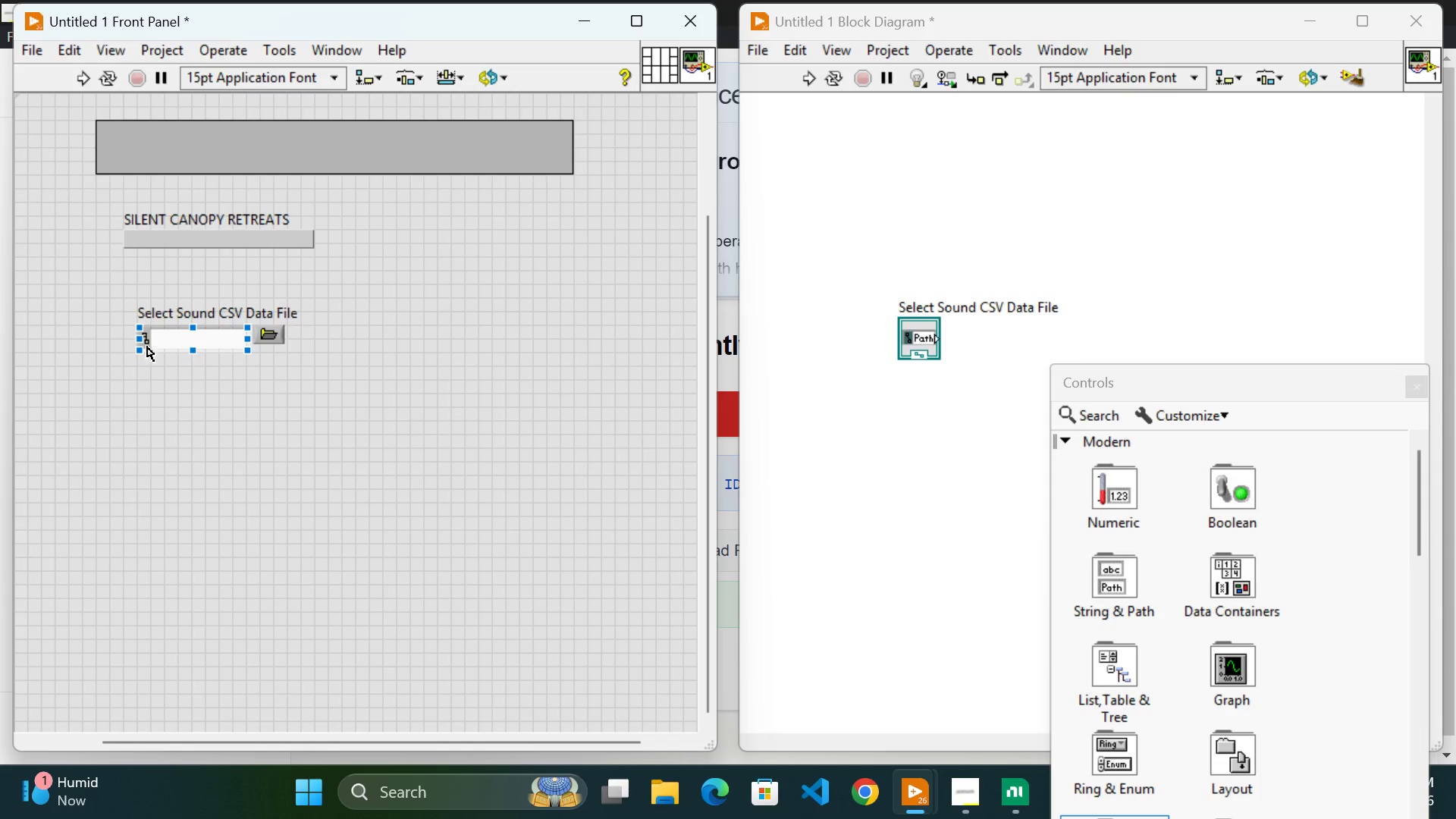 
left_click_drag(start_coordinate=[147, 347], to_coordinate=[132, 331])
 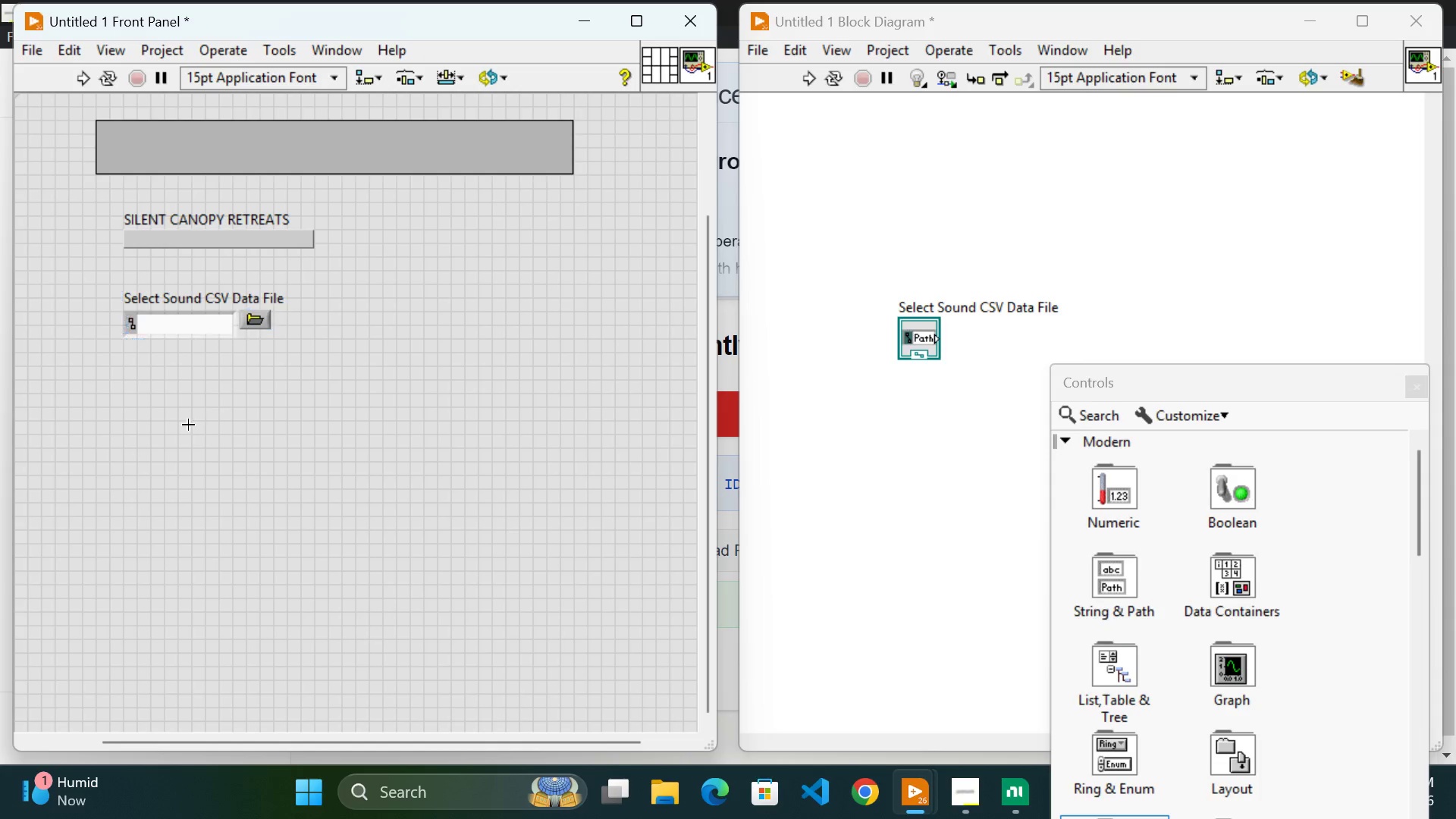 
left_click([188, 425])
 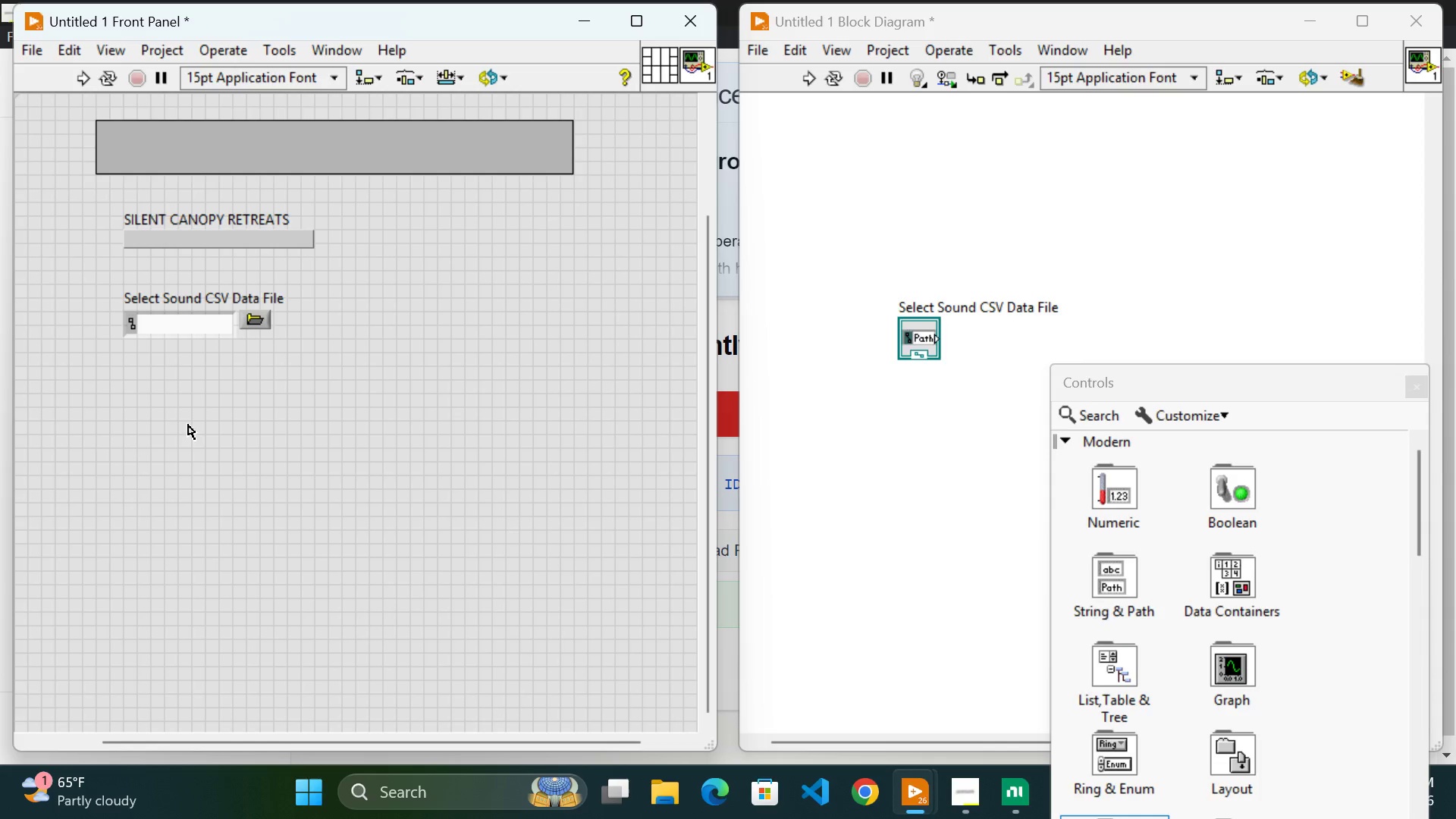 
wait(42.53)
 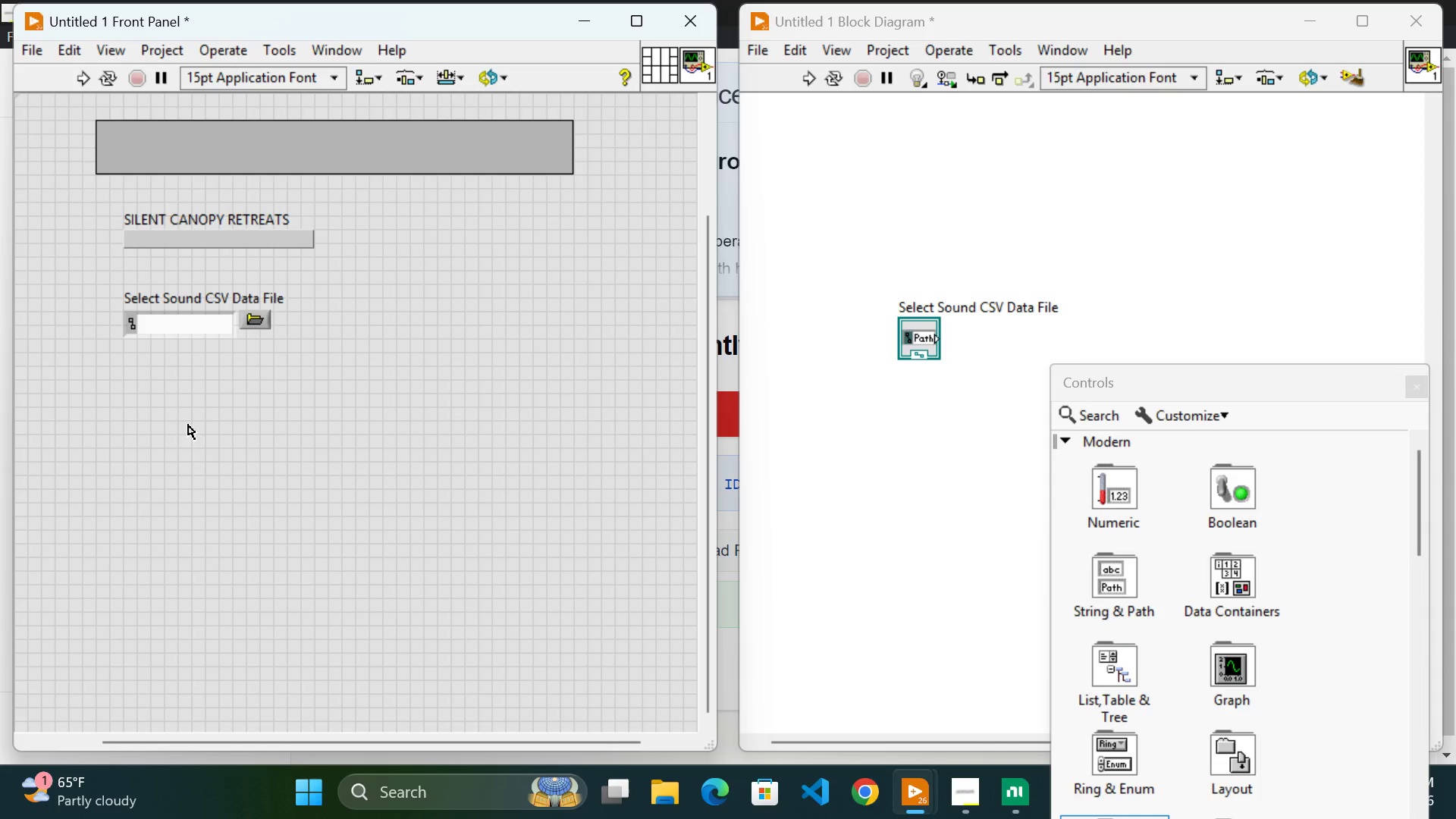 
right_click([400, 275])
 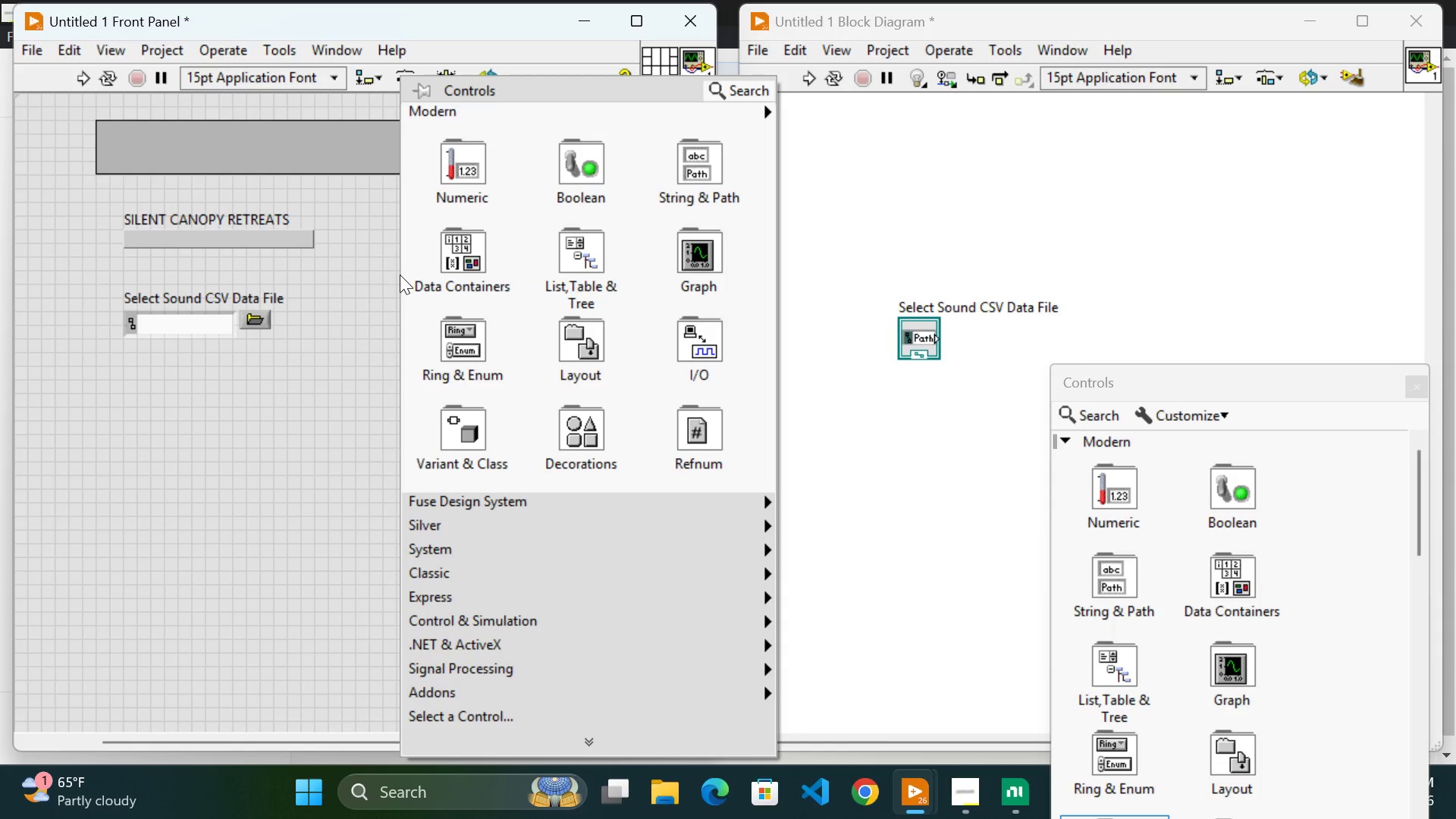 
mouse_move([466, 165])
 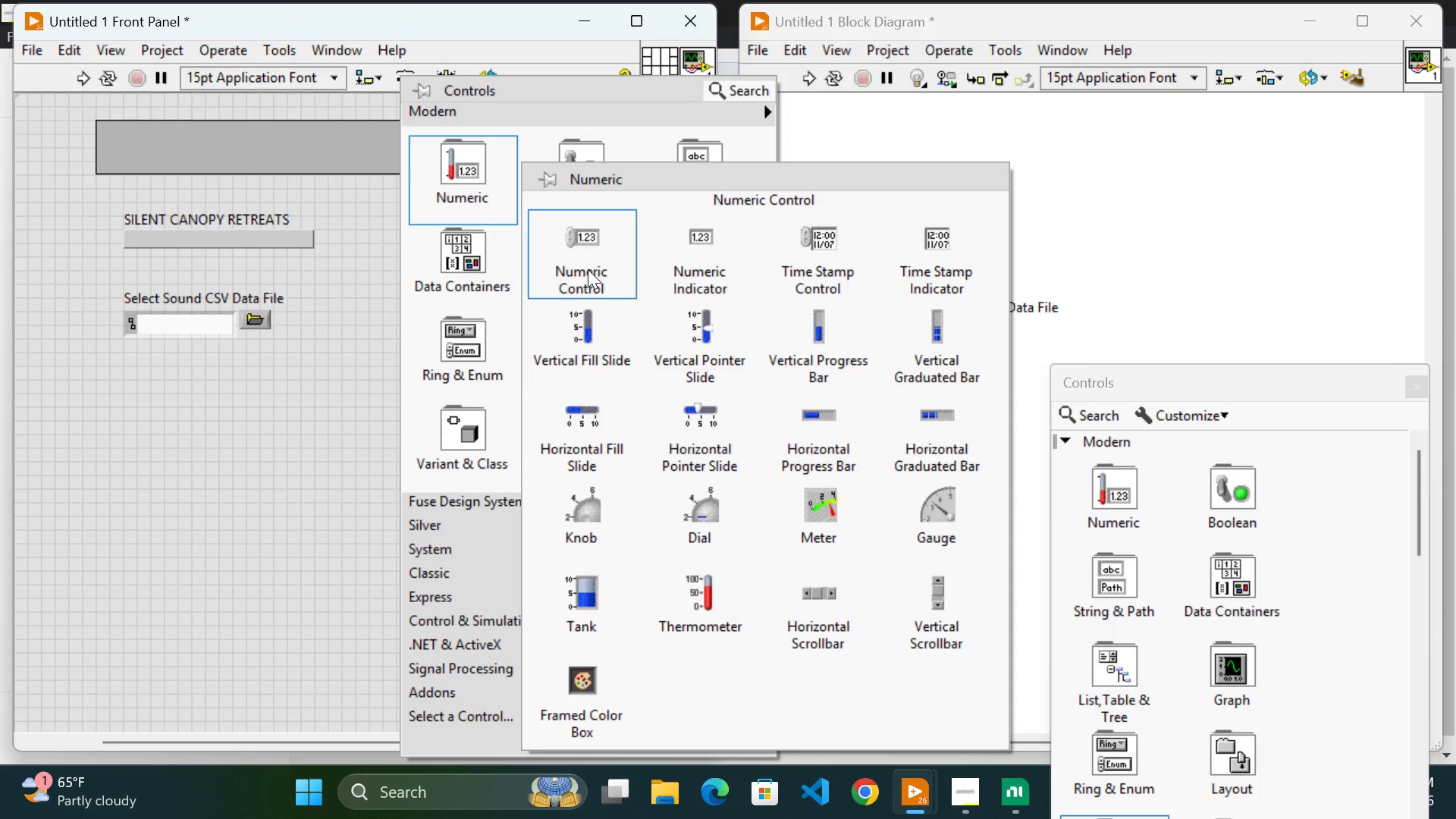 
wait(6.34)
 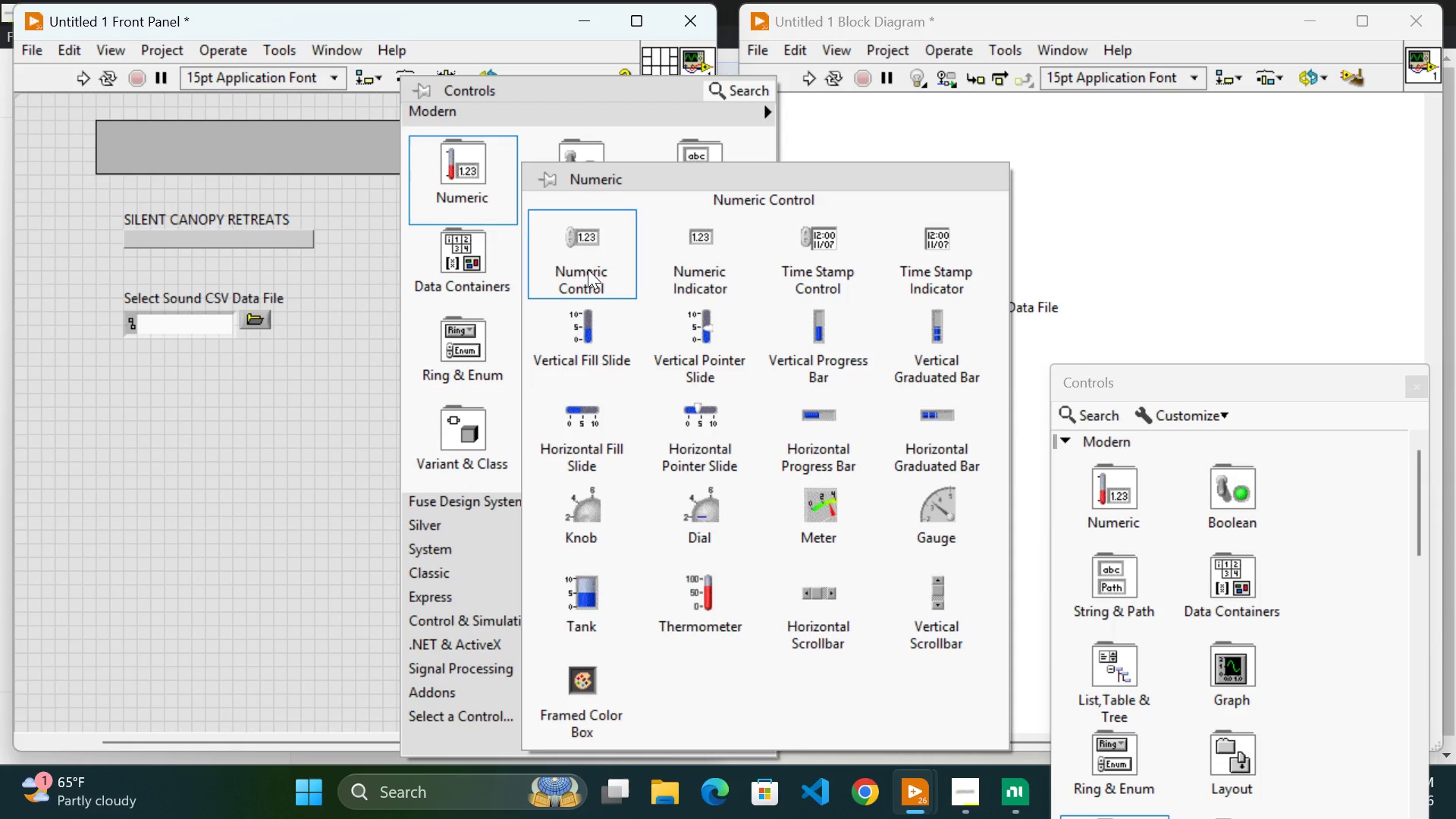 
left_click([588, 269])
 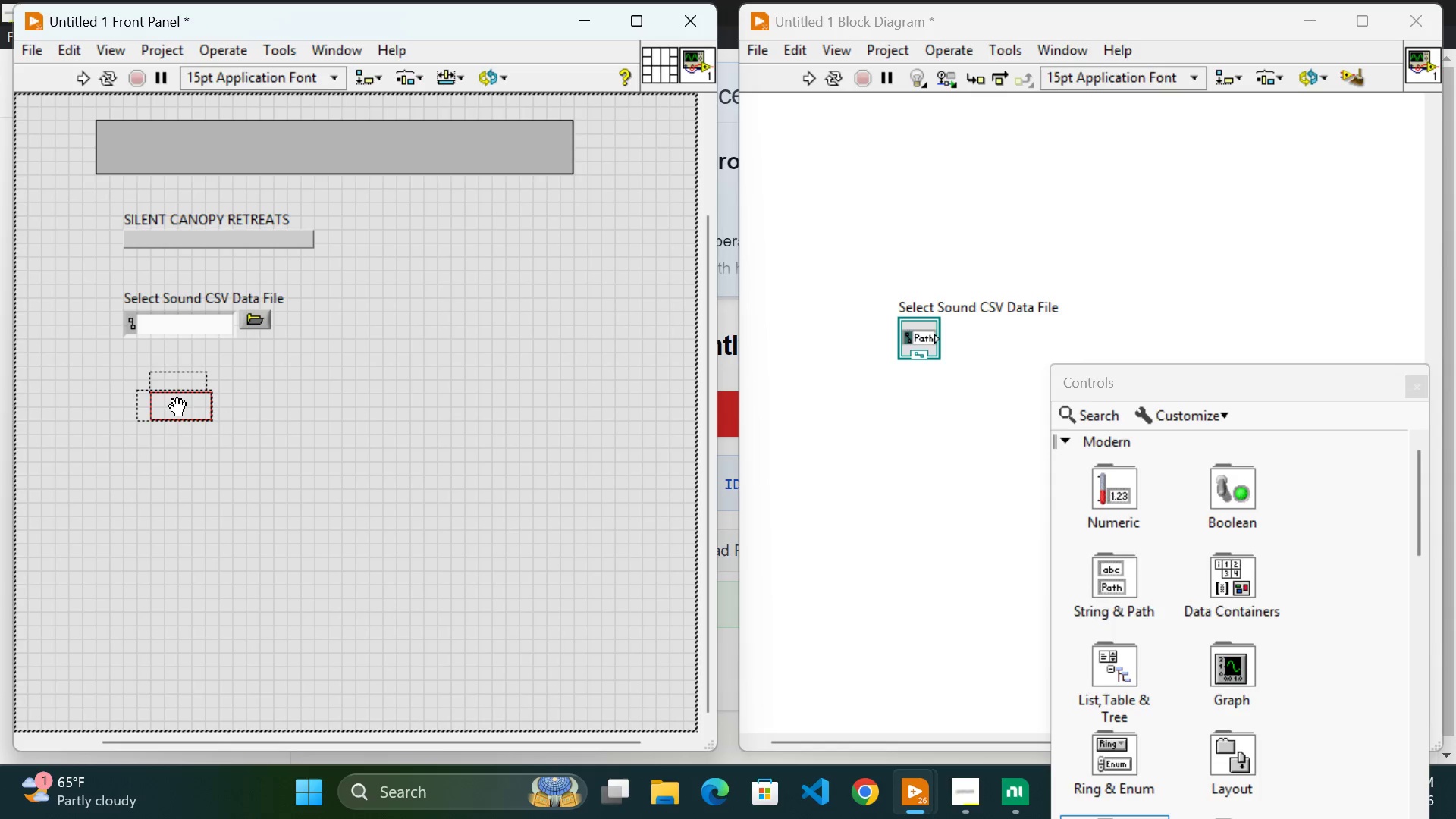 
left_click([165, 403])
 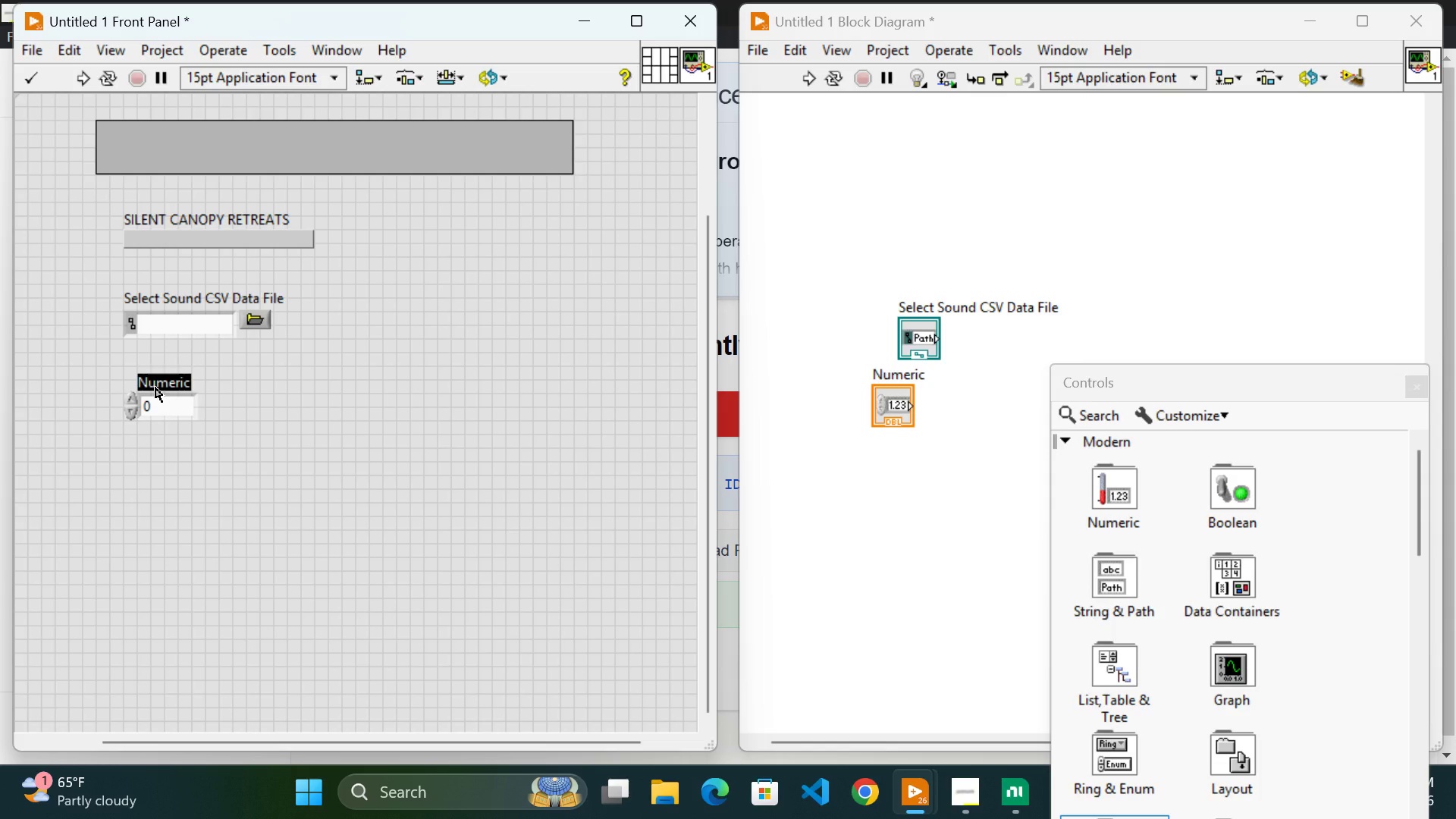 
double_click([155, 388])
 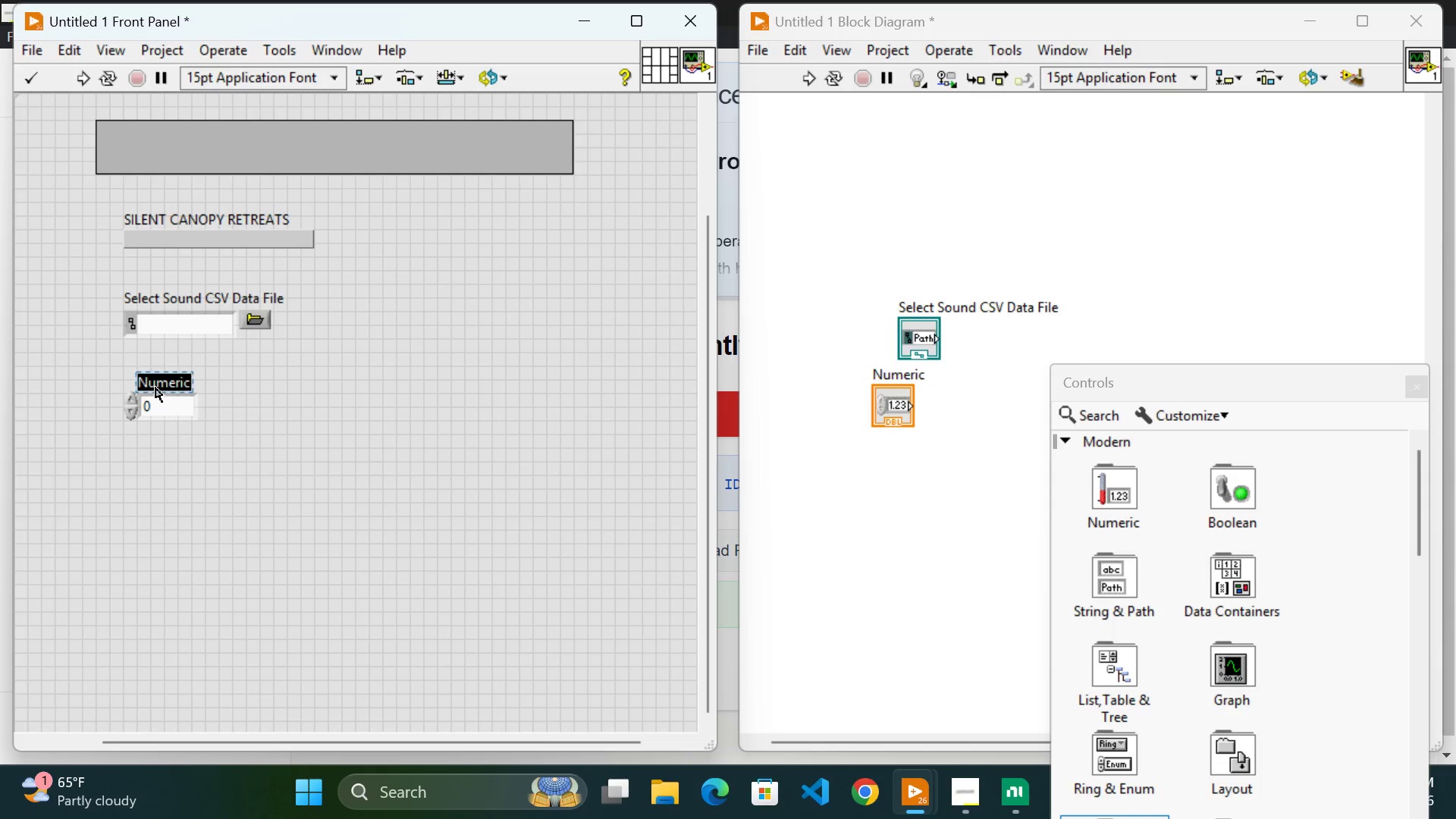 
type(Urban baselin)
key(Backspace)
key(Backspace)
key(Backspace)
key(Backspace)
key(Backspace)
key(Backspace)
key(Backspace)
type(Baseline Constrant(db)
key(Backspace)
type(B))
 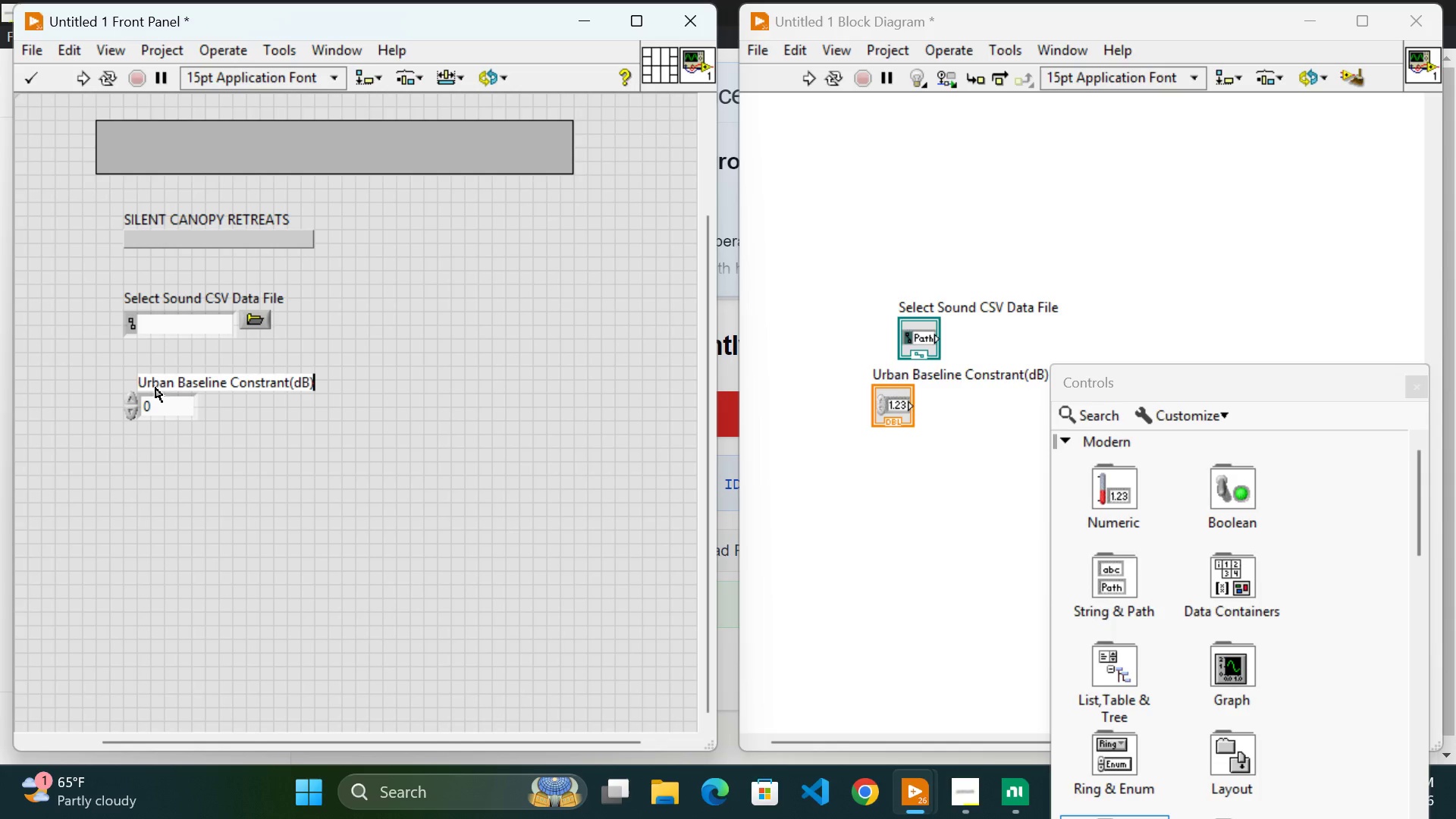 
wait(7.45)
 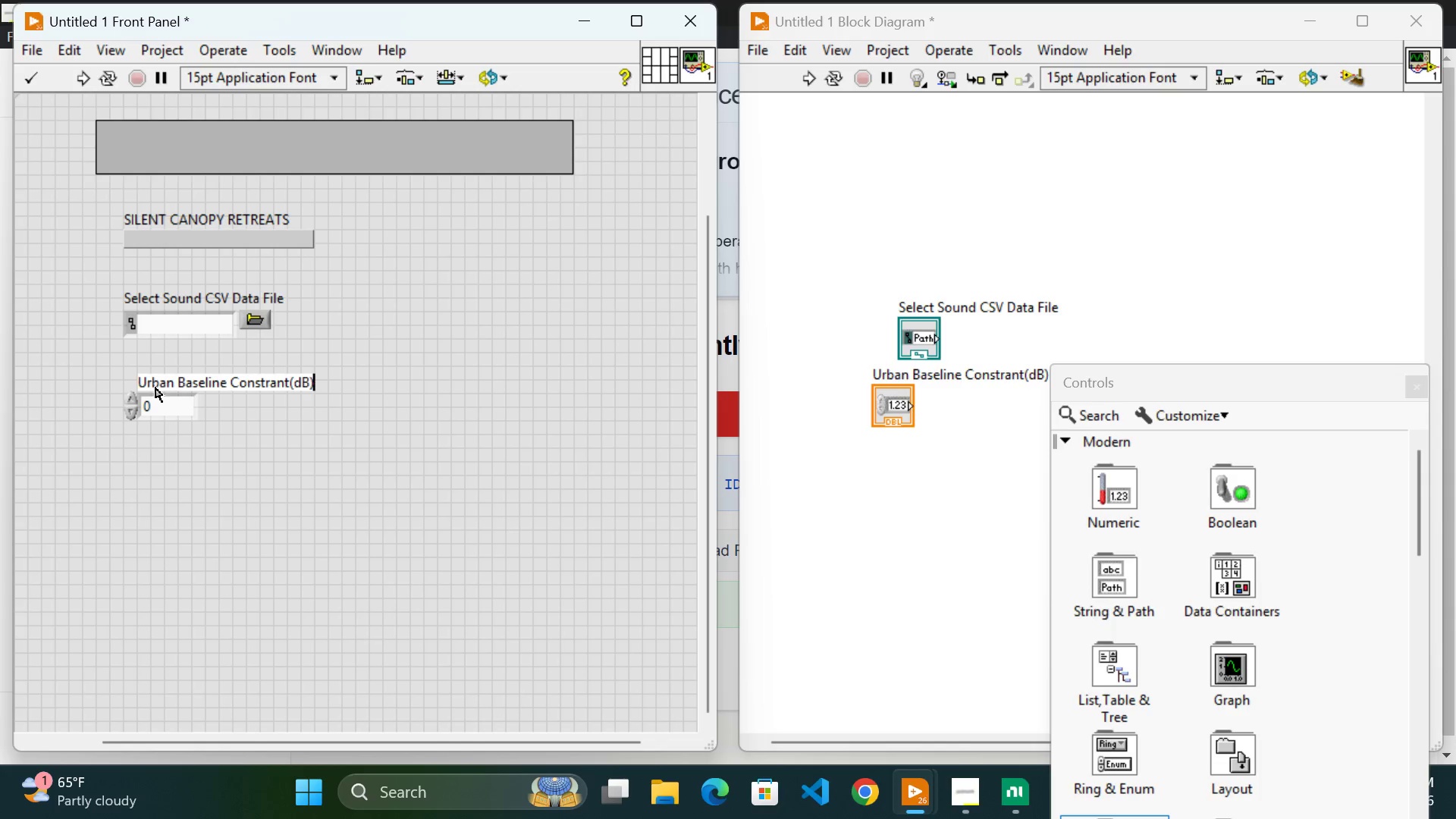 
left_click([287, 500])
 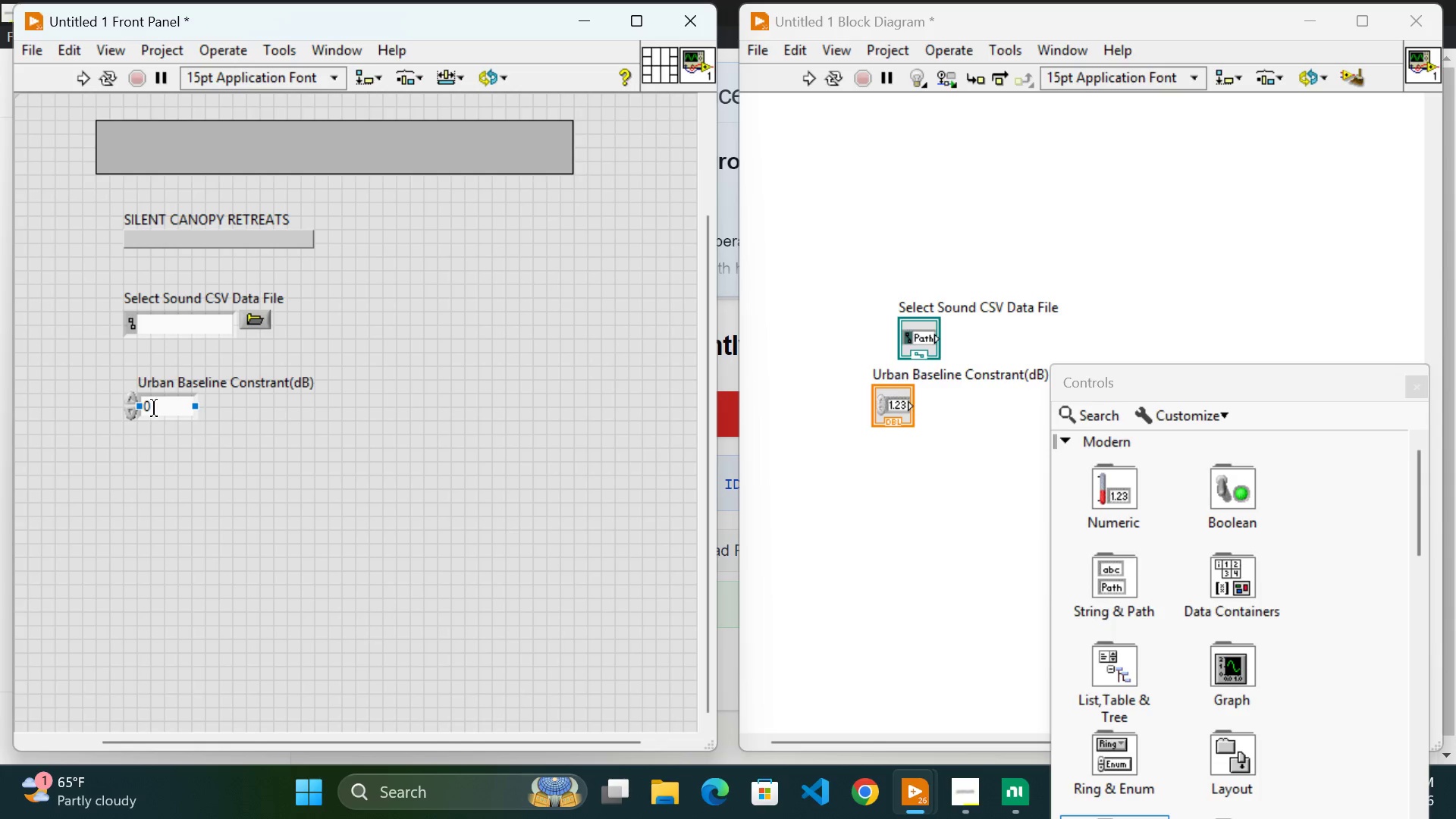 
left_click([154, 409])
 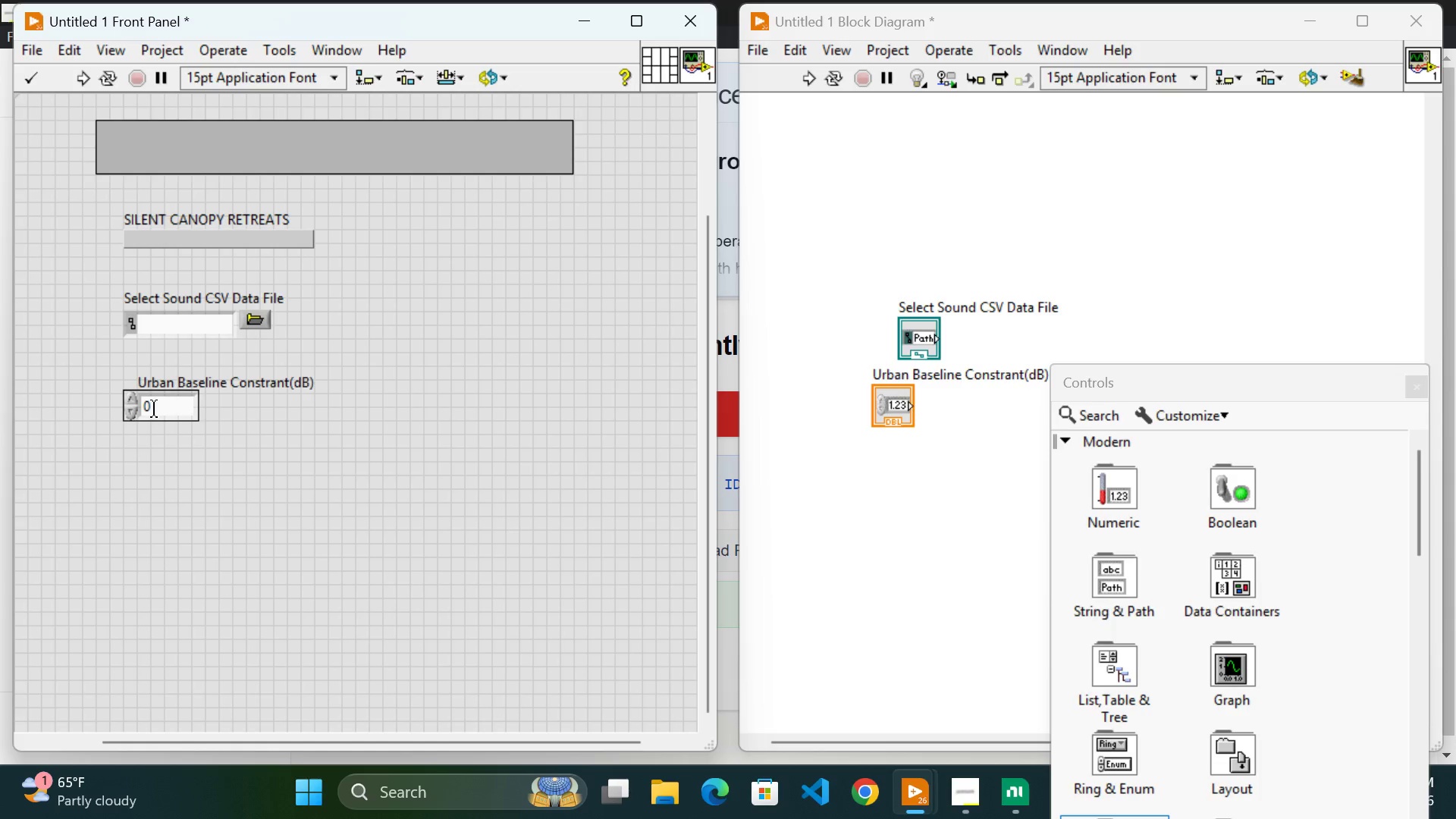 
key(Backspace)
type(55)
 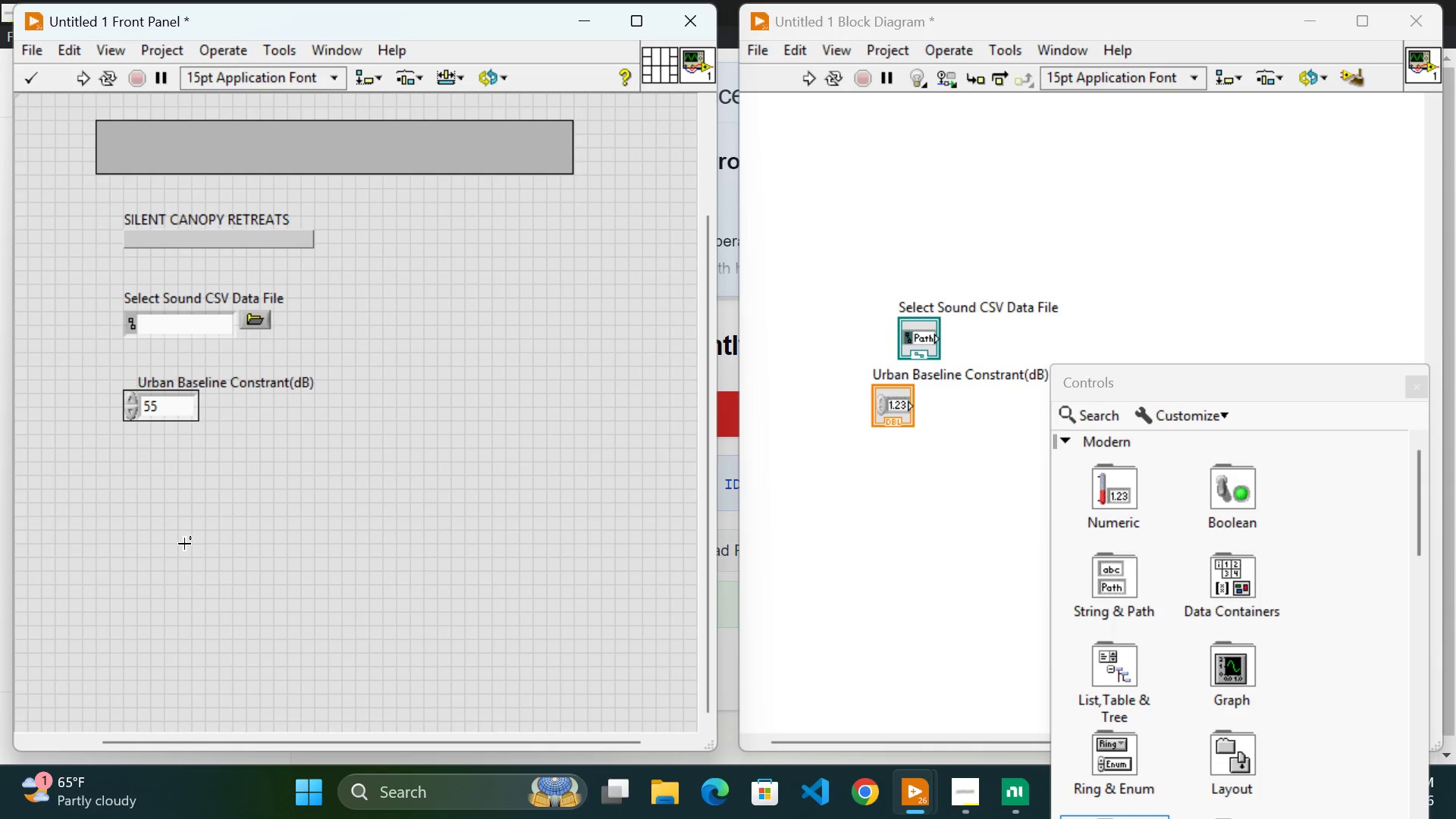 
left_click([184, 544])
 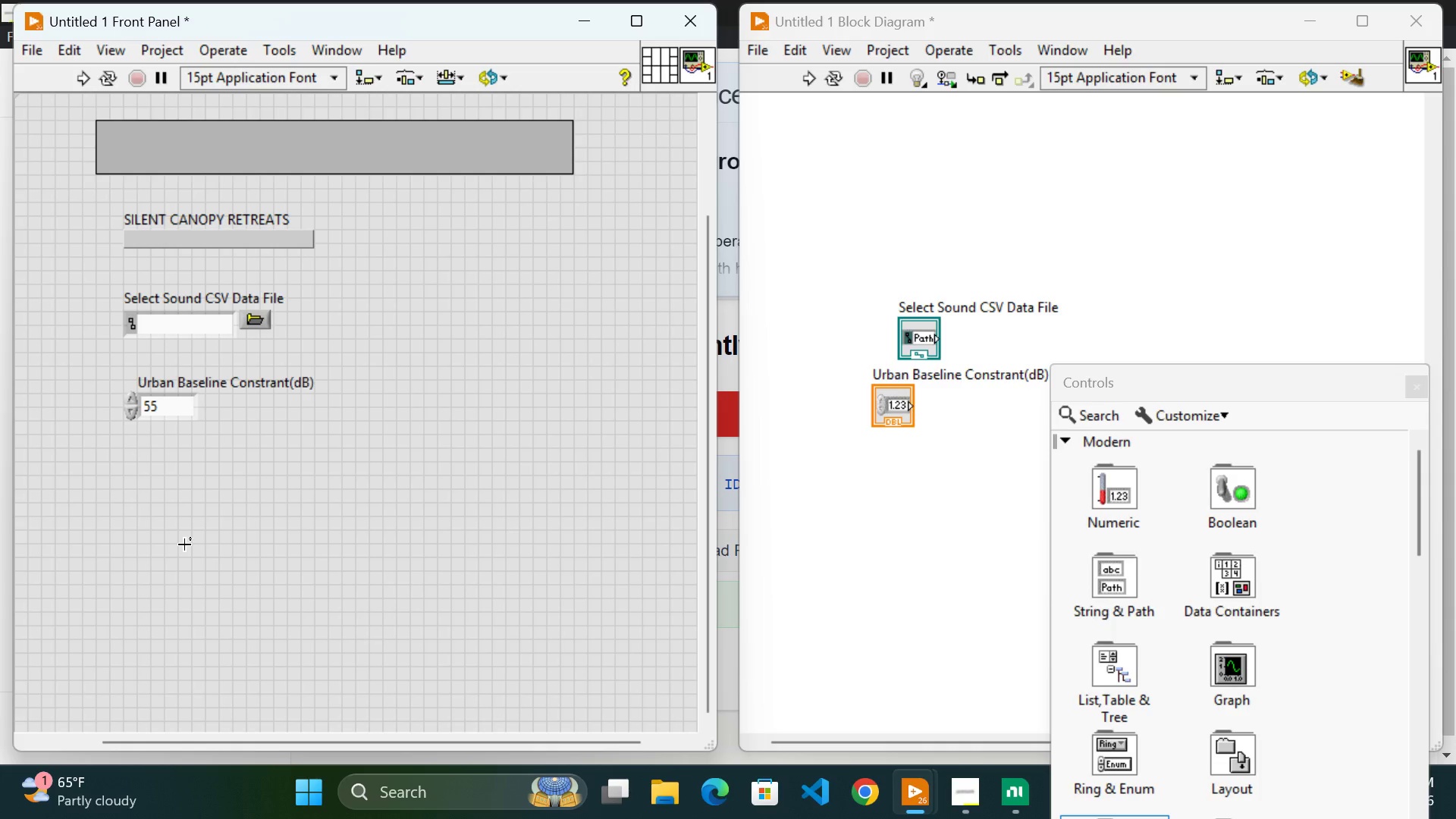 
wait(26.28)
 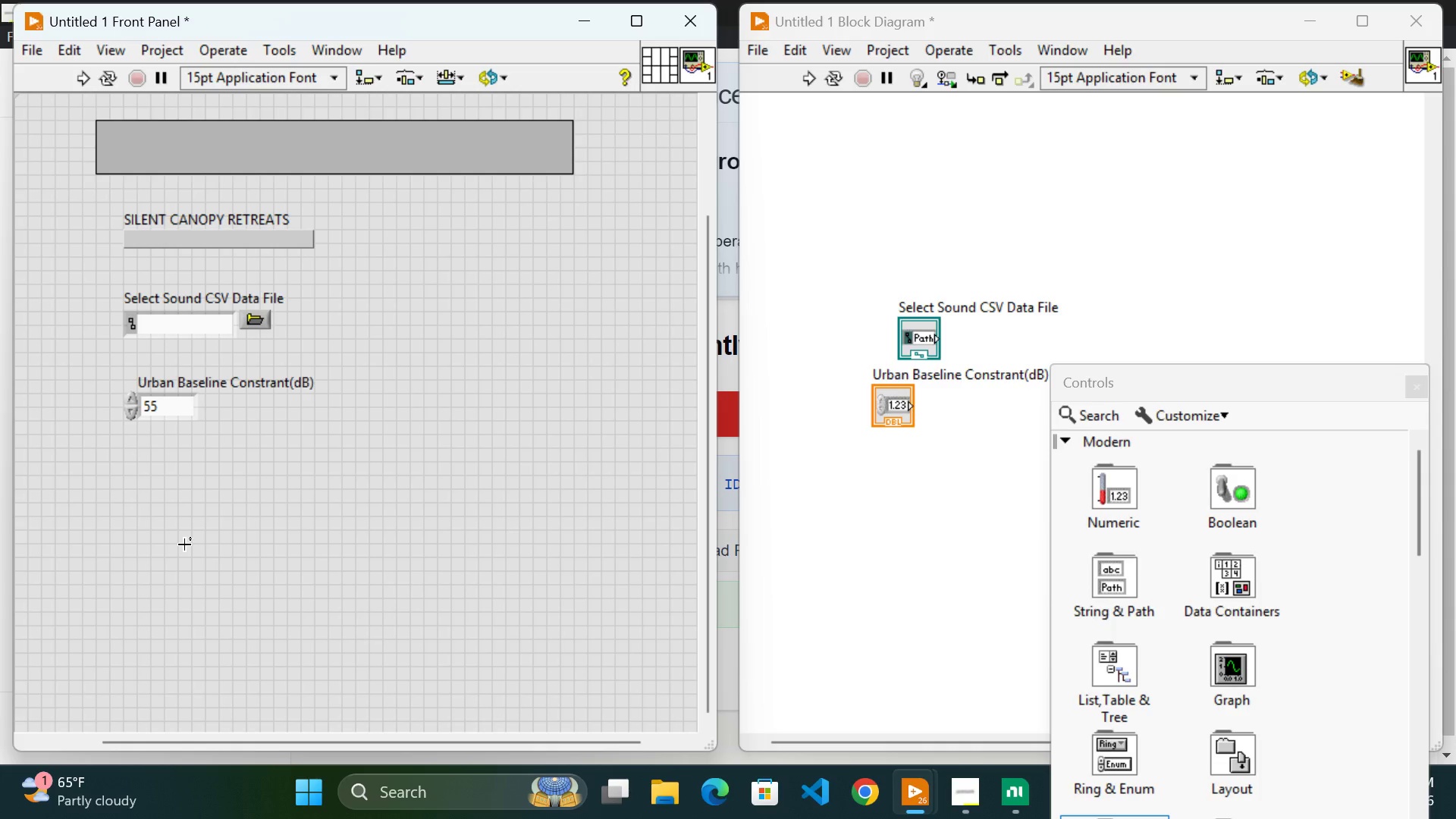 
right_click([152, 491])
 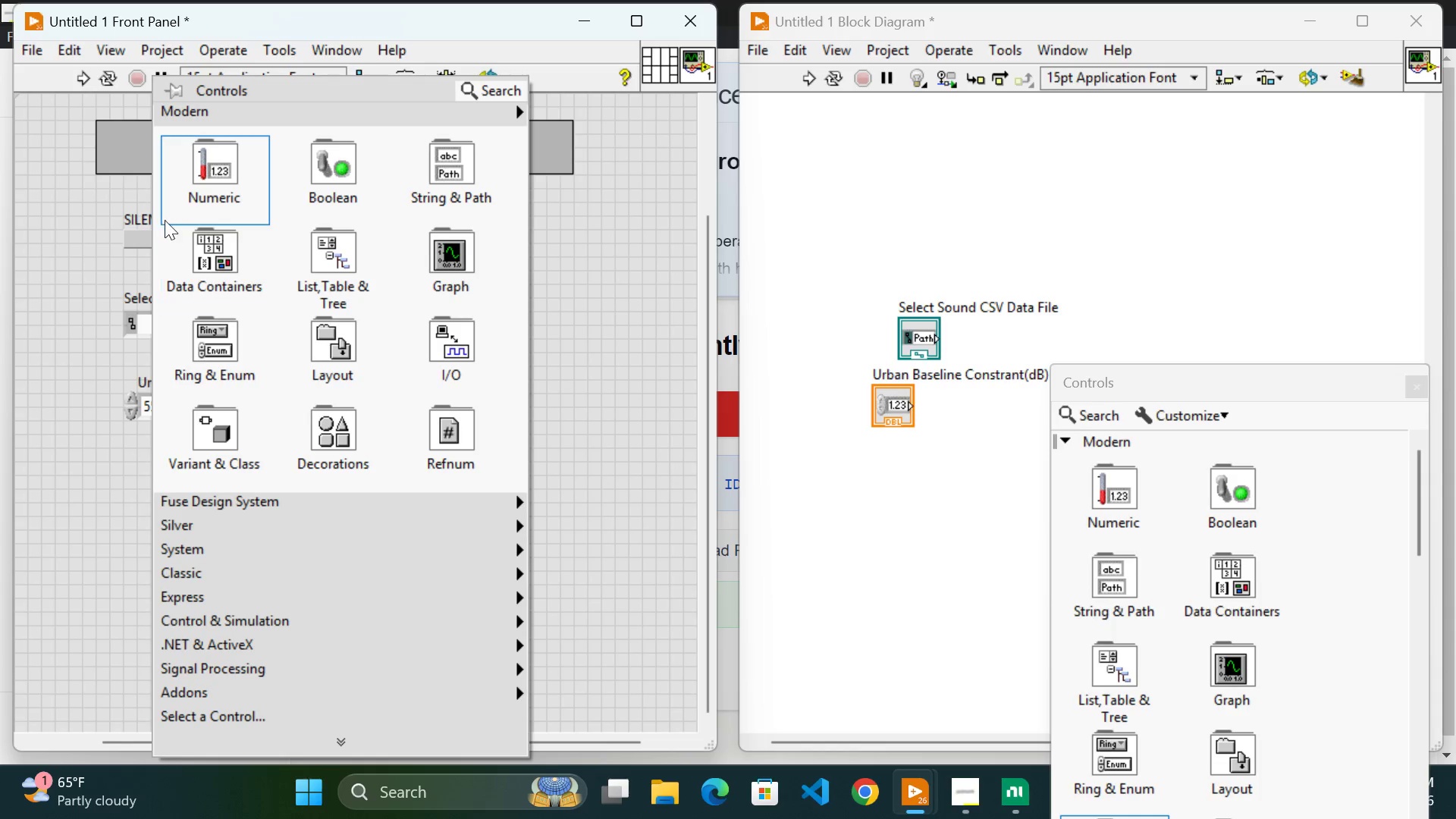 
mouse_move([208, 174])
 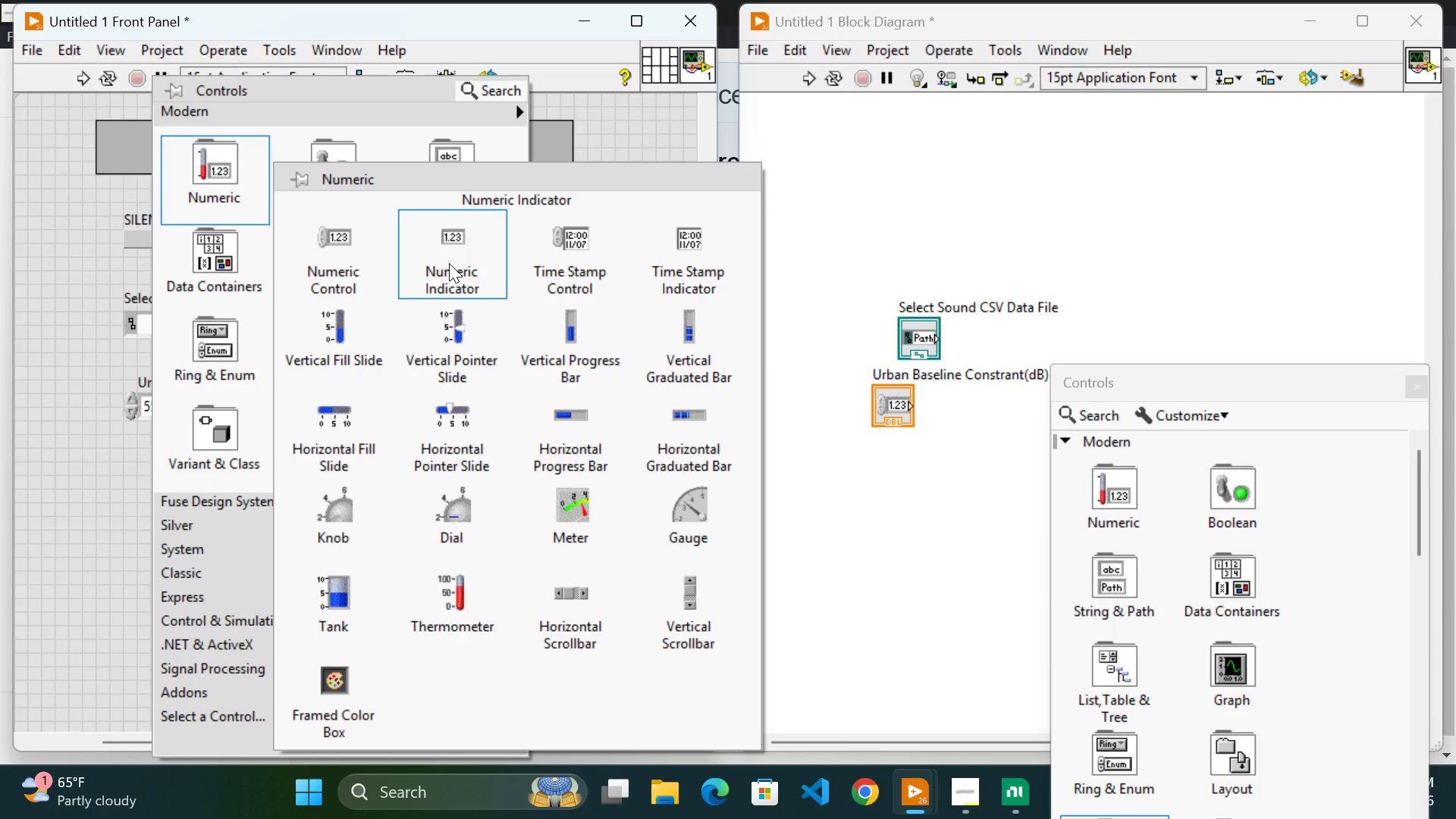 
wait(14.96)
 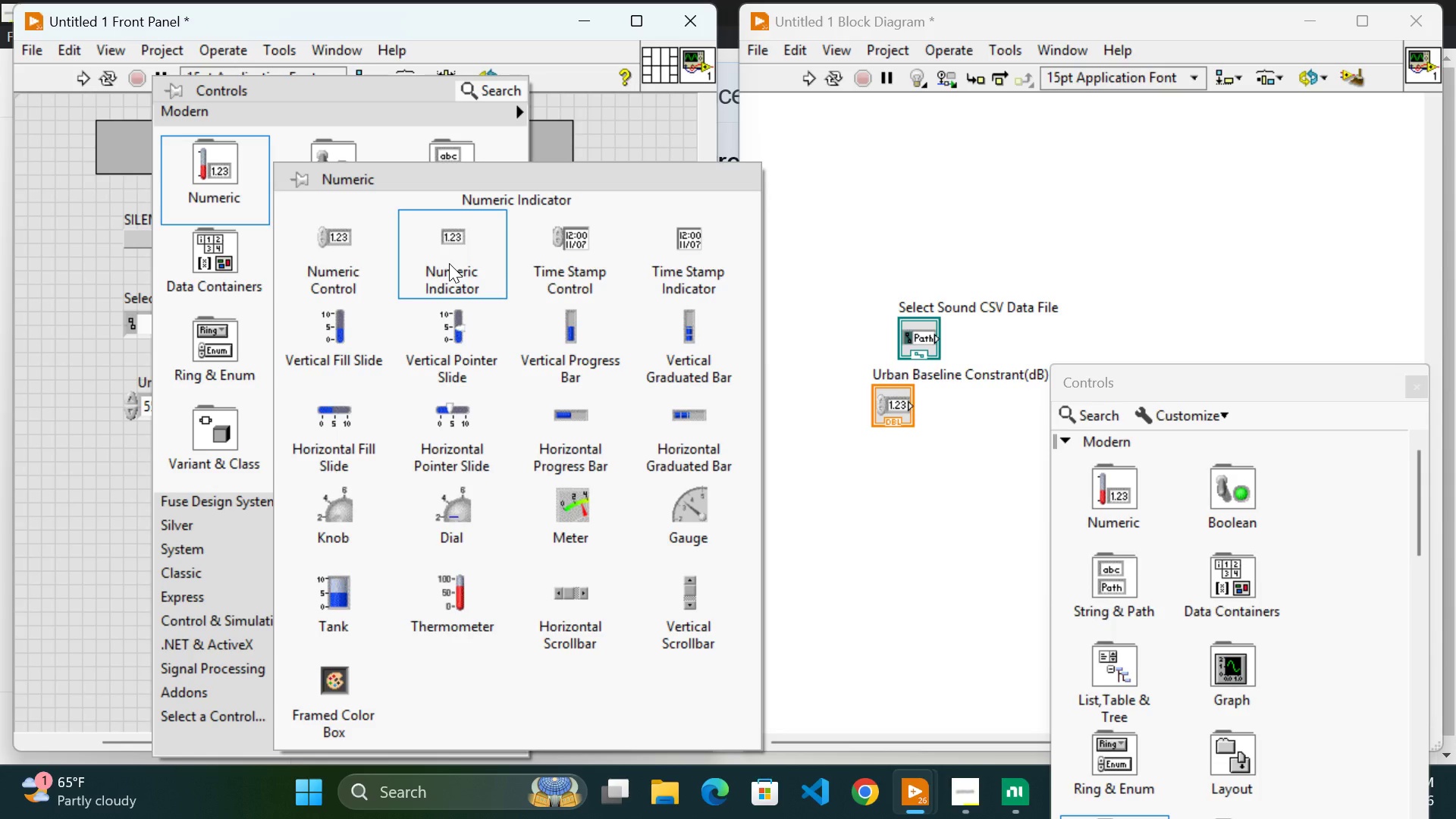 
left_click([449, 263])
 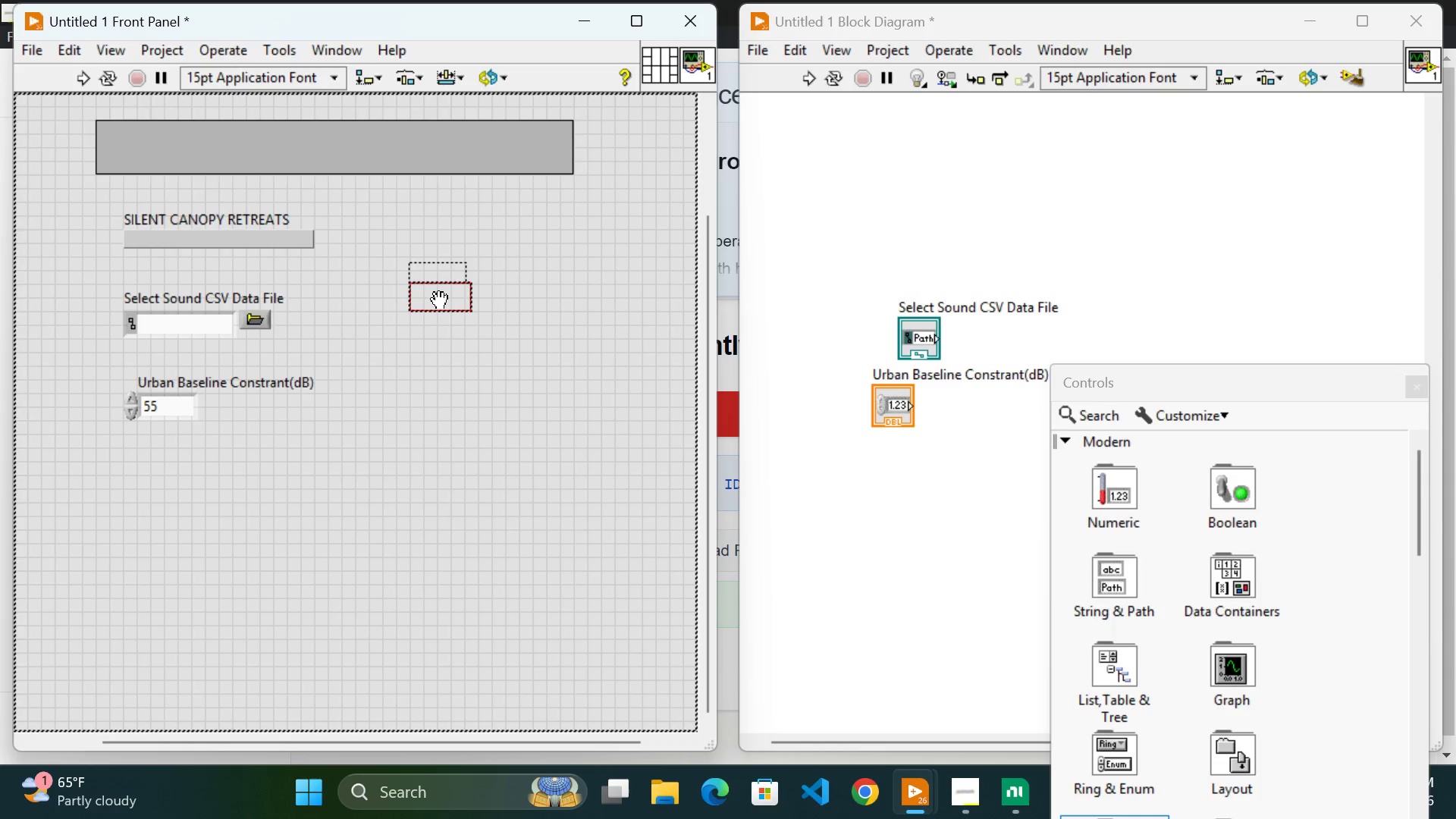 
left_click([439, 301])
 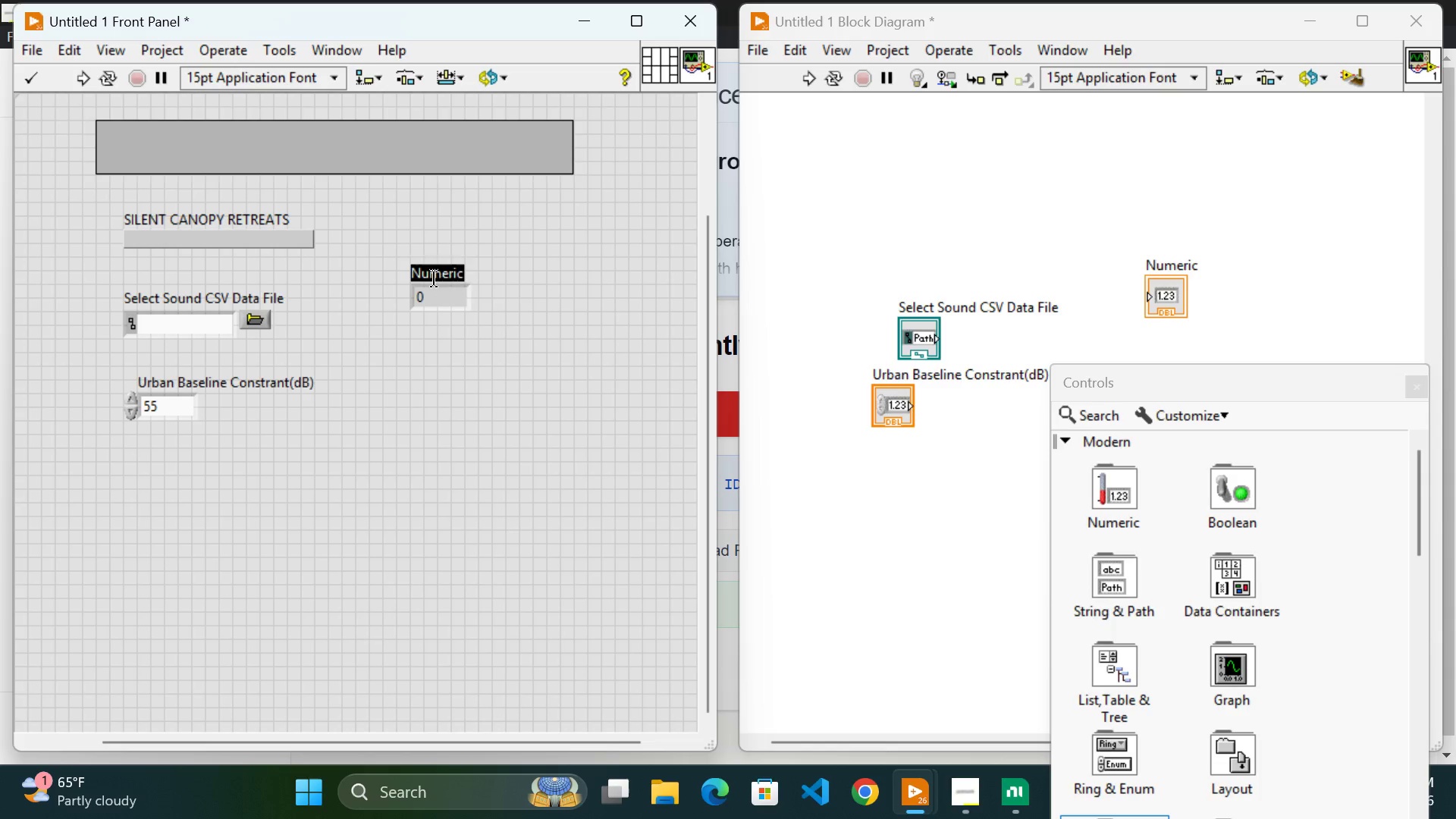 
double_click([434, 278])
 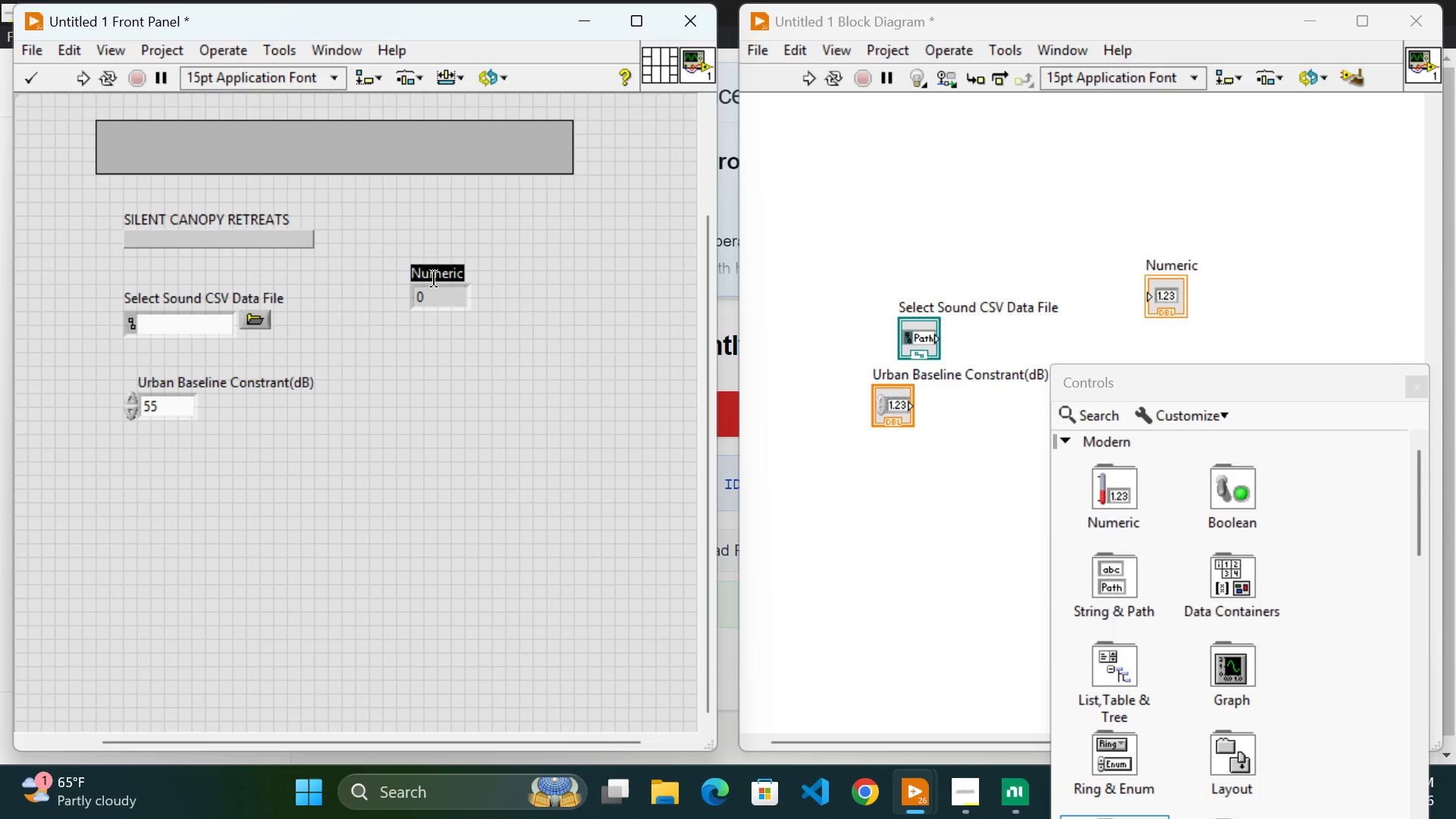 
type(Mean Sound Level)
 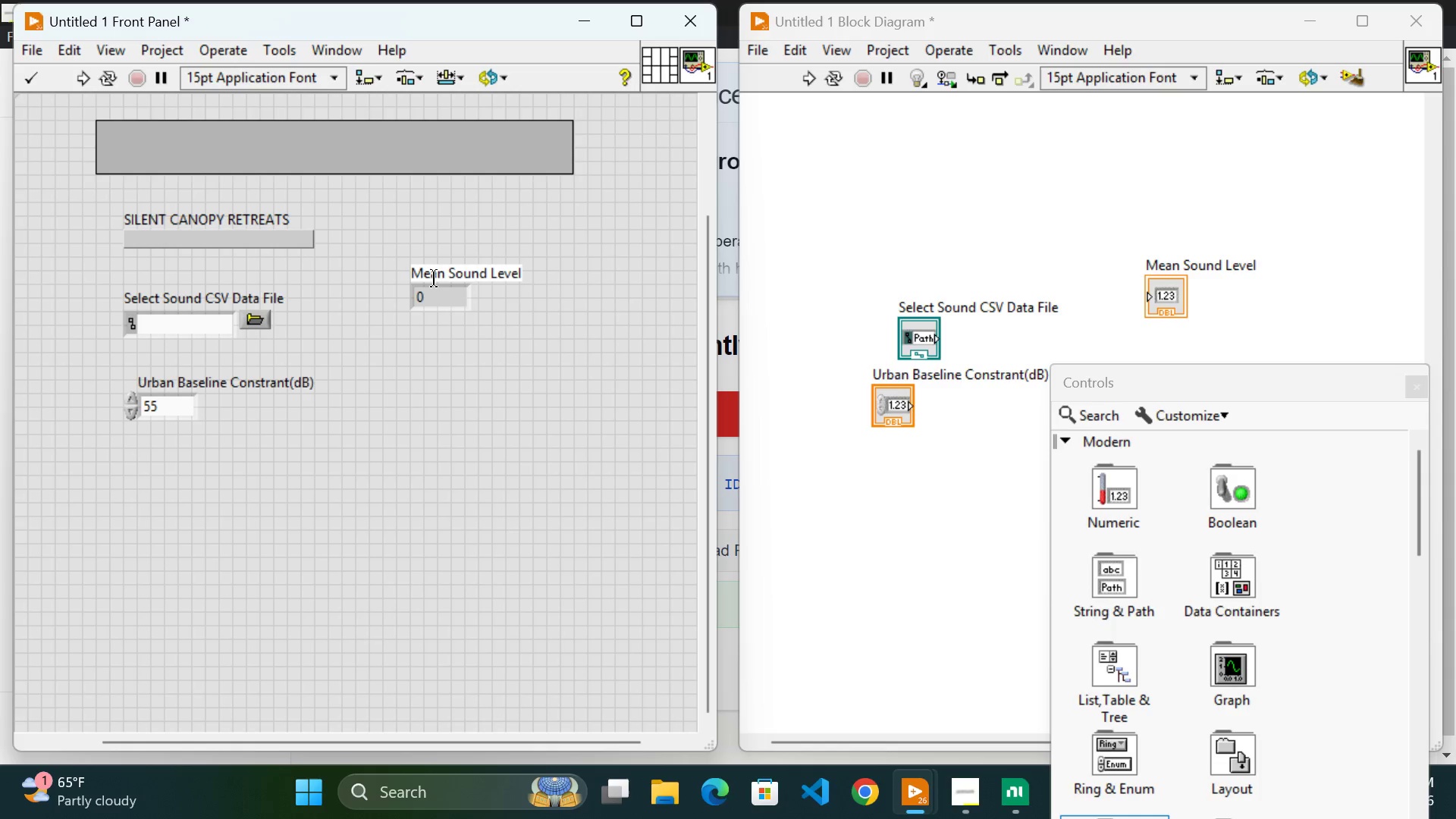 
type((dB))
 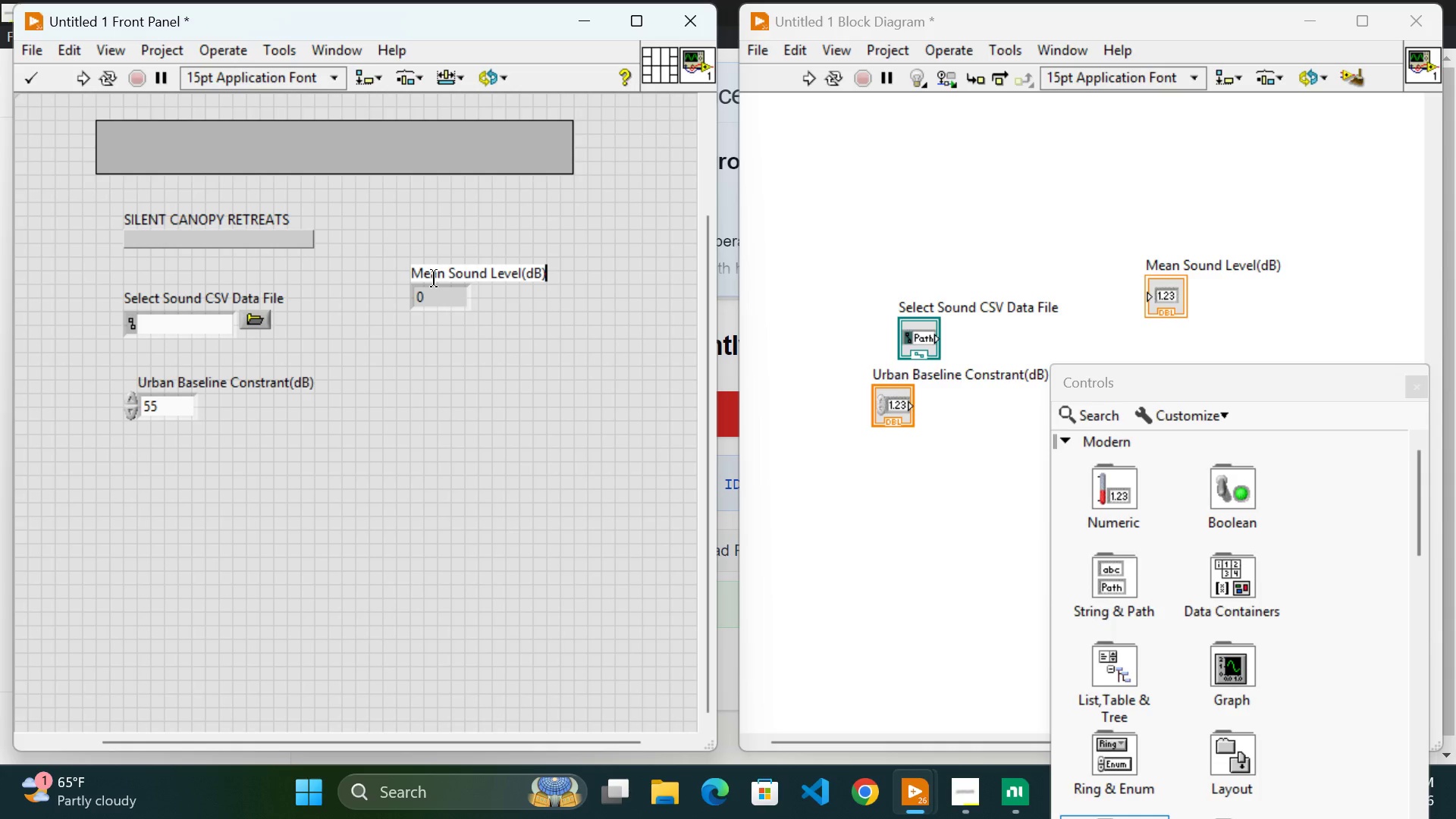 
wait(31.69)
 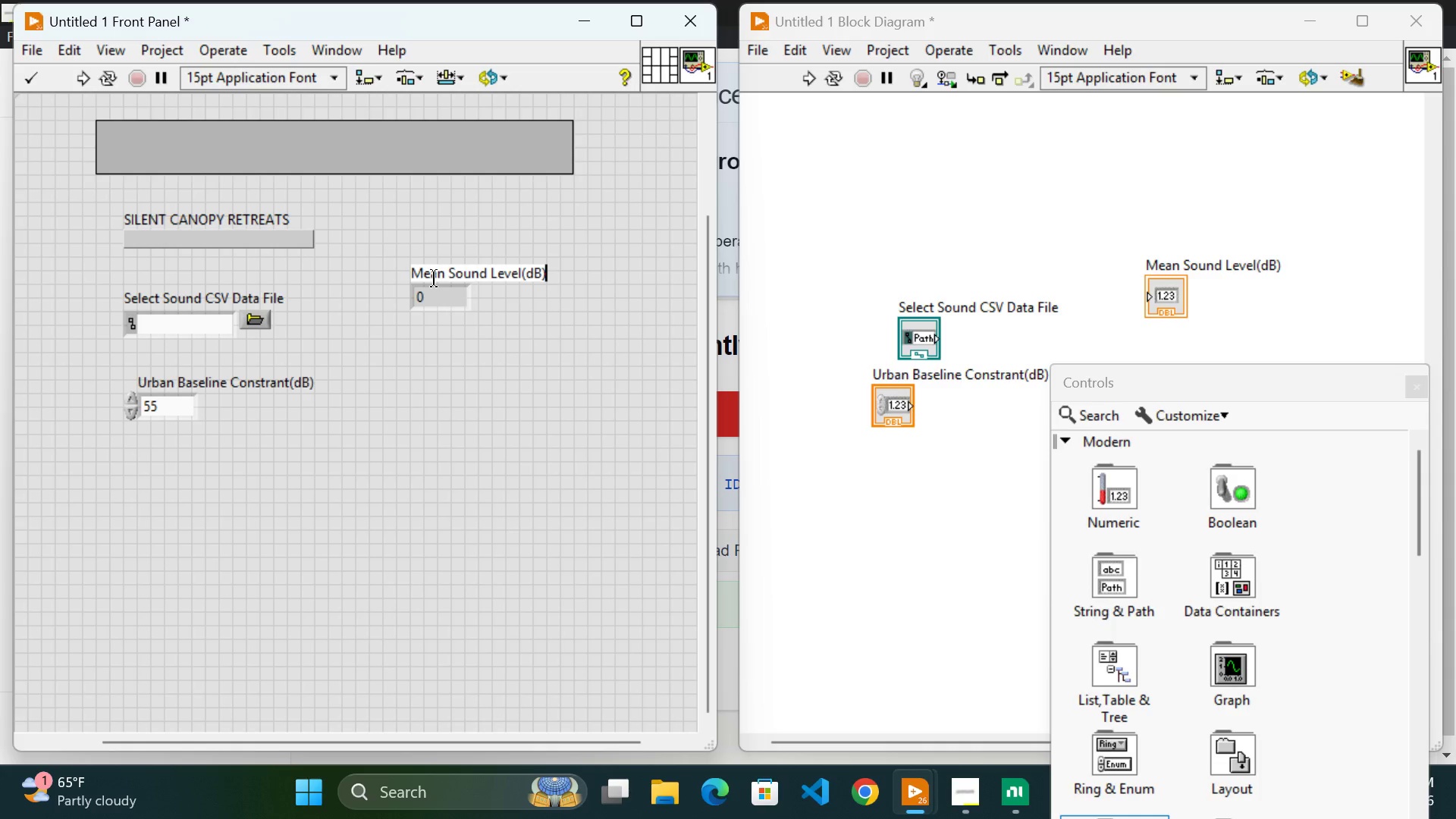 
left_click([478, 421])
 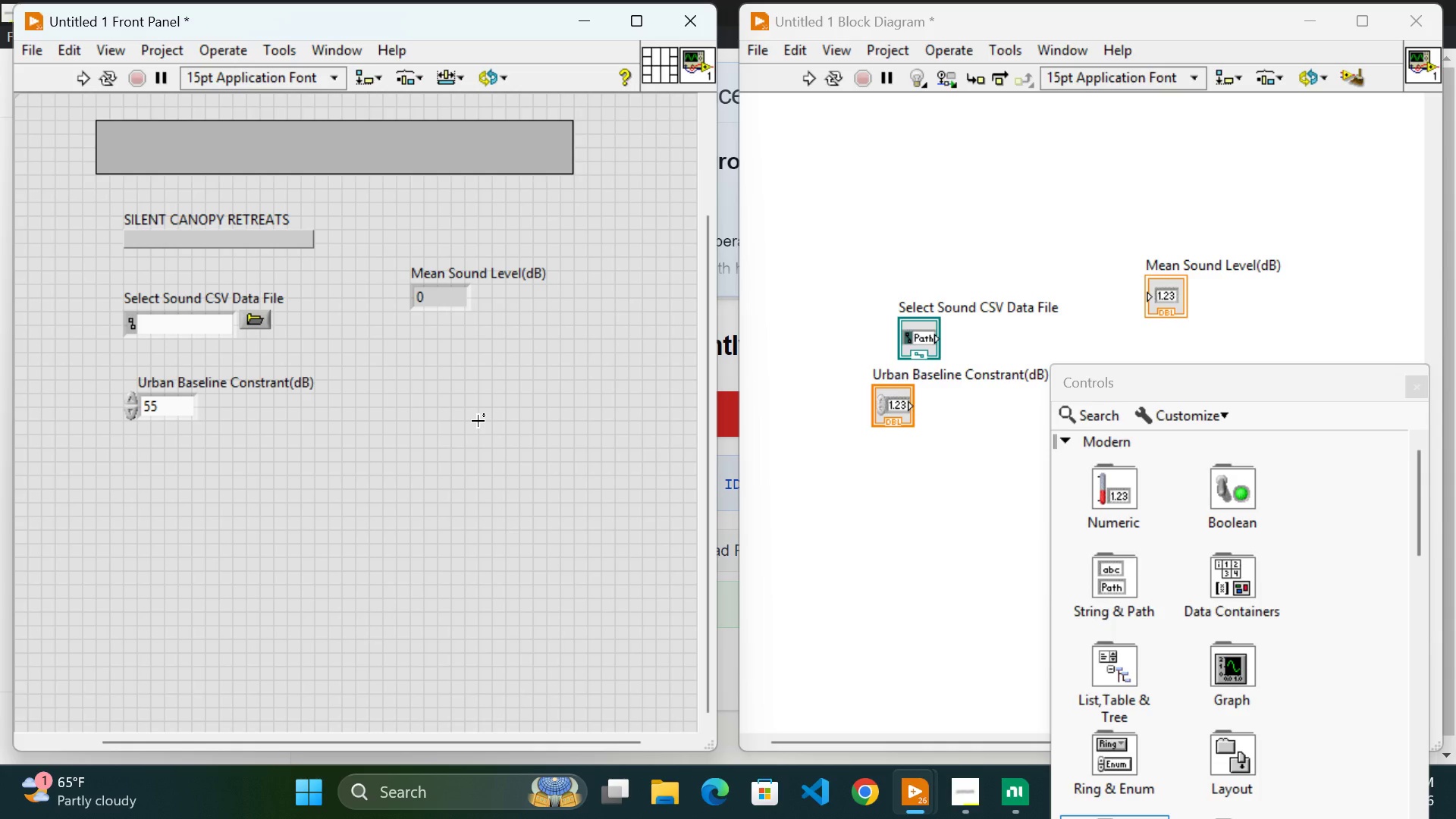 
wait(5.53)
 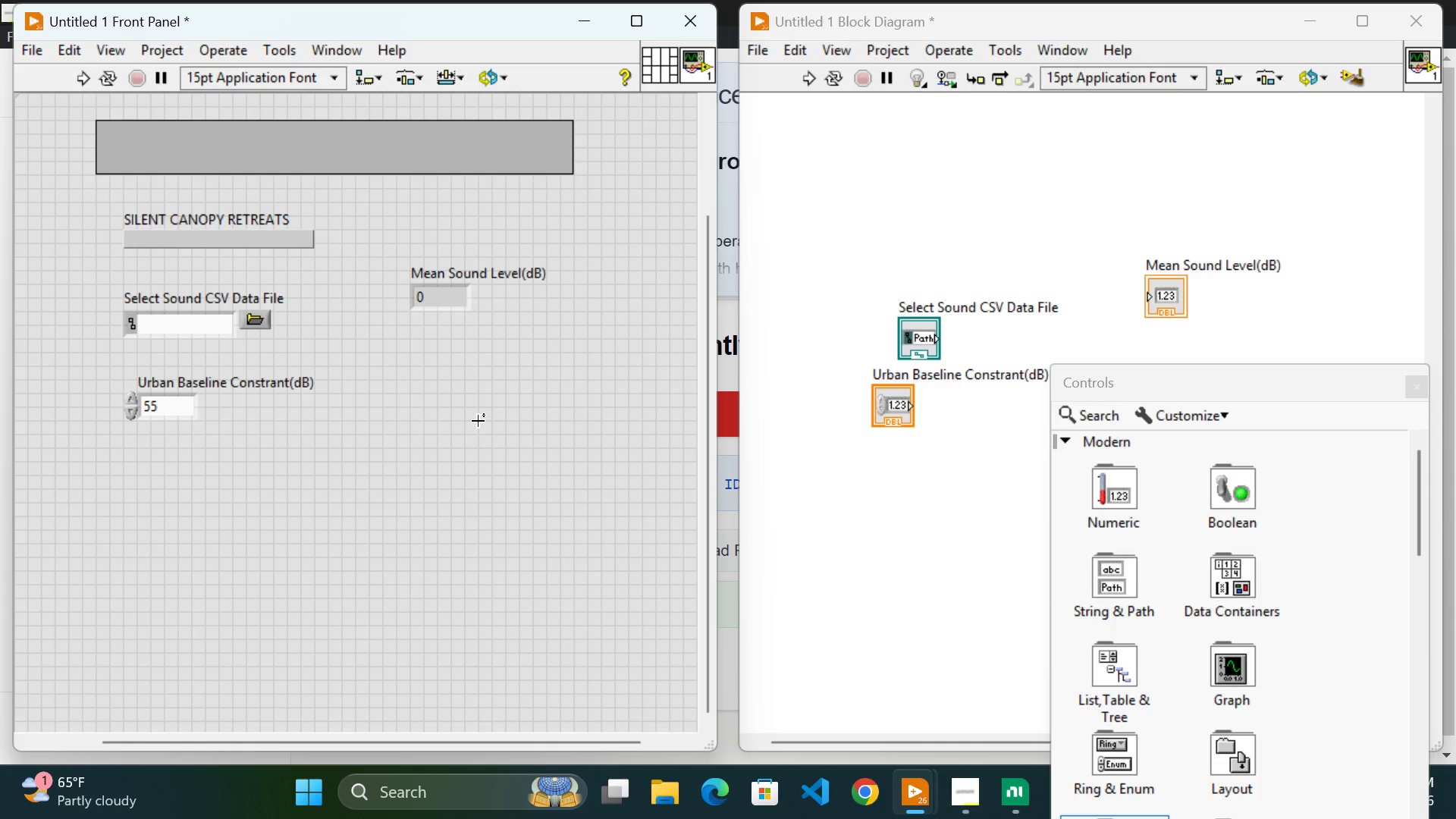 
hold_key(key=ControlLeft, duration=6.59)
left_click_drag(start_coordinate=[447, 284], to_coordinate=[450, 353])
 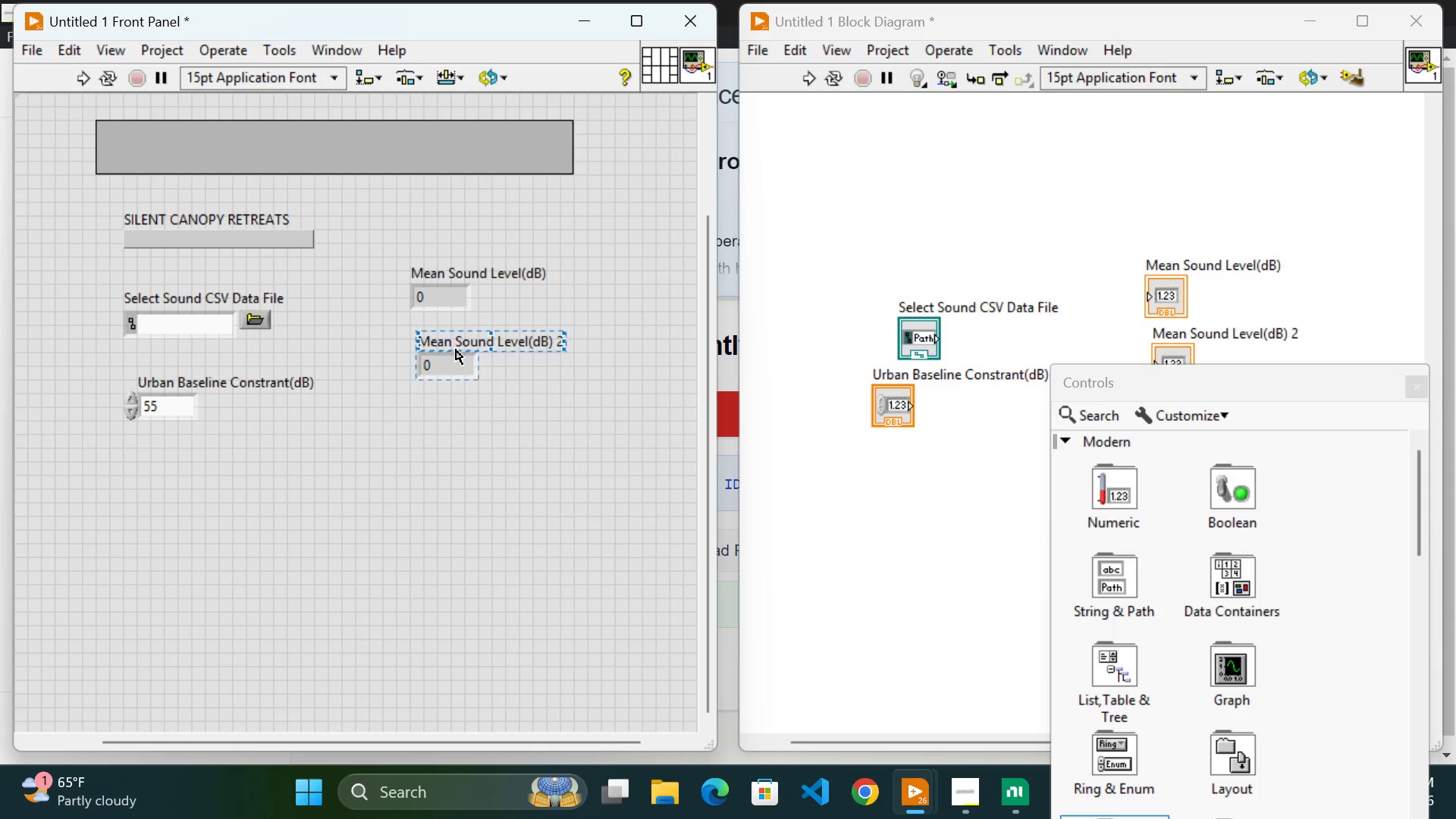 
left_click_drag(start_coordinate=[456, 350], to_coordinate=[468, 445])
 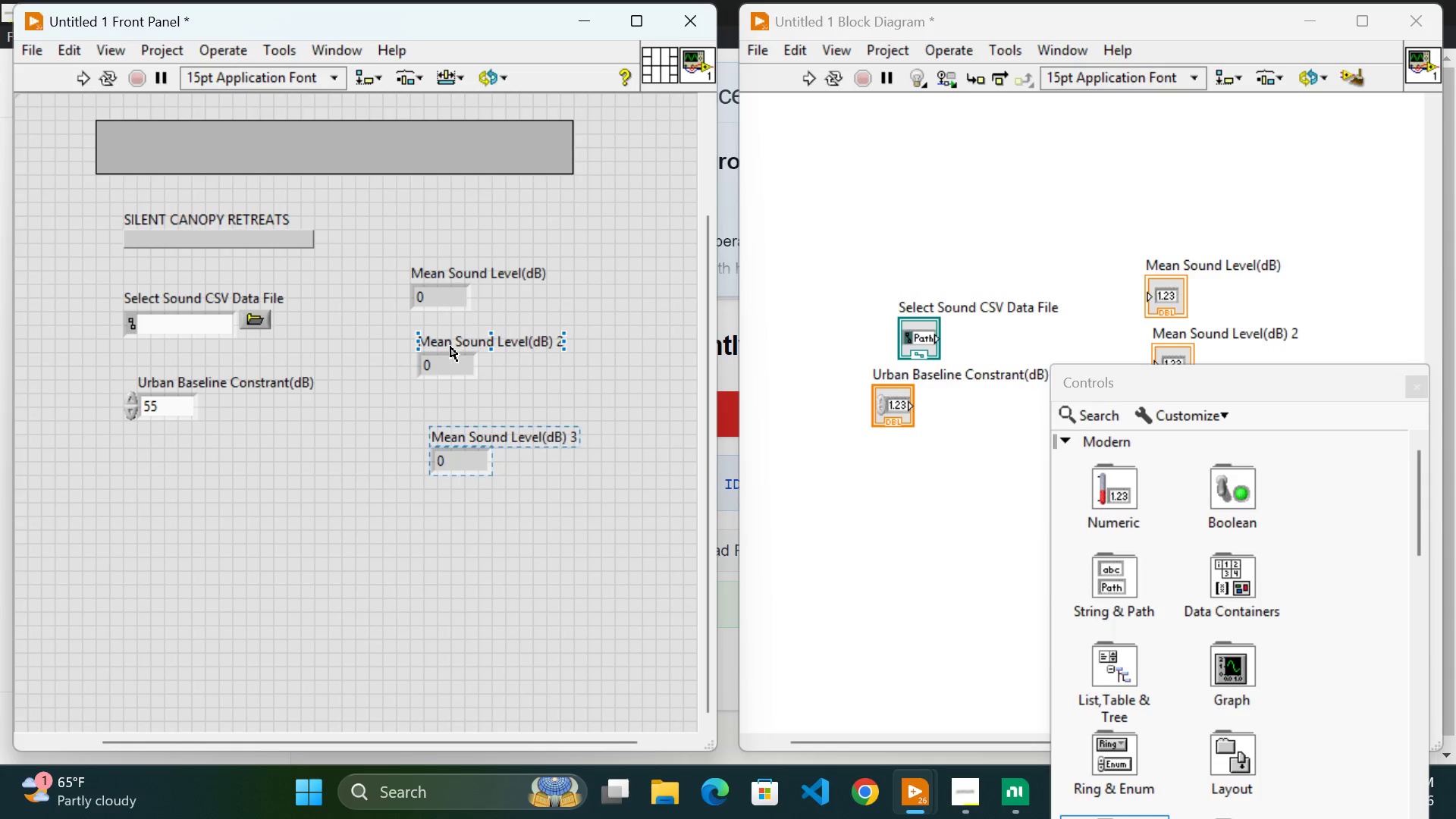 
double_click([450, 340])
 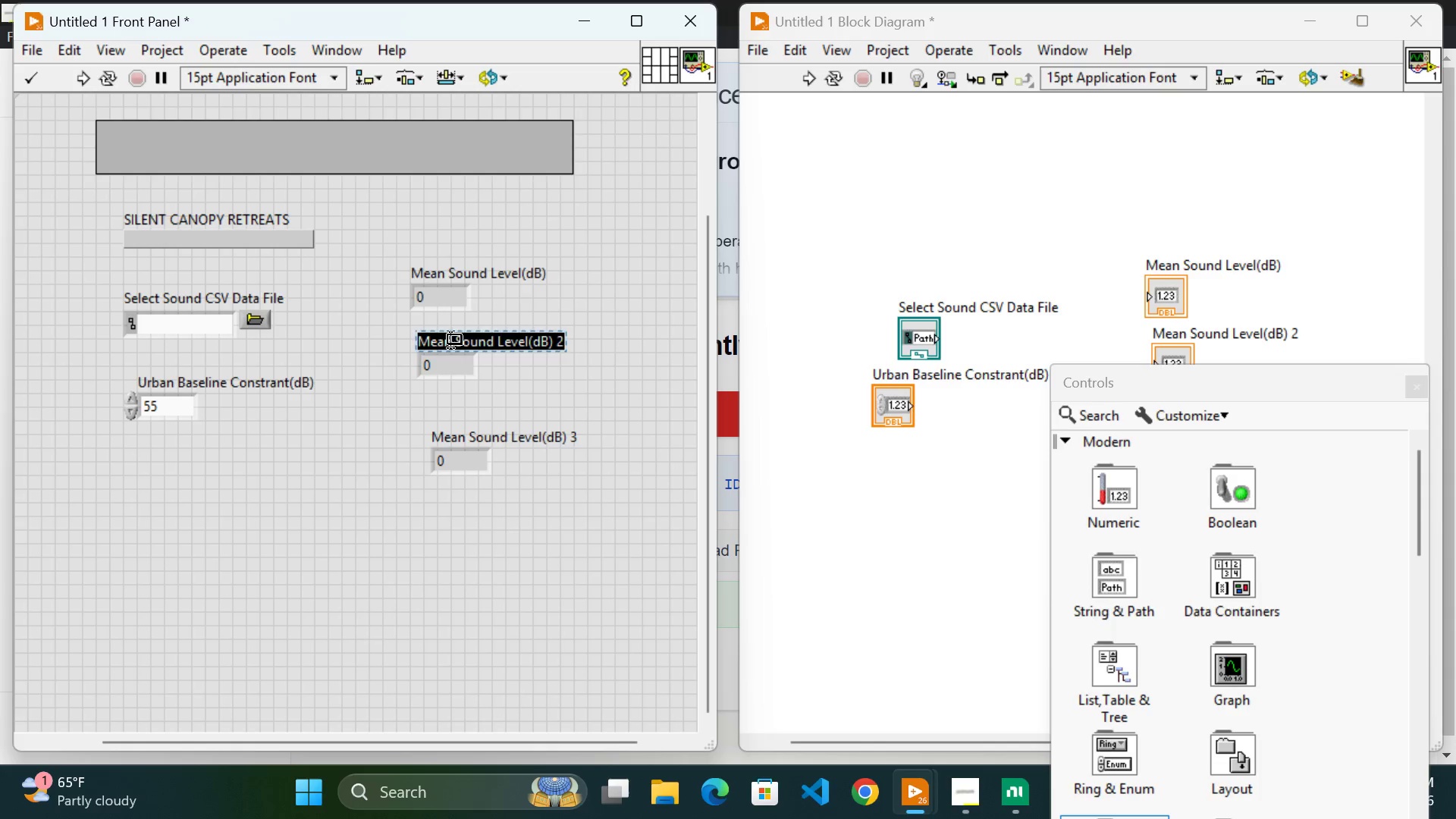 
triple_click([450, 340])
 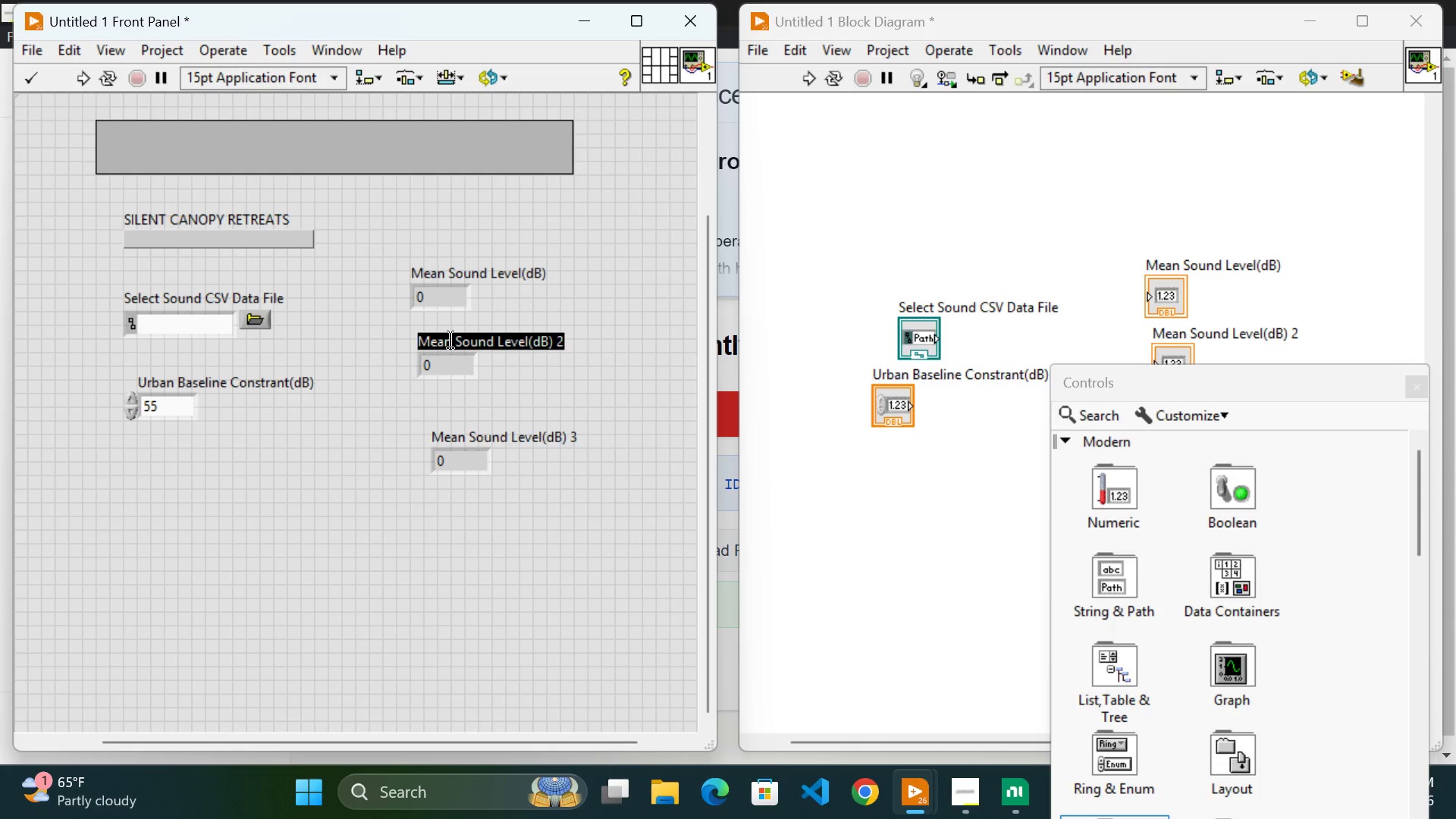 
type(Median Sound Level(dB))
 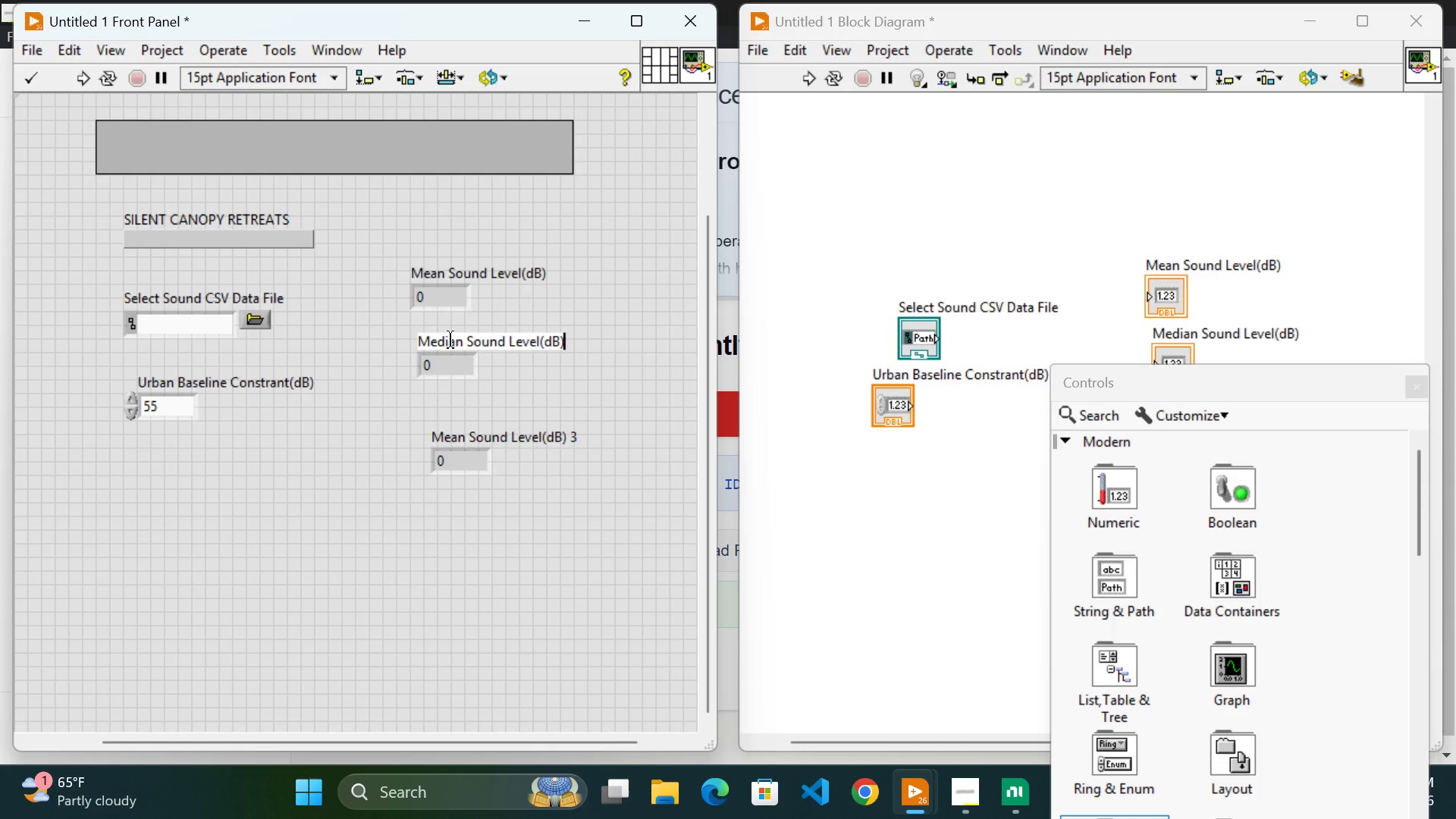 
double_click([461, 435])
 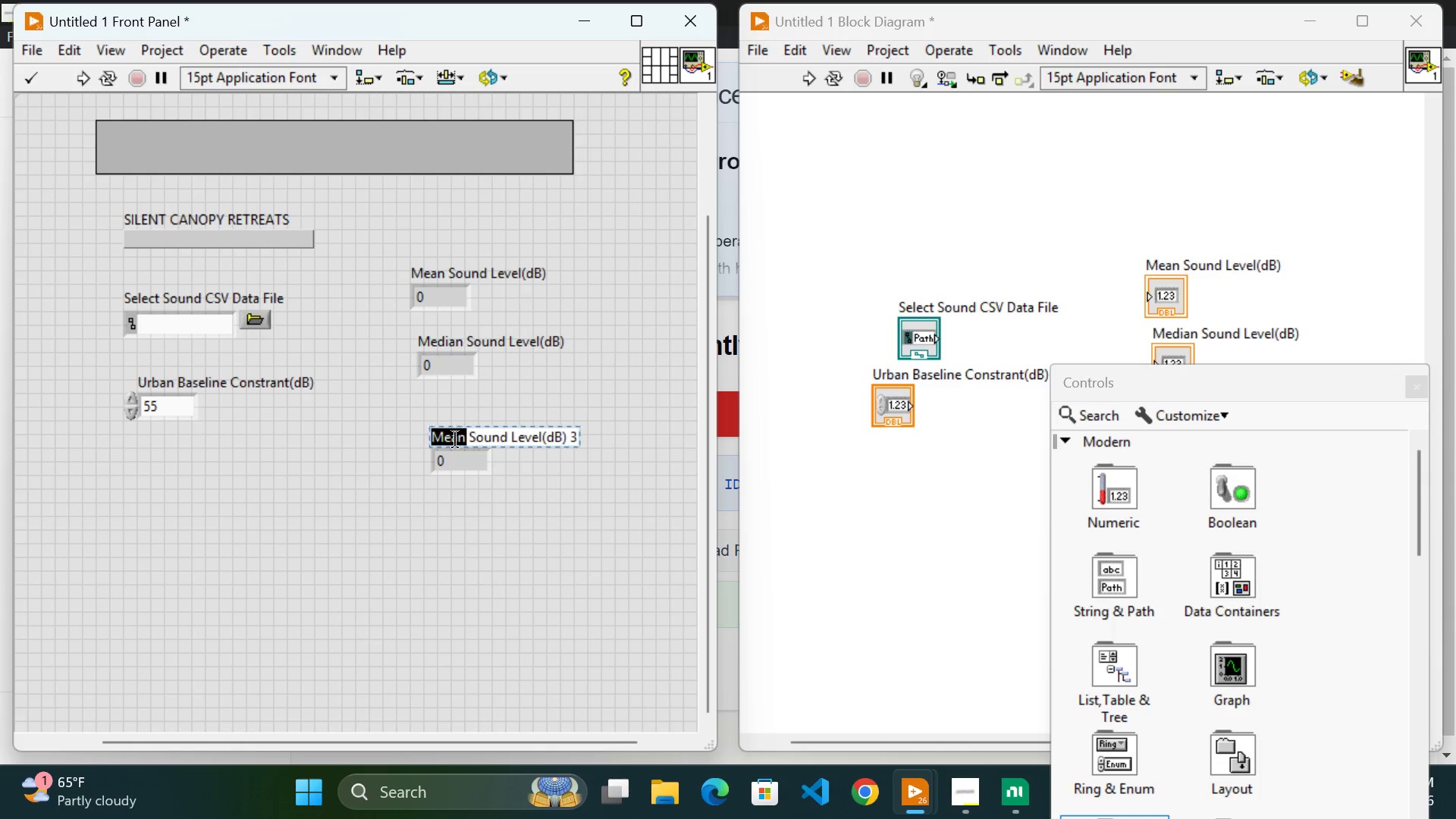 
triple_click([455, 439])
 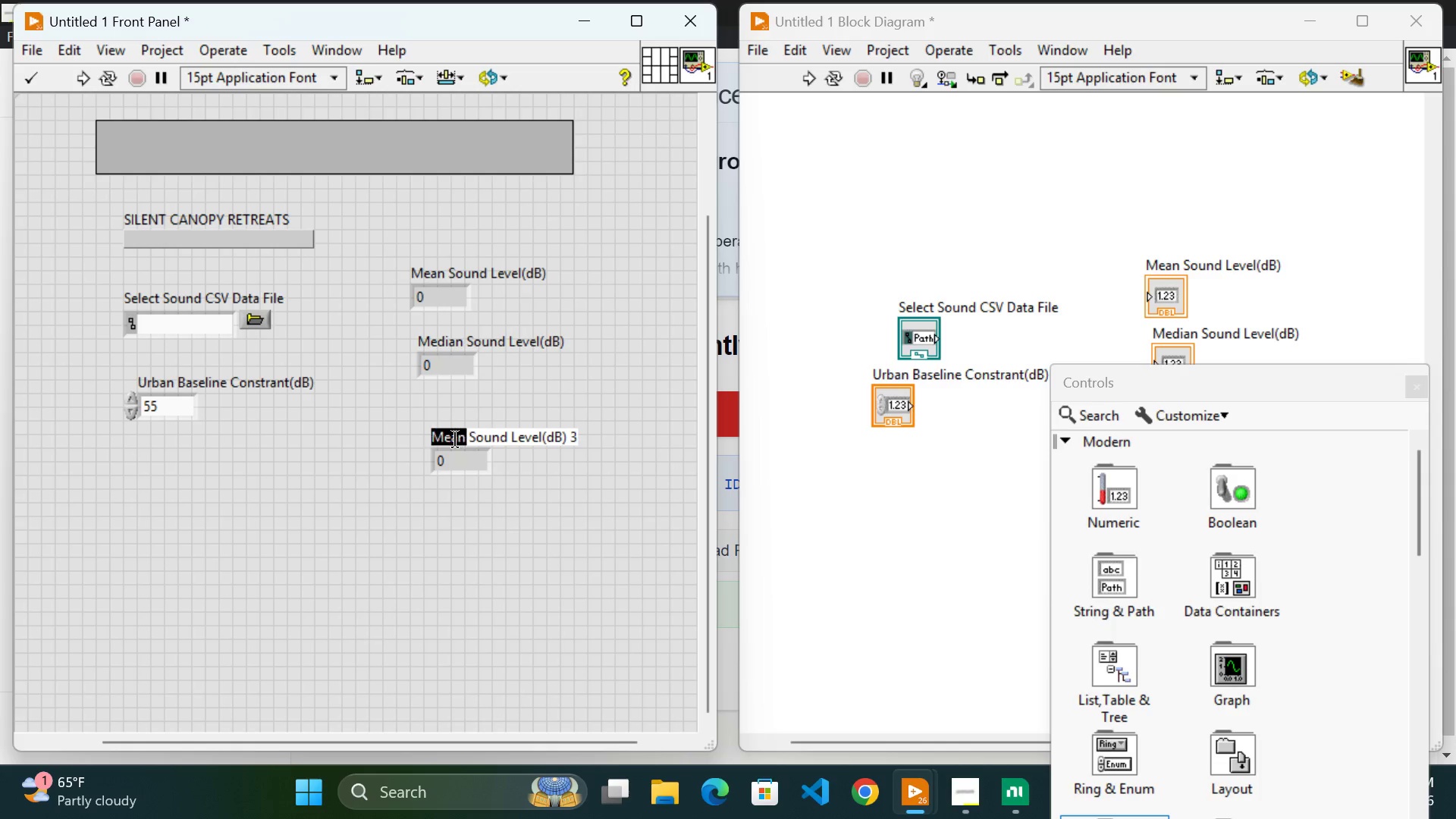 
triple_click([455, 439])
 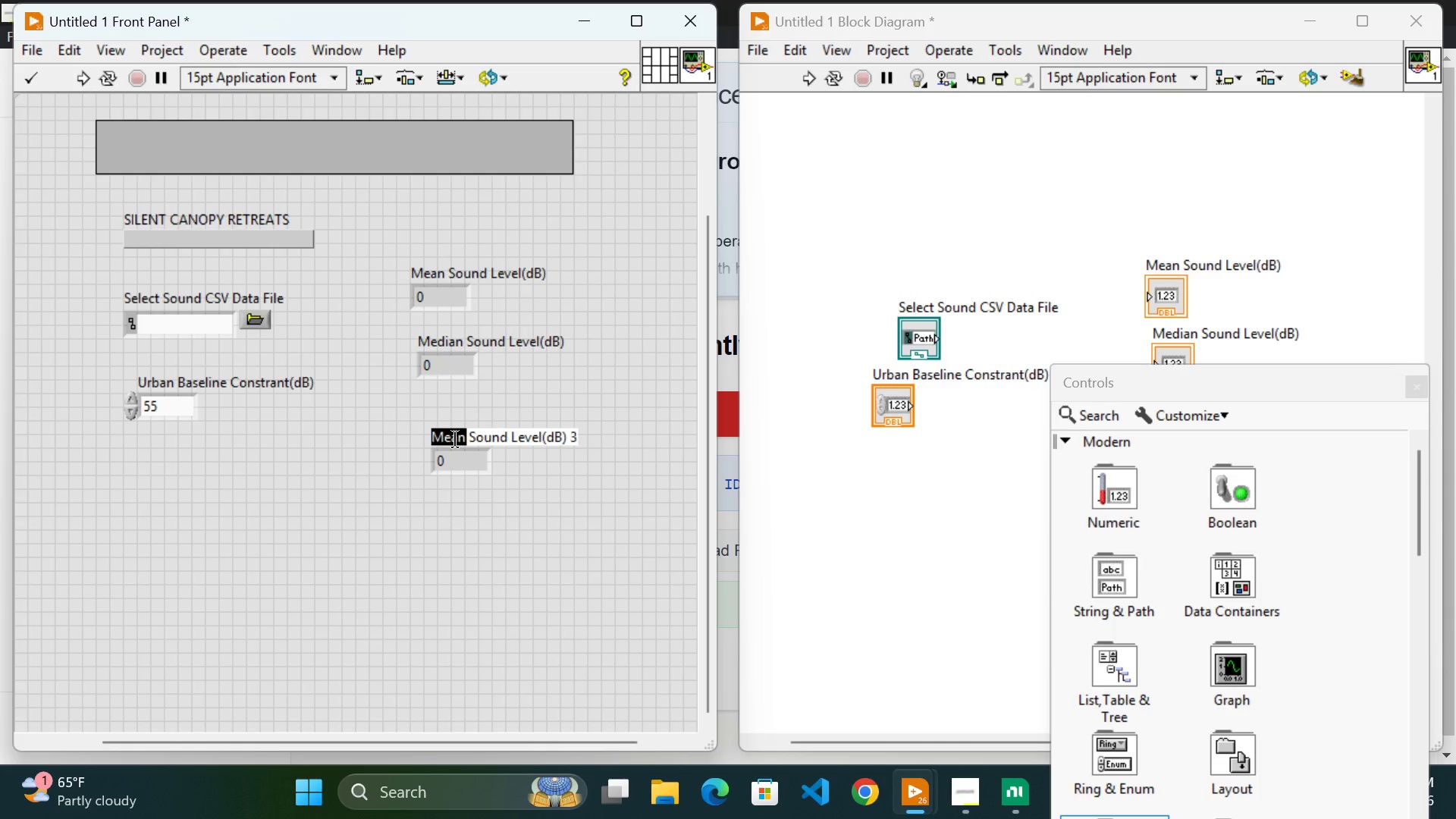 
hold_key(key=ArrowRight, duration=0.84)
 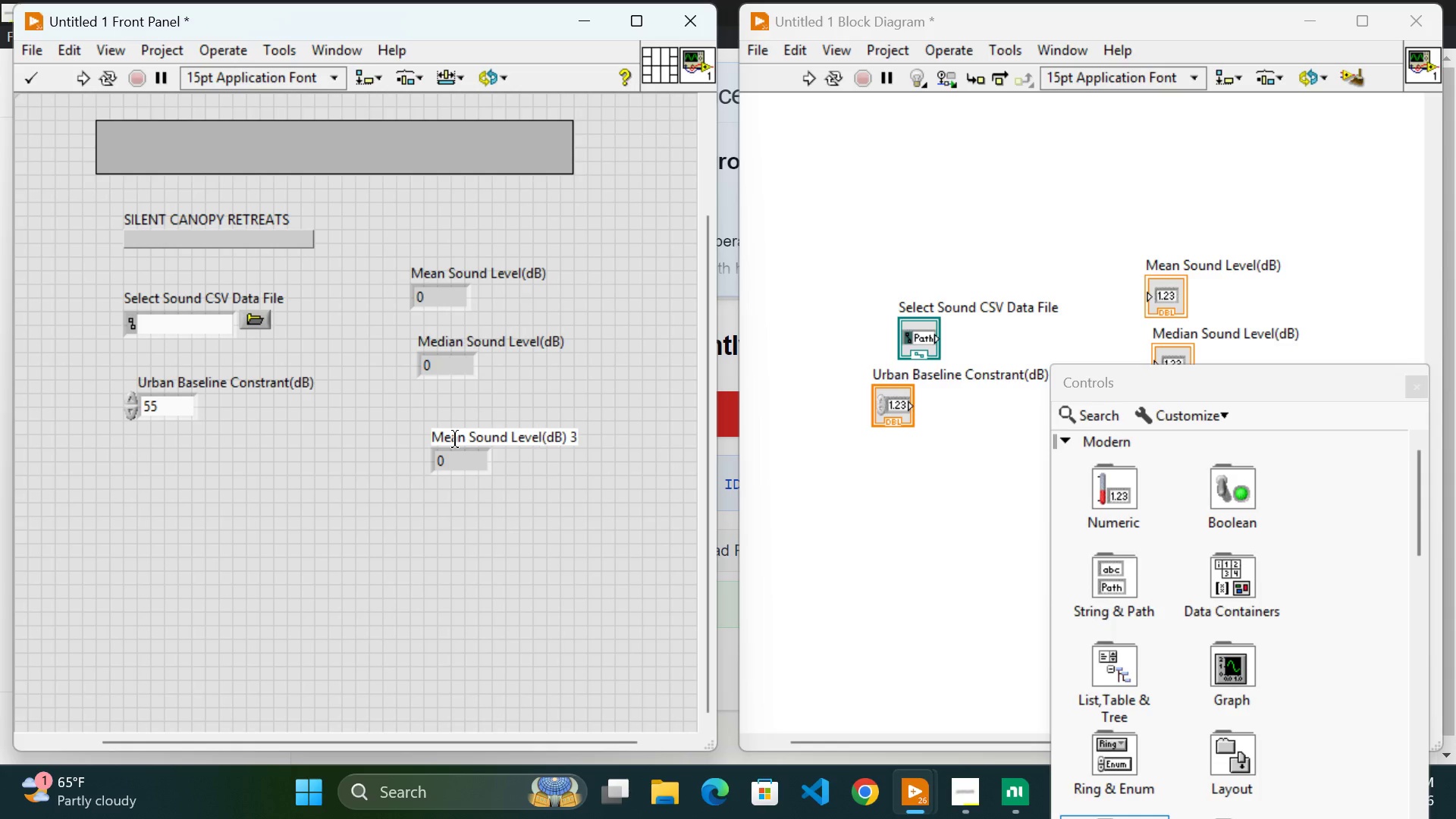 
hold_key(key=ArrowRight, duration=0.84)
 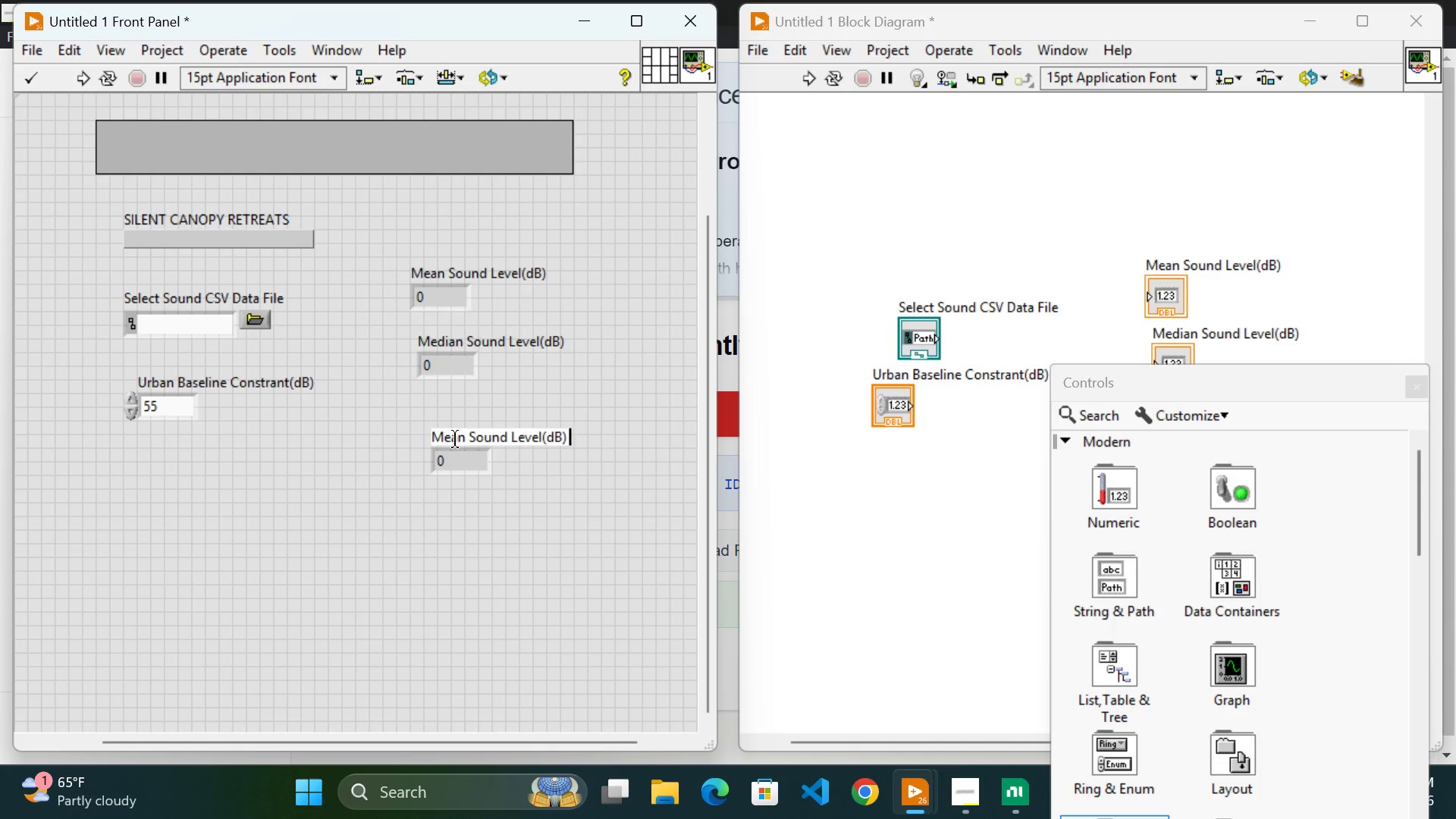 
hold_key(key=Backspace, duration=0.92)
 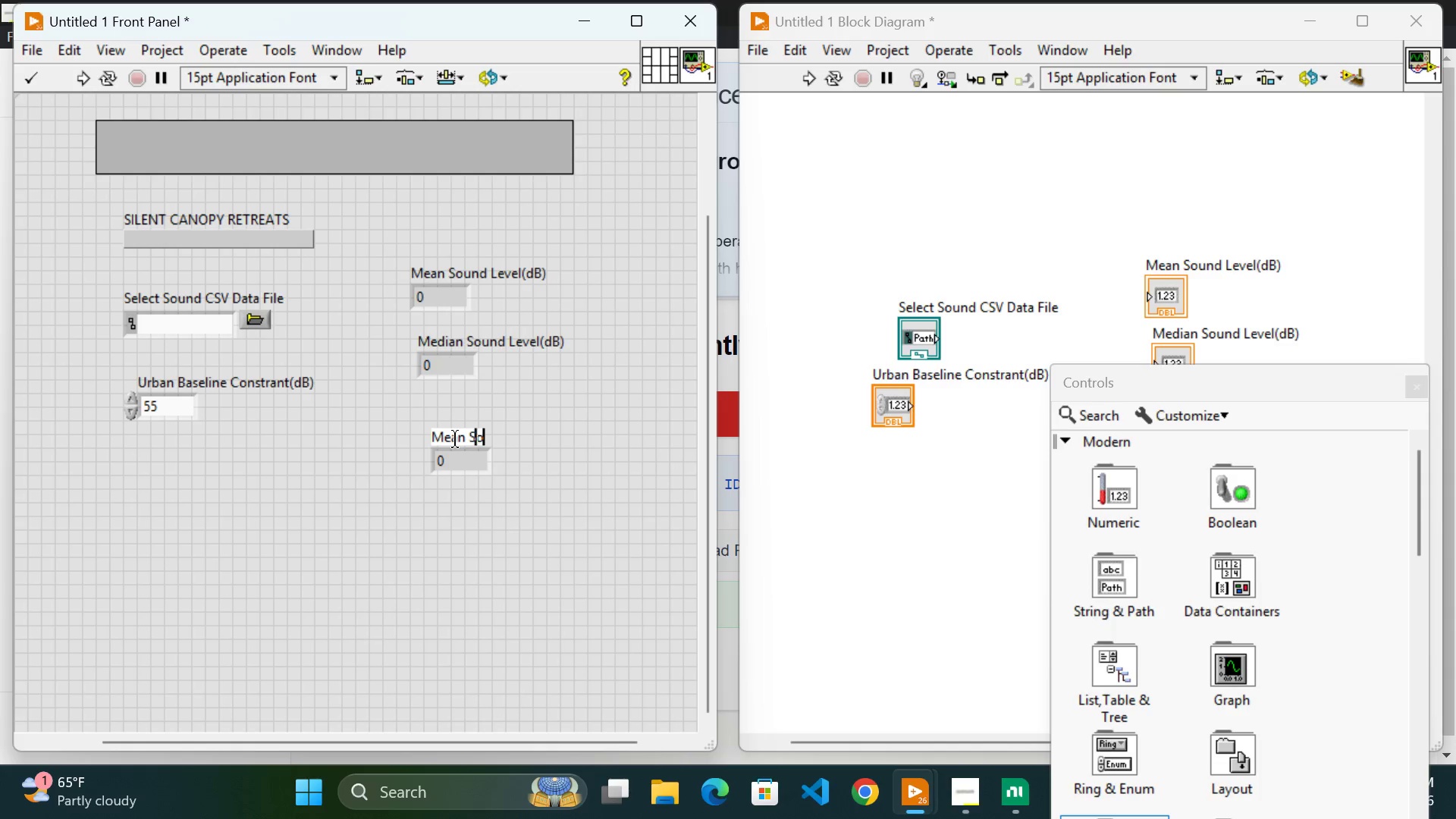 
key(Backspace)
key(Backspace)
key(Backspace)
key(Backspace)
key(Backspace)
key(Backspace)
key(Backspace)
type(Standard dev)
key(Backspace)
key(Backspace)
key(Backspace)
type(Deviation)
 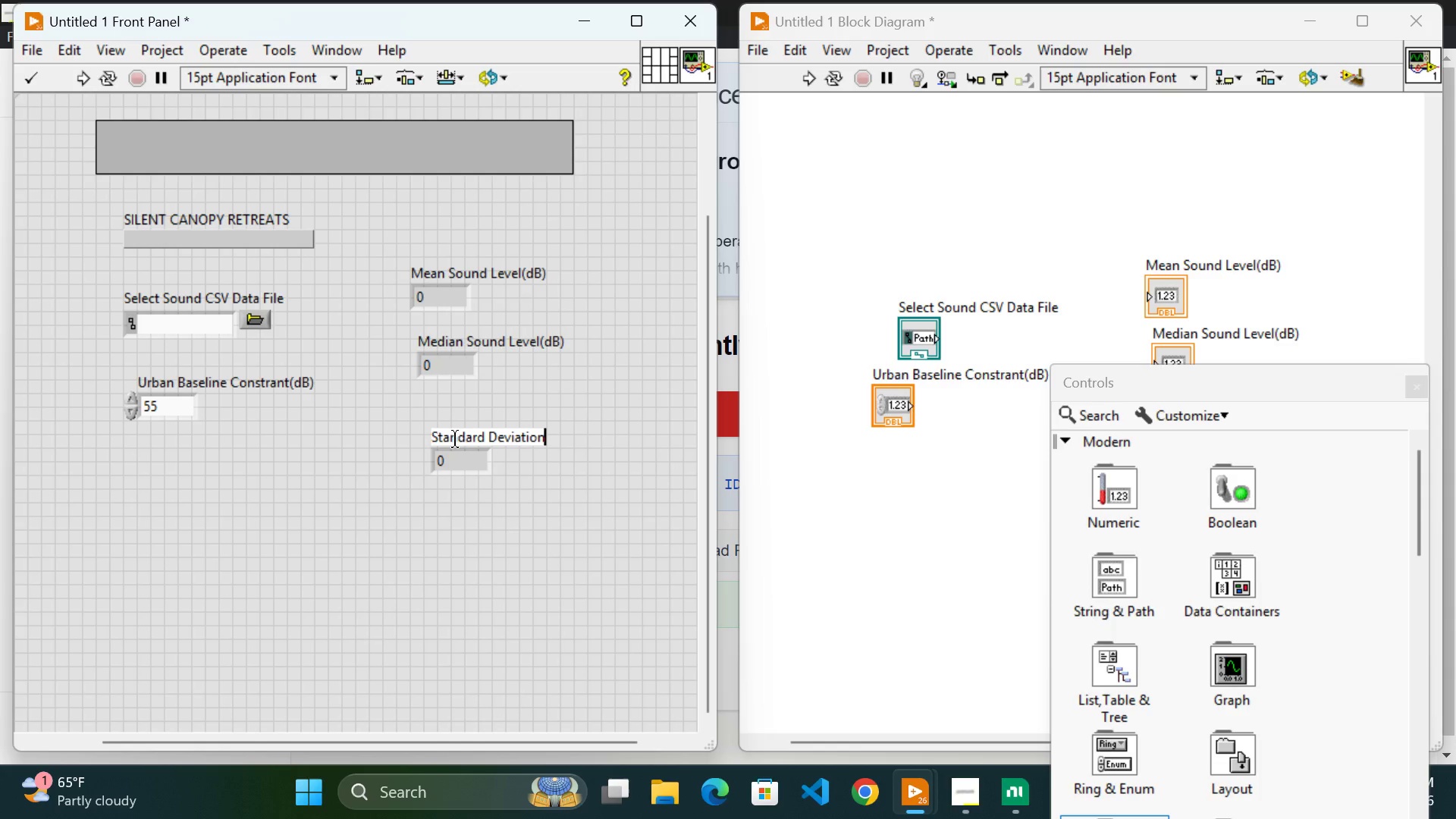 
wait(10.95)
 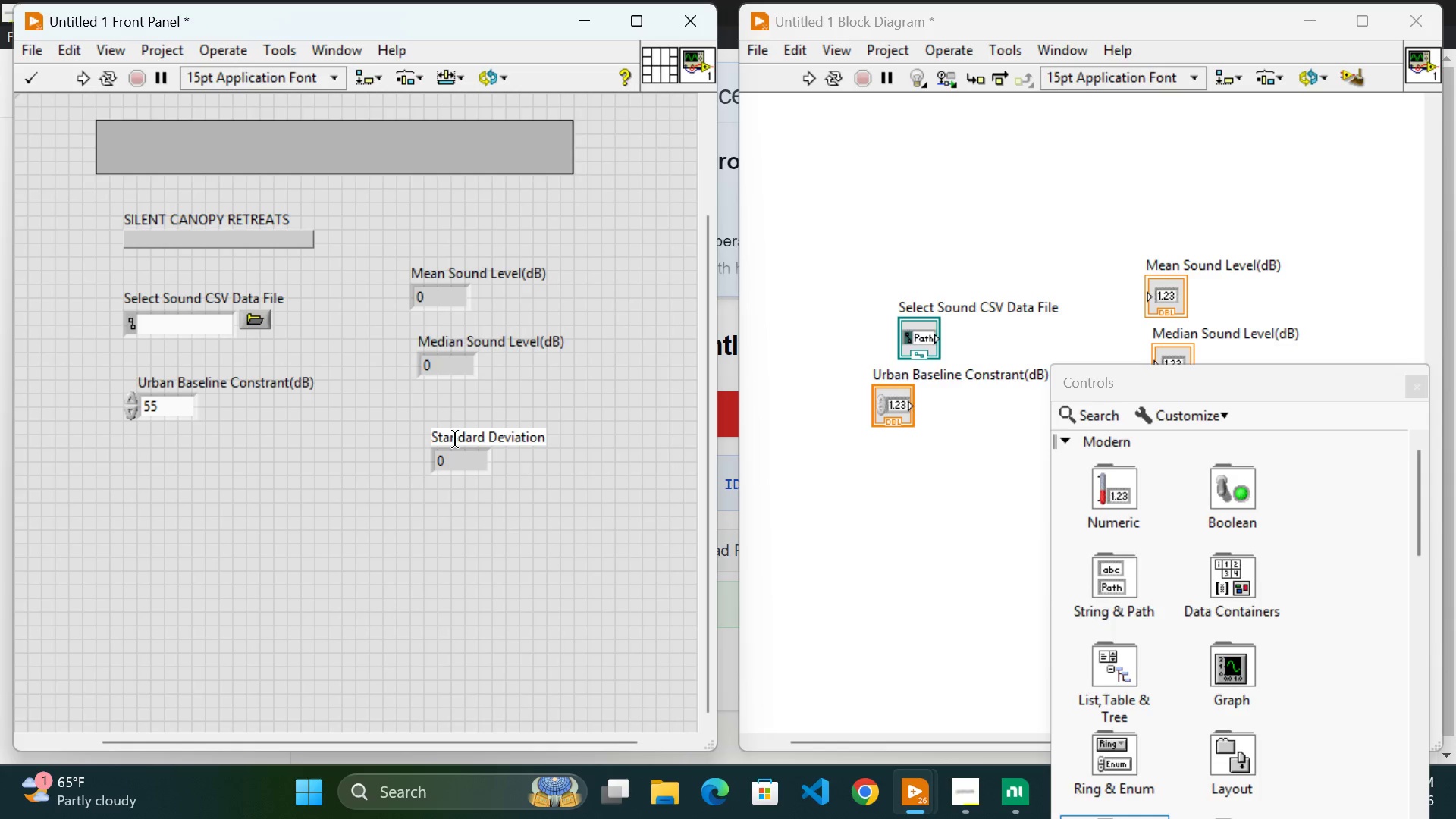 
left_click([521, 563])
 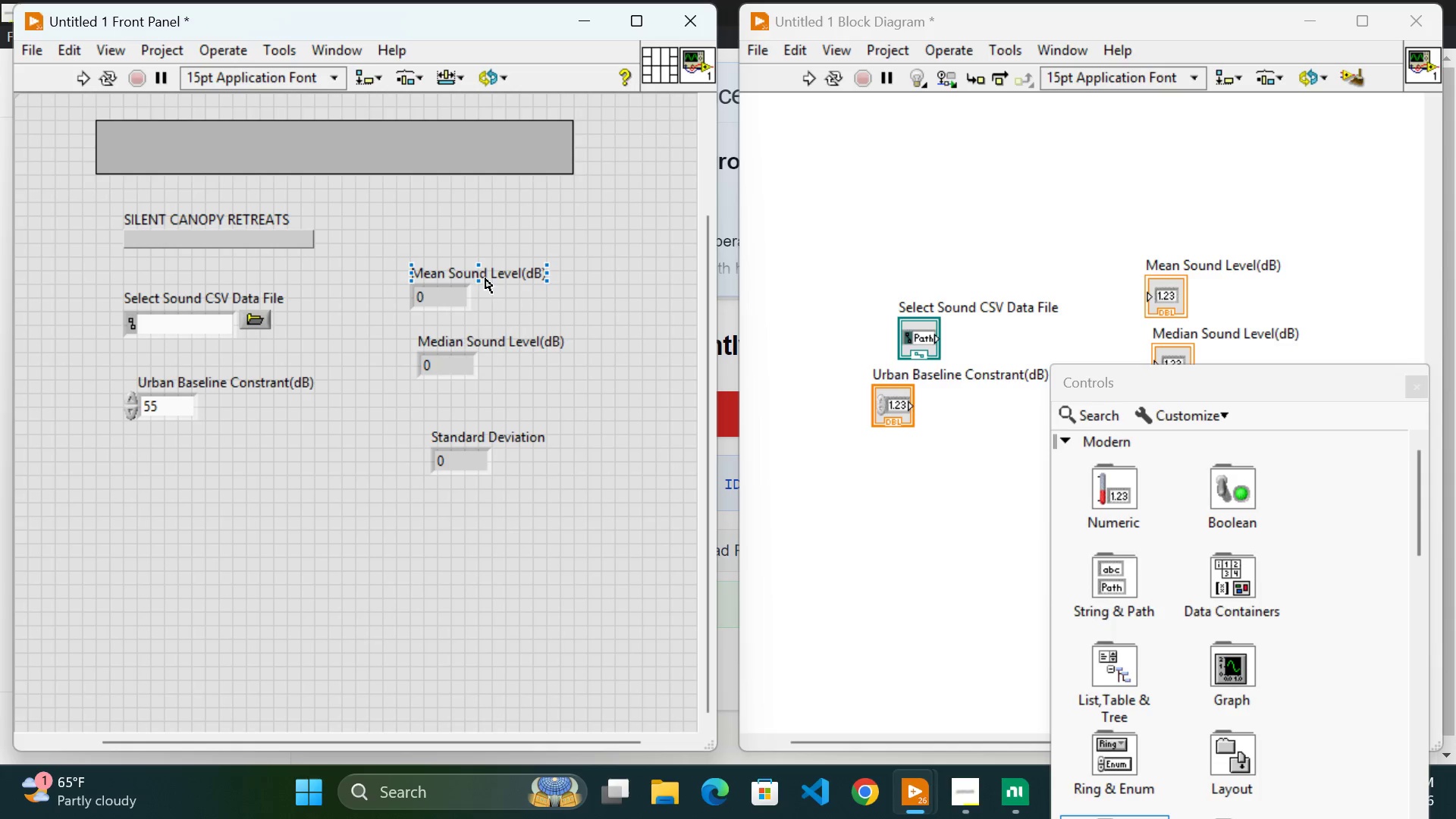 
left_click([505, 301])
 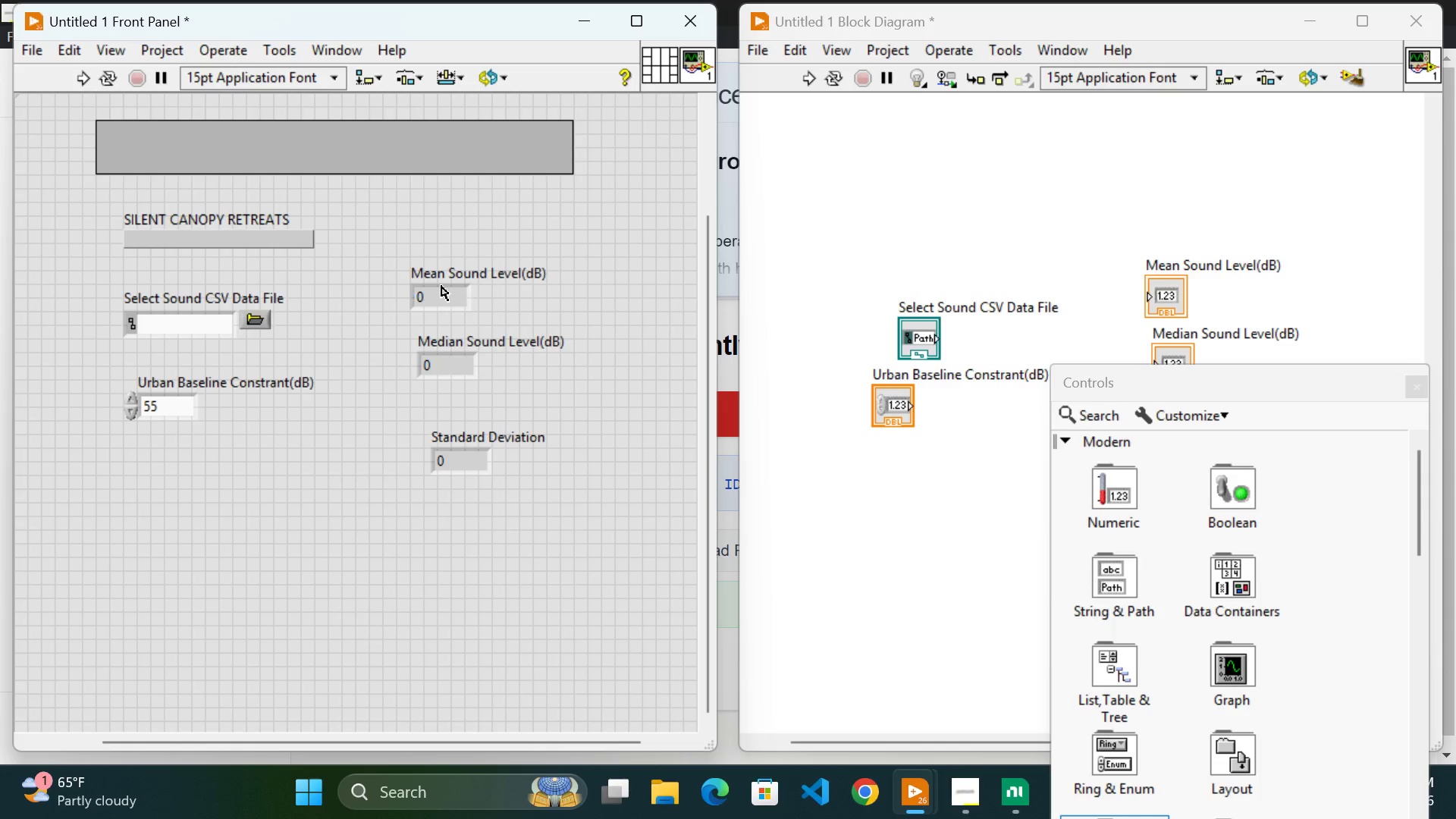 
left_click_drag(start_coordinate=[441, 286], to_coordinate=[472, 255])
 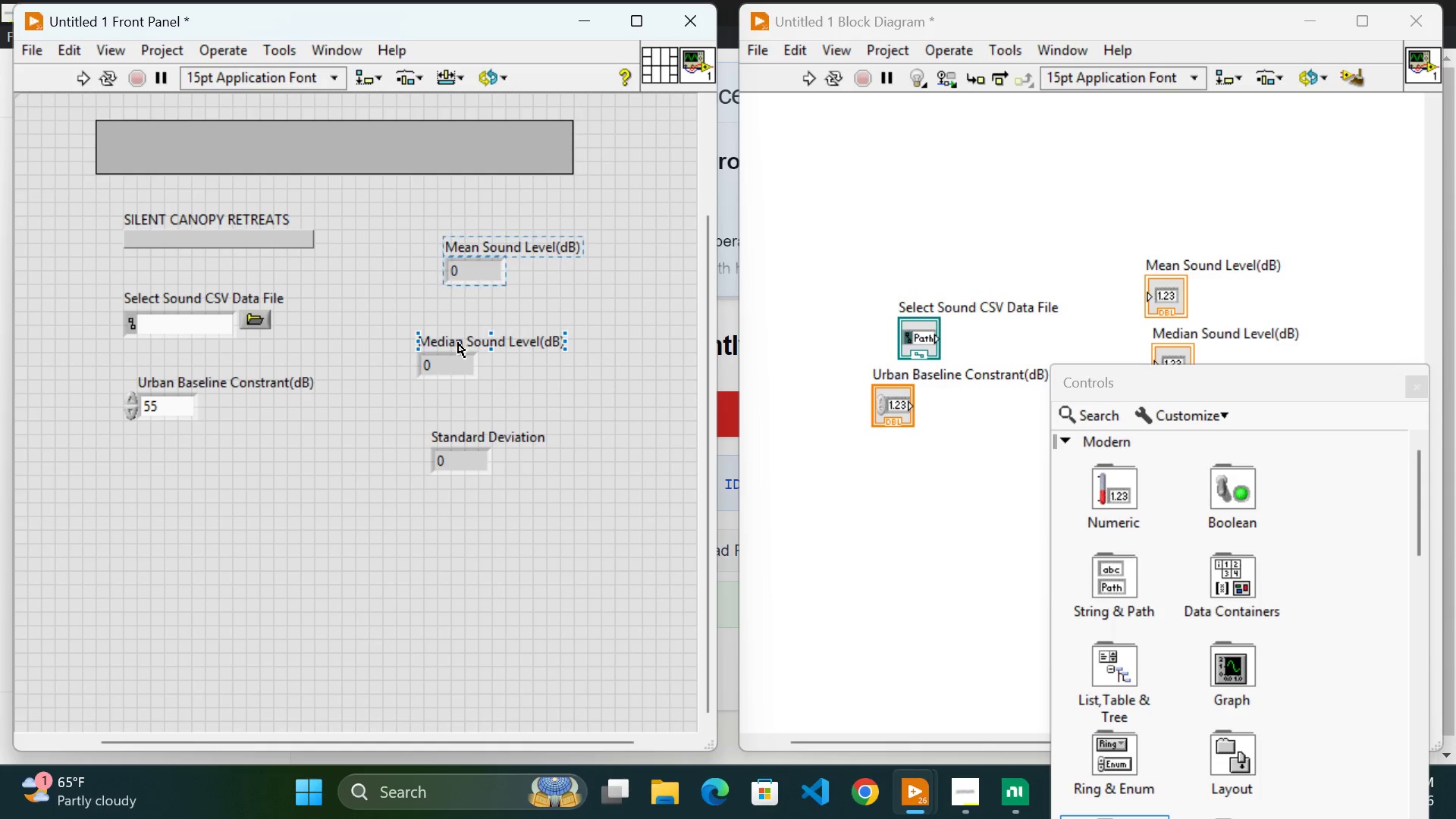 
left_click_drag(start_coordinate=[458, 343], to_coordinate=[460, 338])
 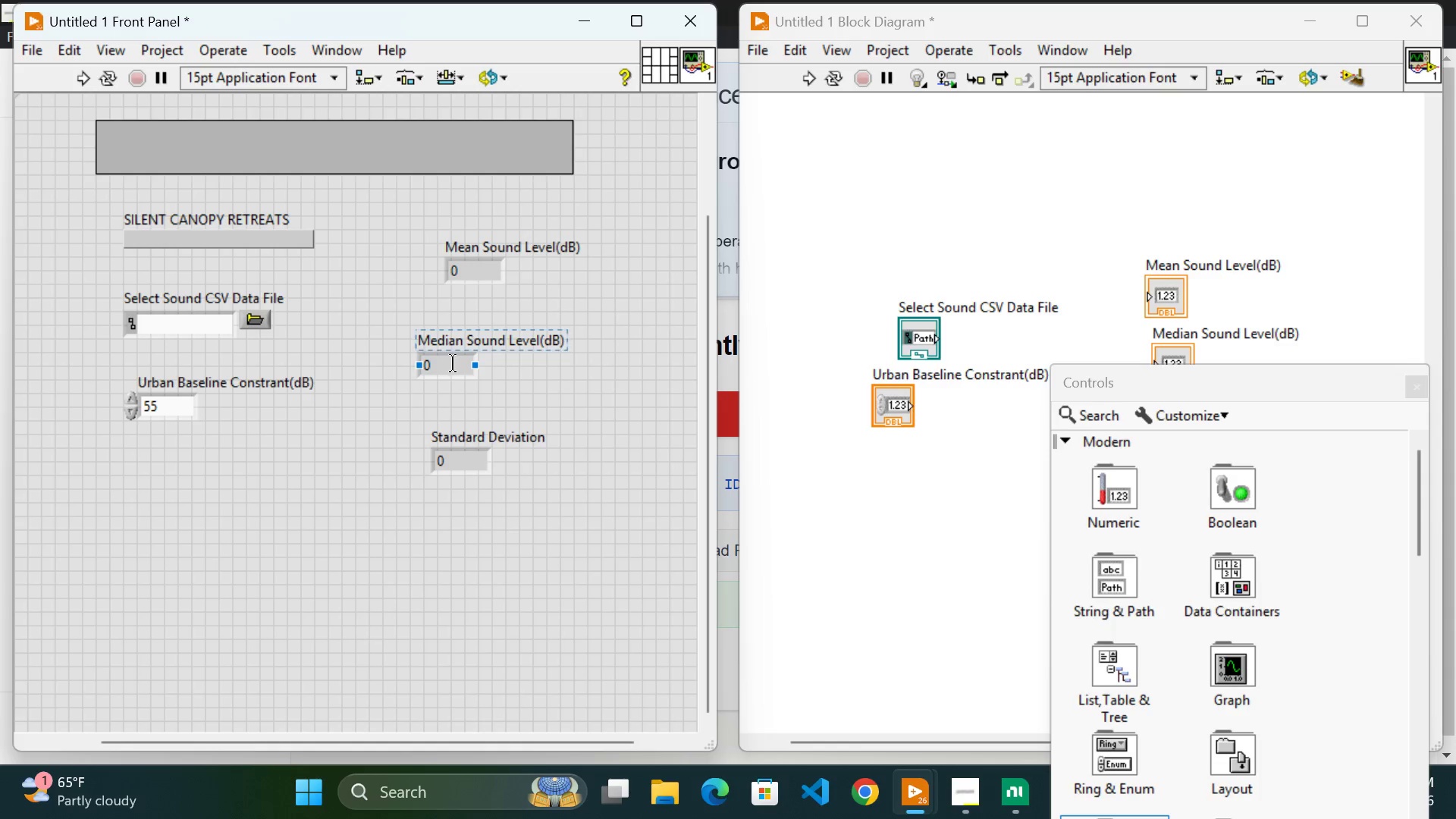 
left_click([453, 363])
 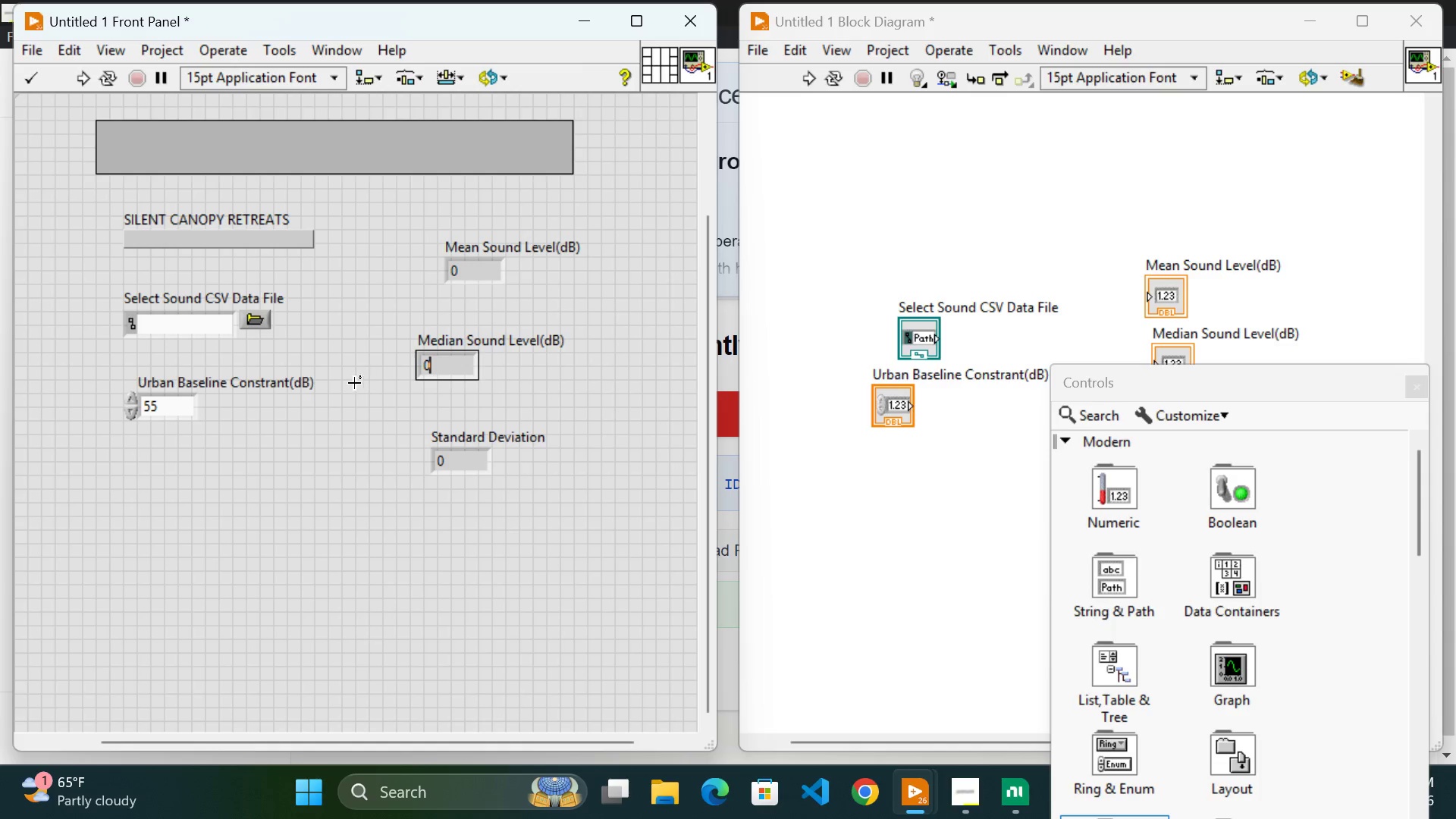 
left_click([354, 383])
 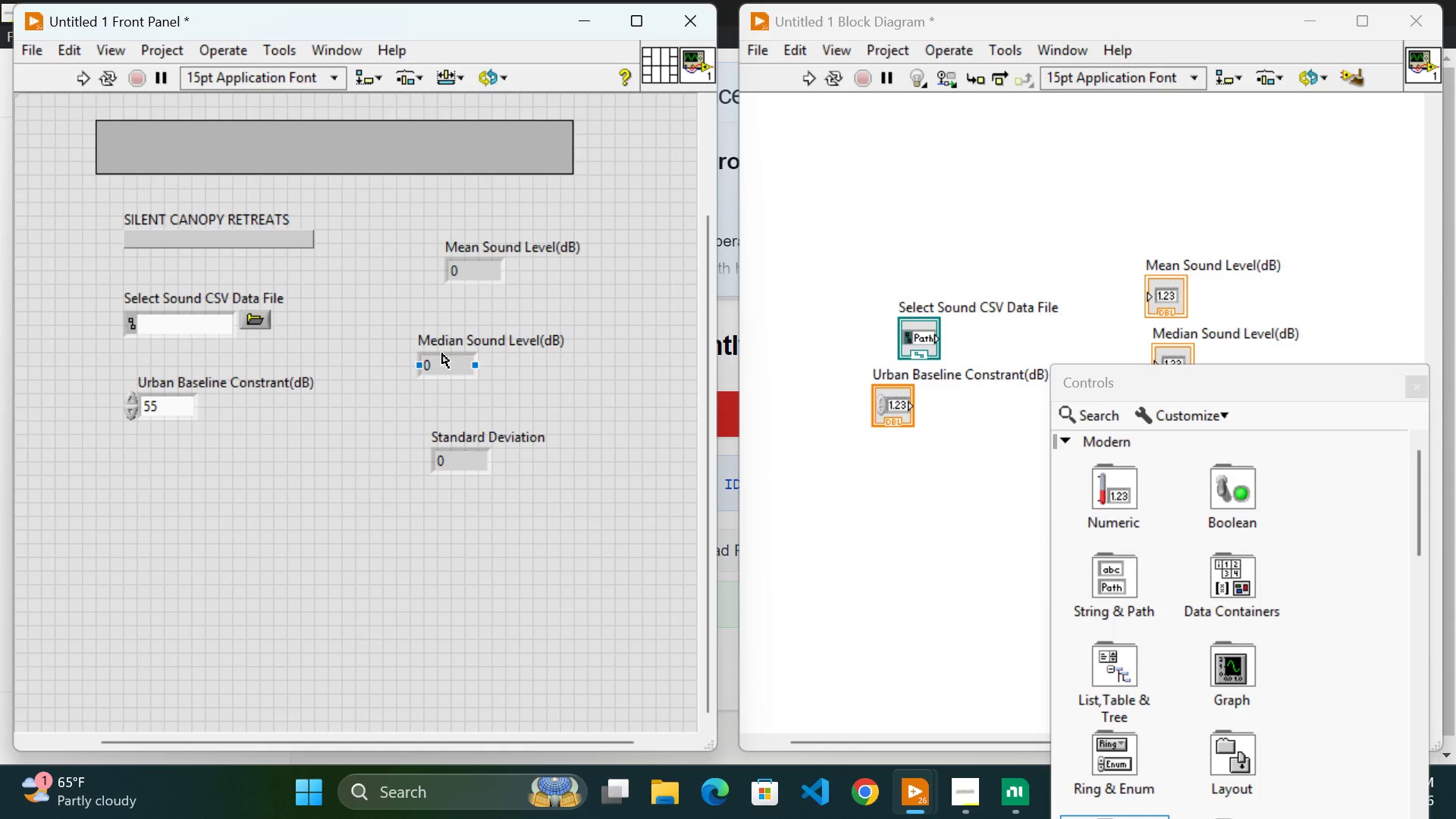 
left_click_drag(start_coordinate=[442, 353], to_coordinate=[462, 340])
 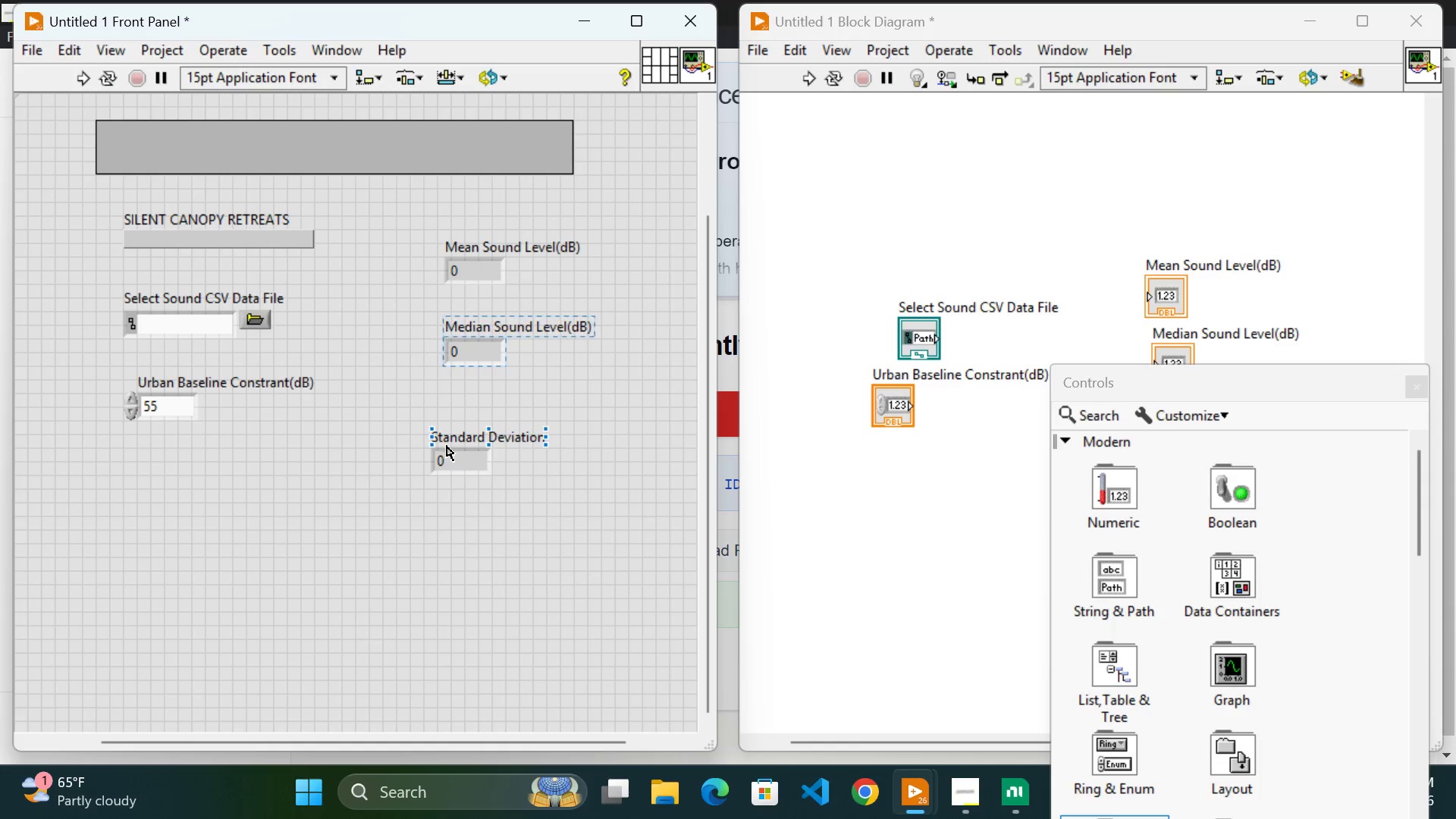 
left_click_drag(start_coordinate=[447, 446], to_coordinate=[460, 411])
 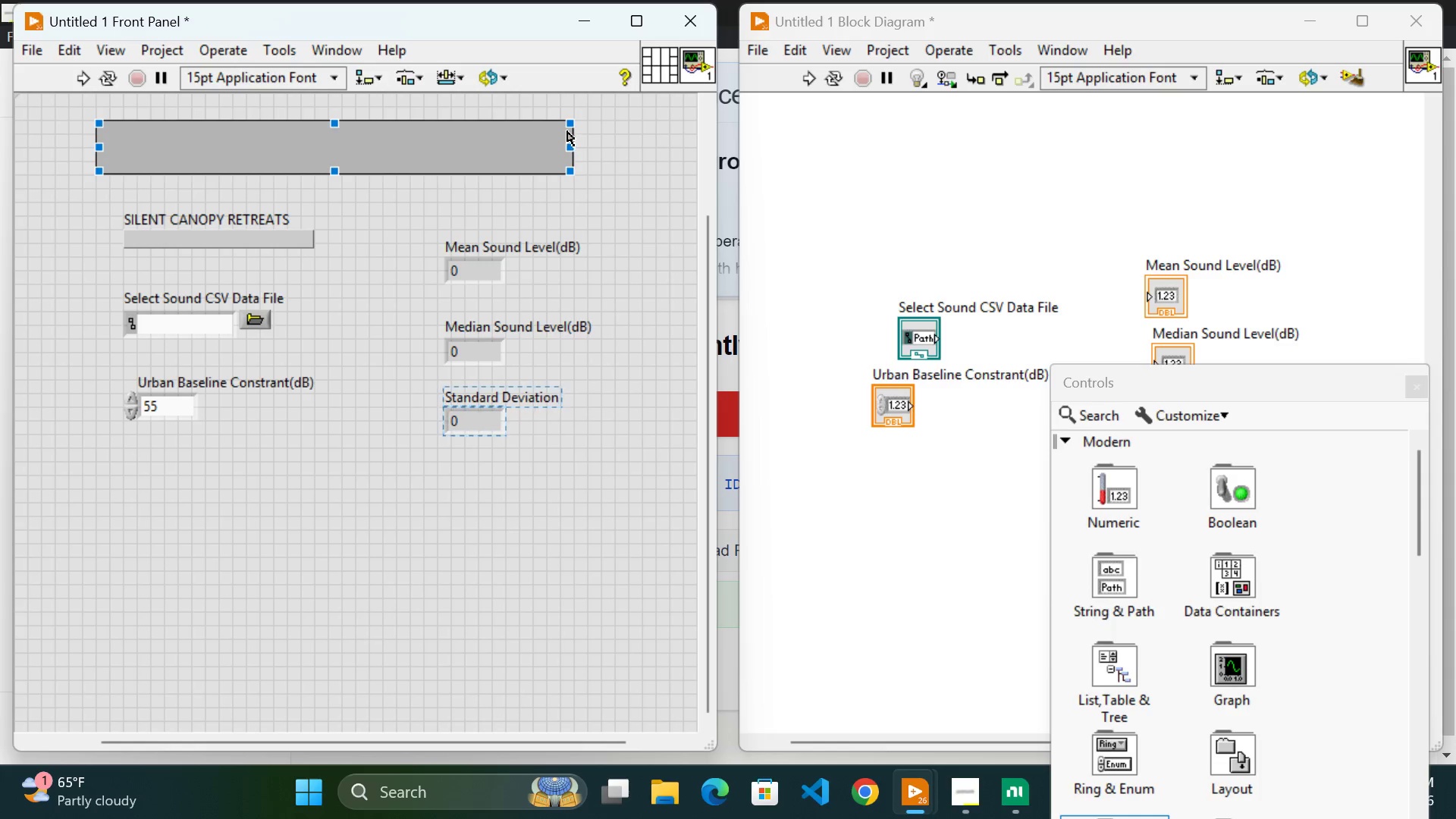 
left_click_drag(start_coordinate=[572, 124], to_coordinate=[673, 122])
 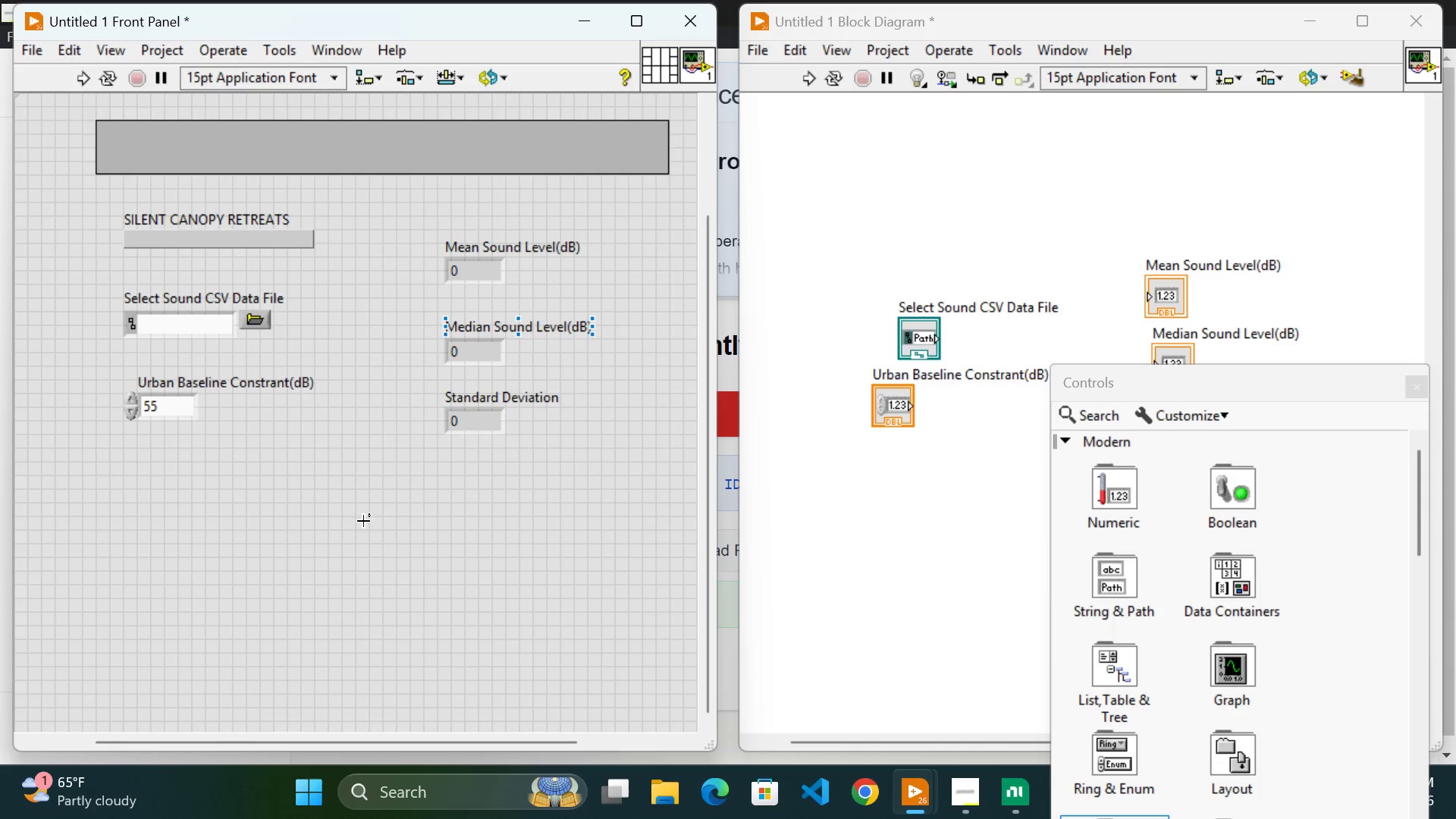 
left_click([362, 522])
 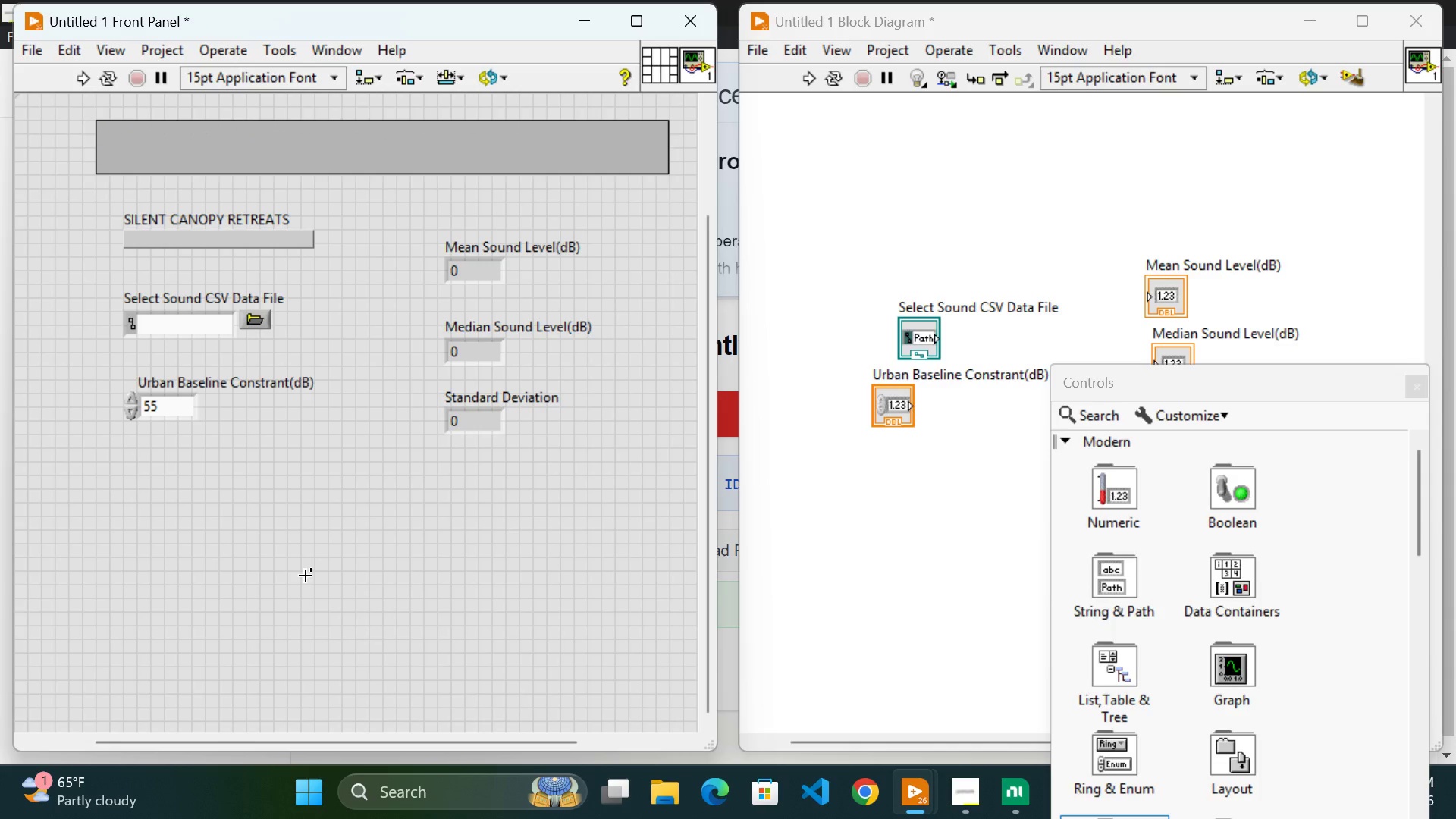 
wait(16.31)
 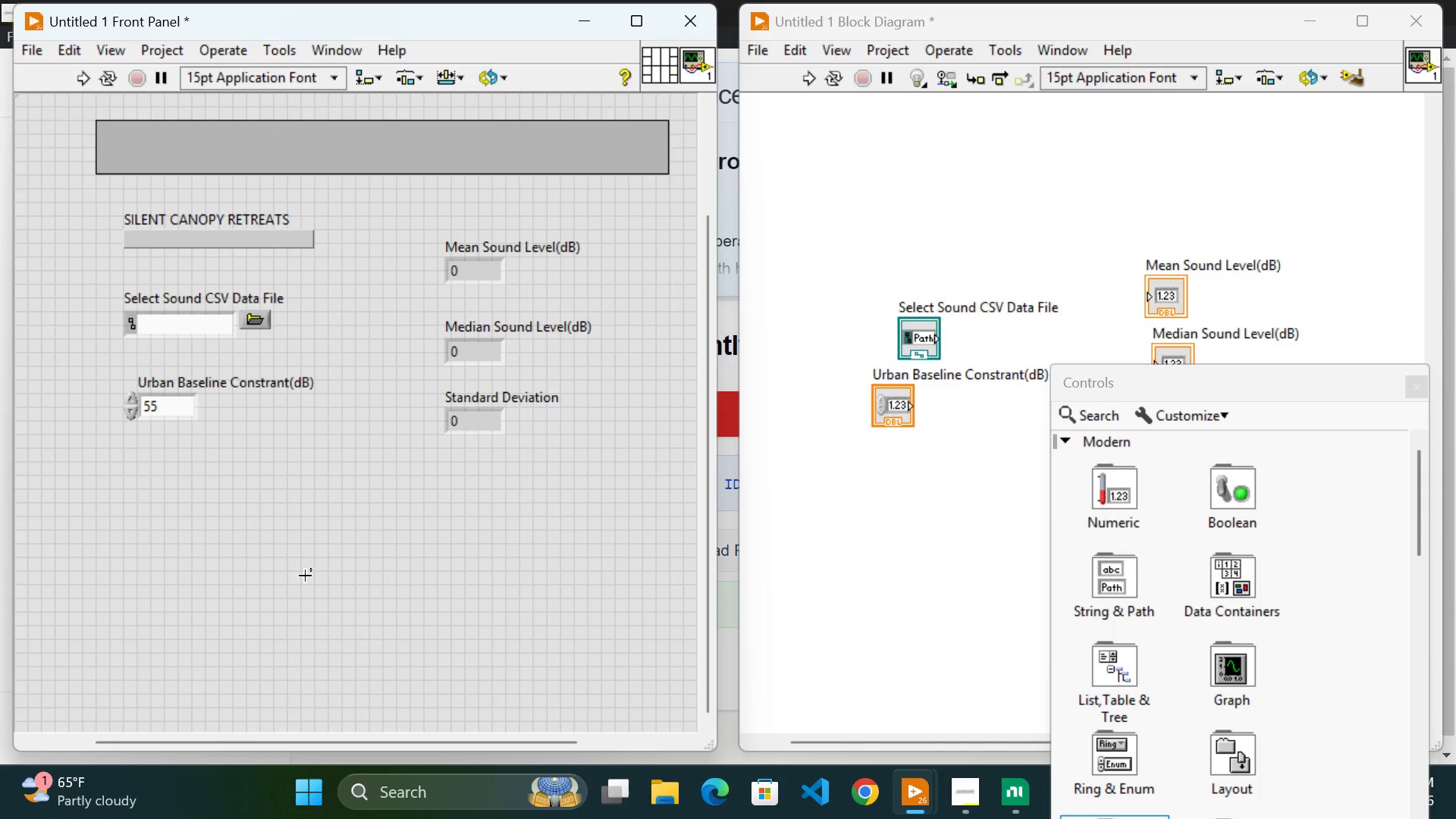 
right_click([168, 577])
 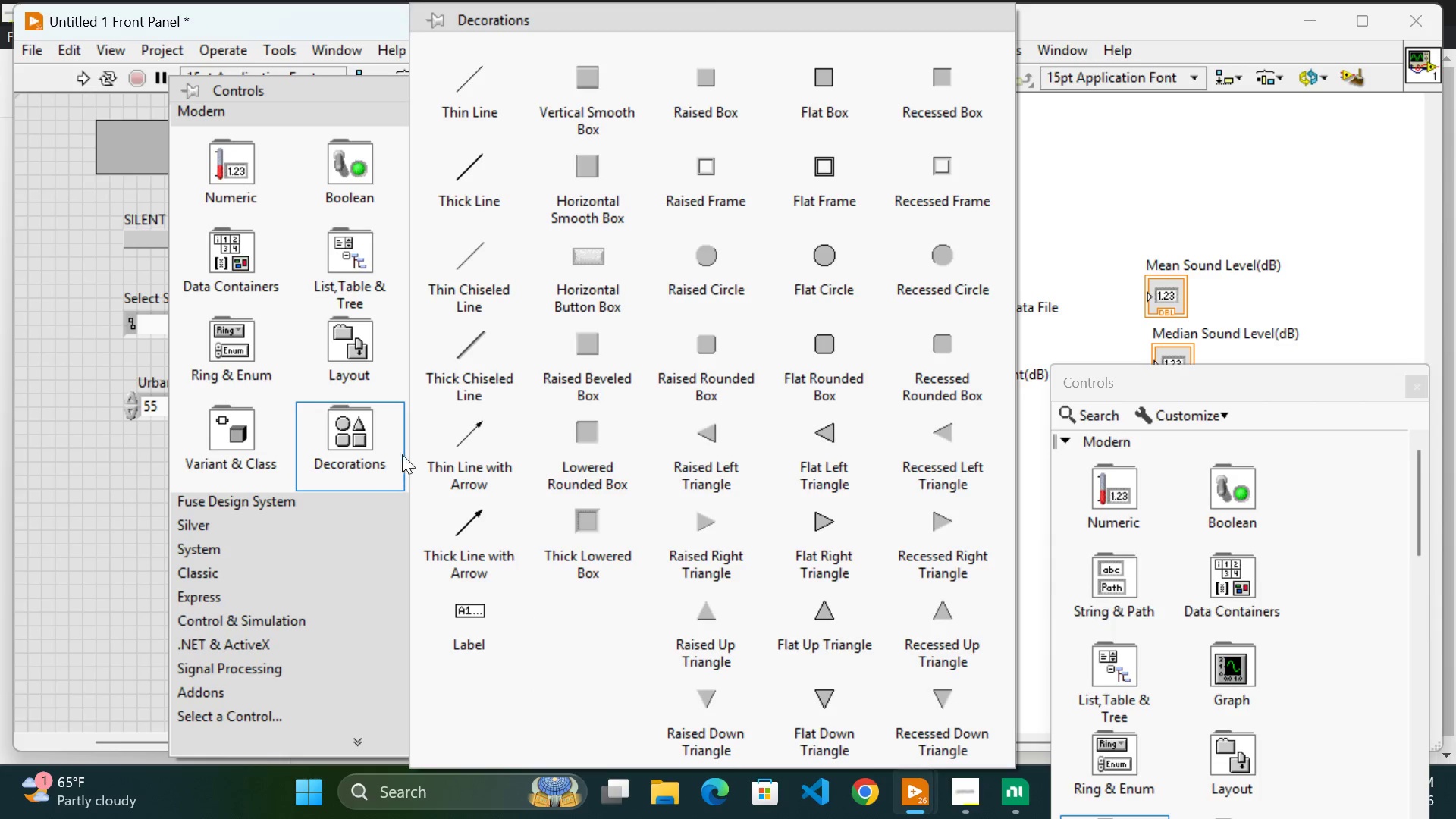 
mouse_move([475, 252])
 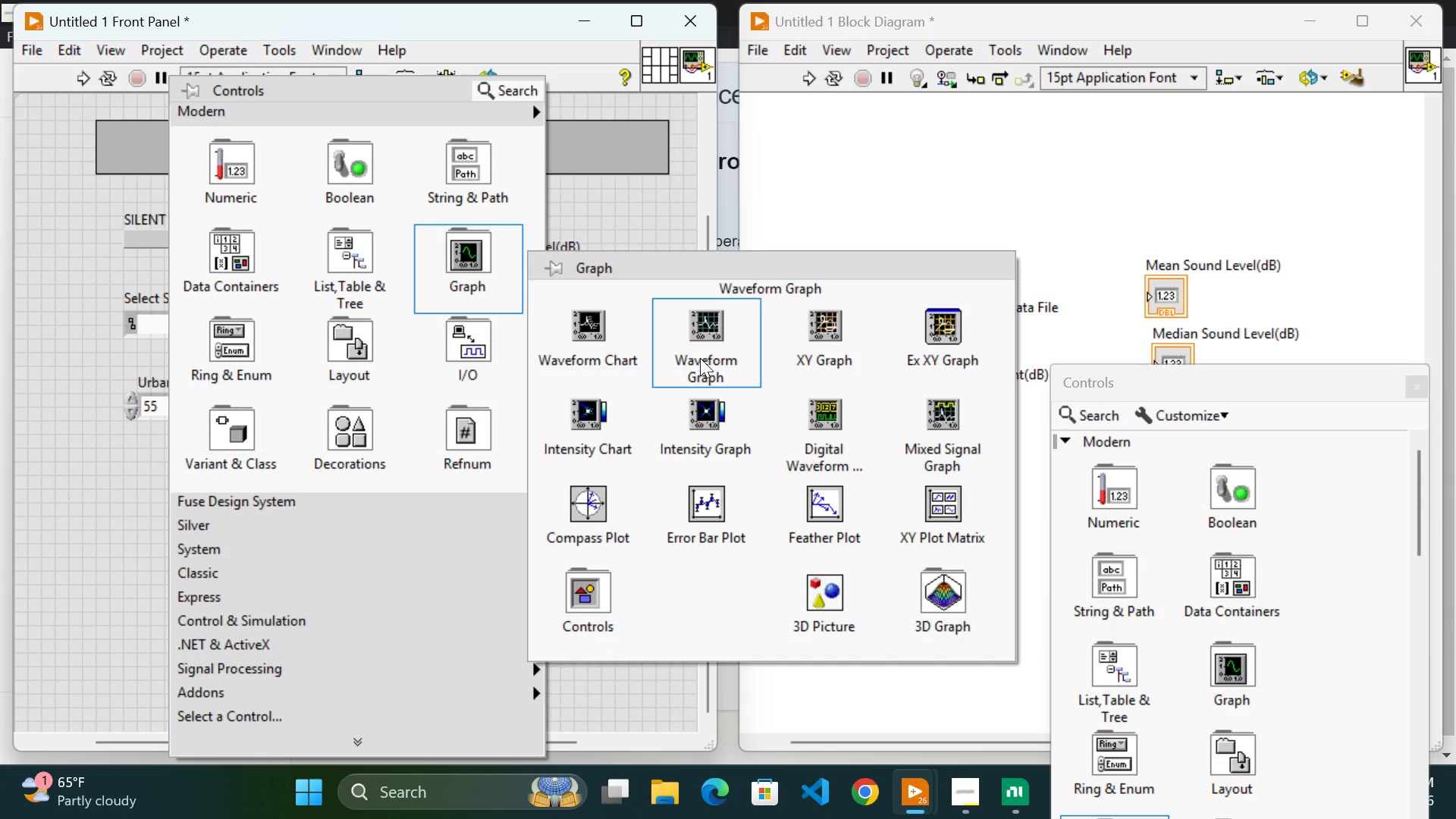 
left_click([700, 358])
 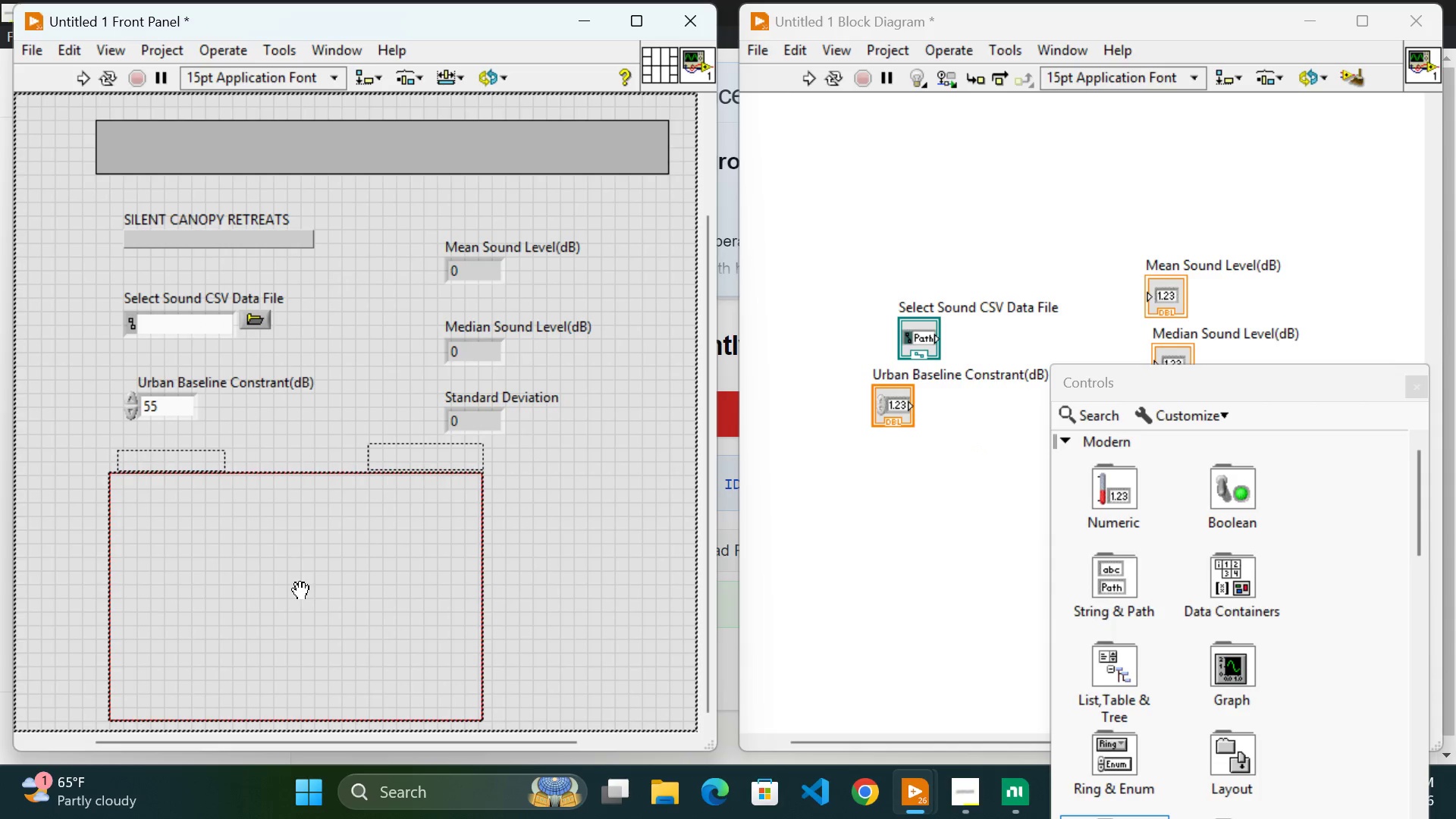 
wait(12.36)
 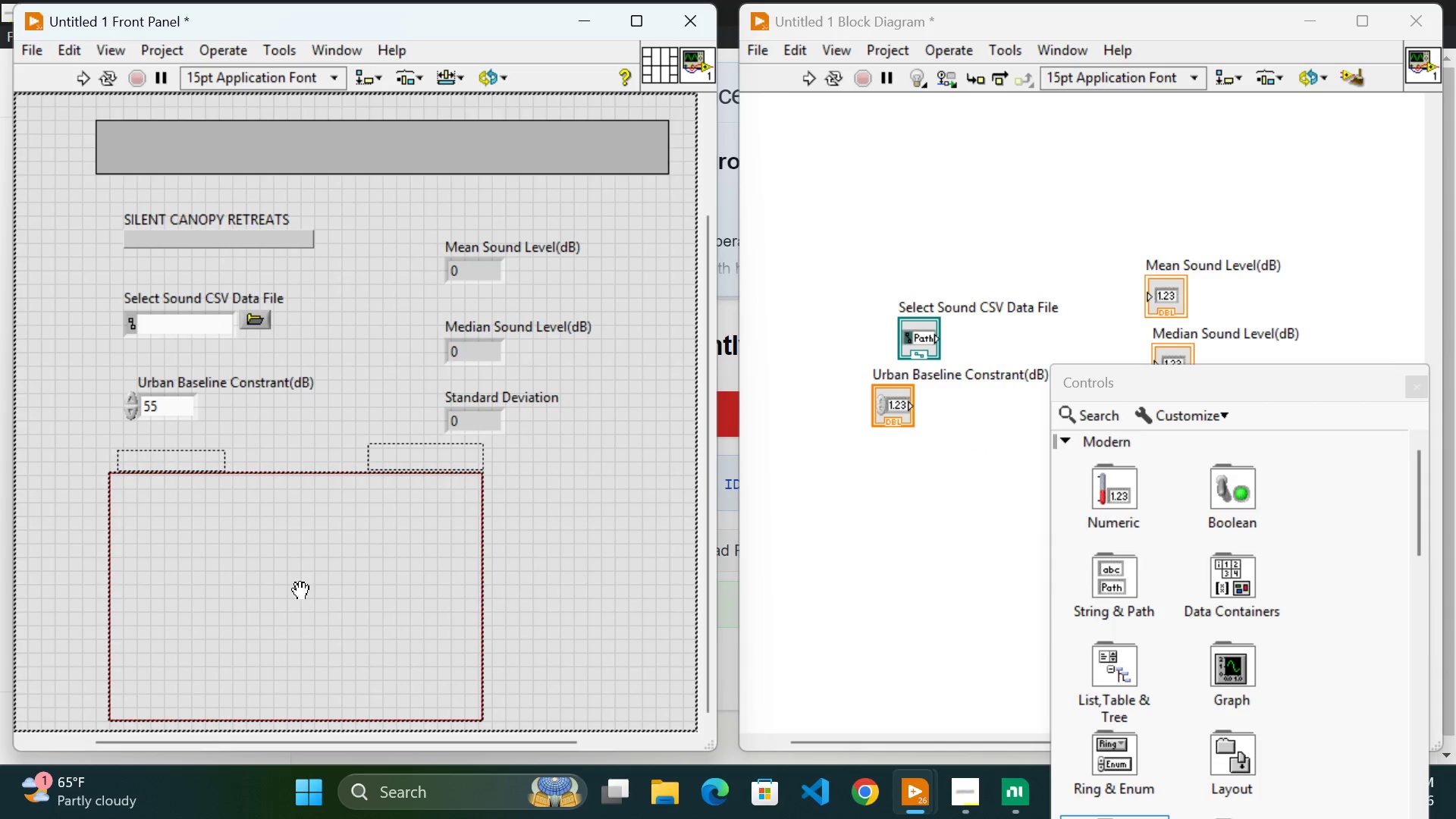 
left_click([300, 592])
 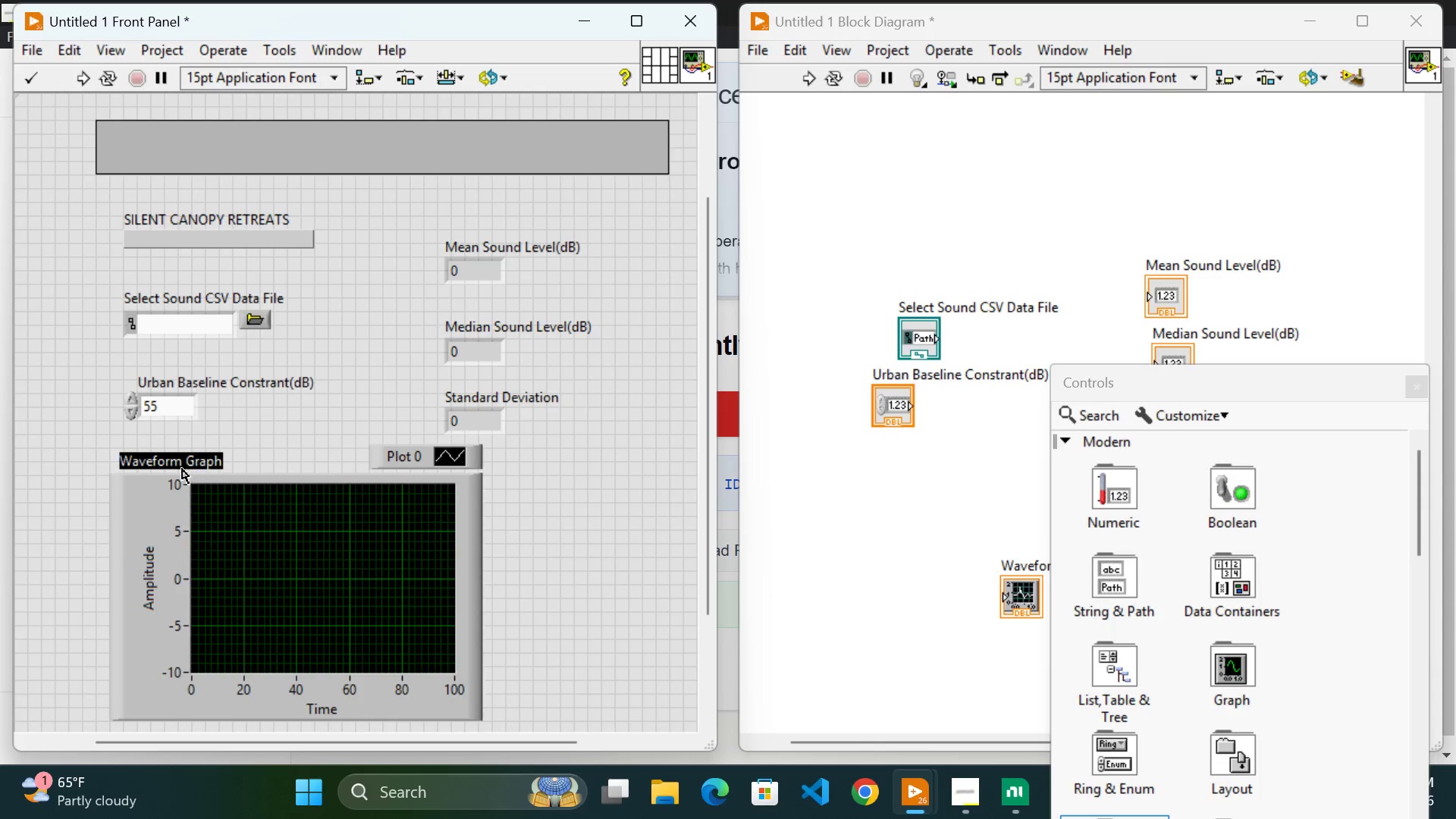 
double_click([181, 469])
 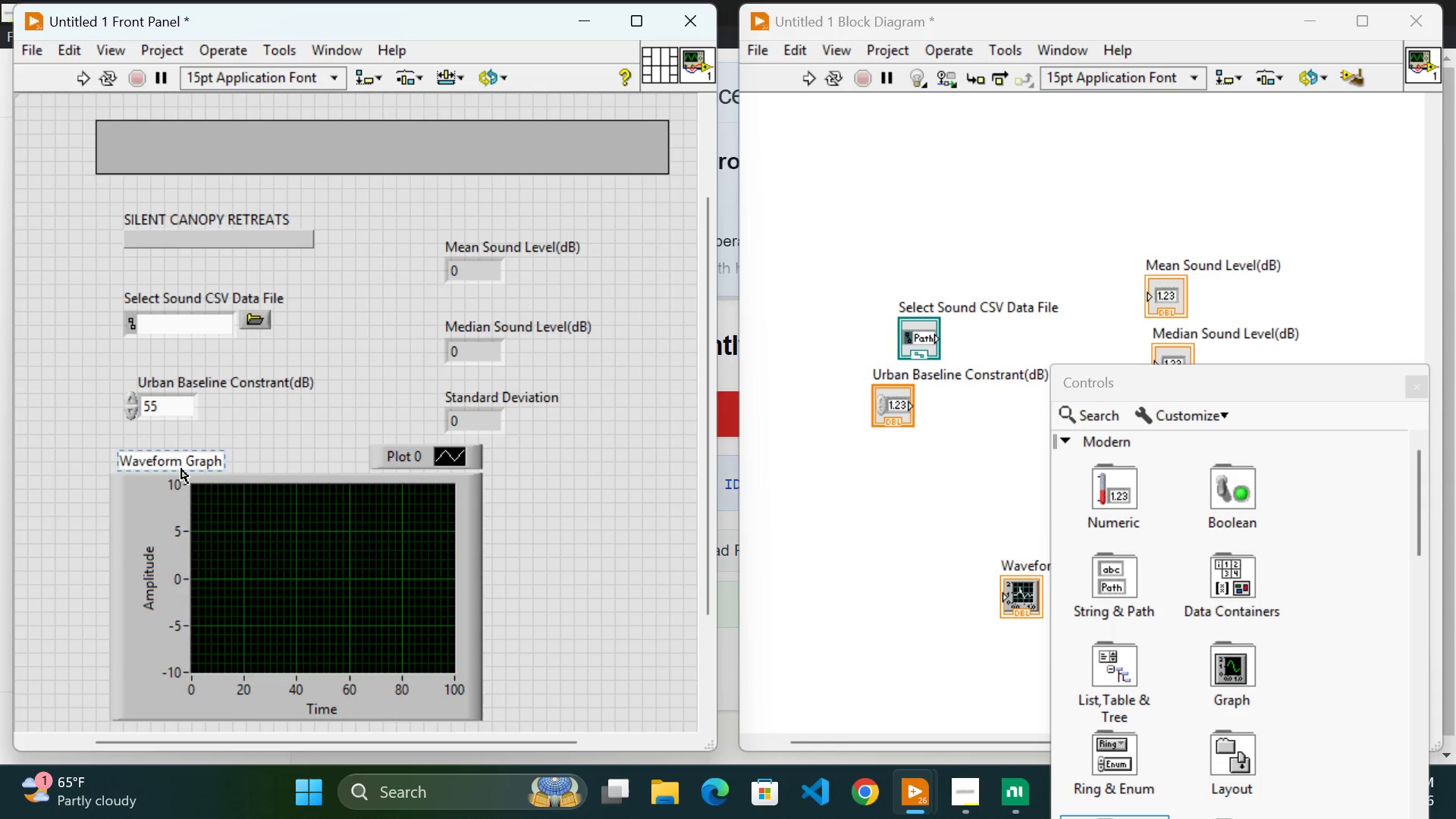 
triple_click([181, 469])
 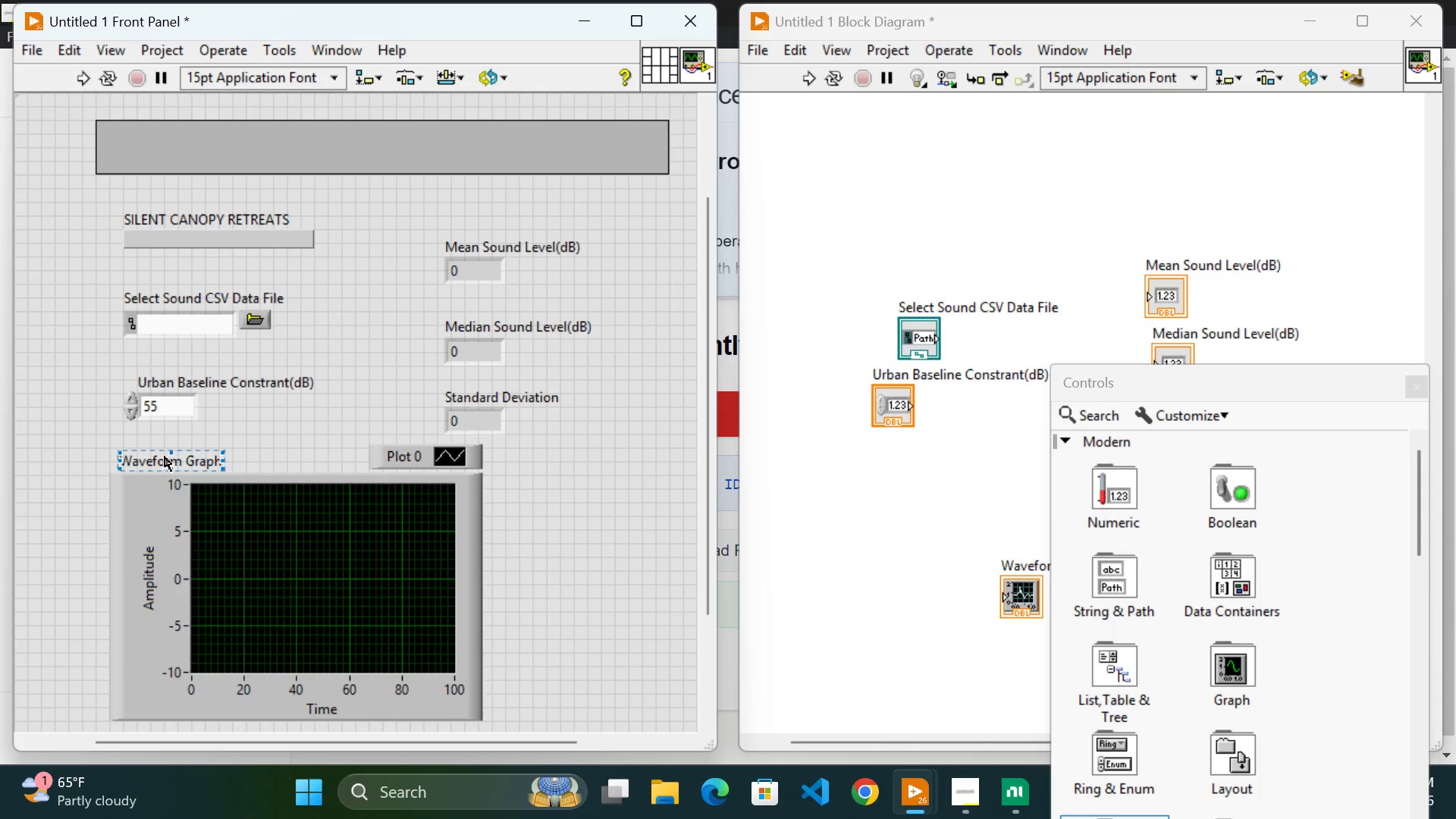 
double_click([165, 457])
 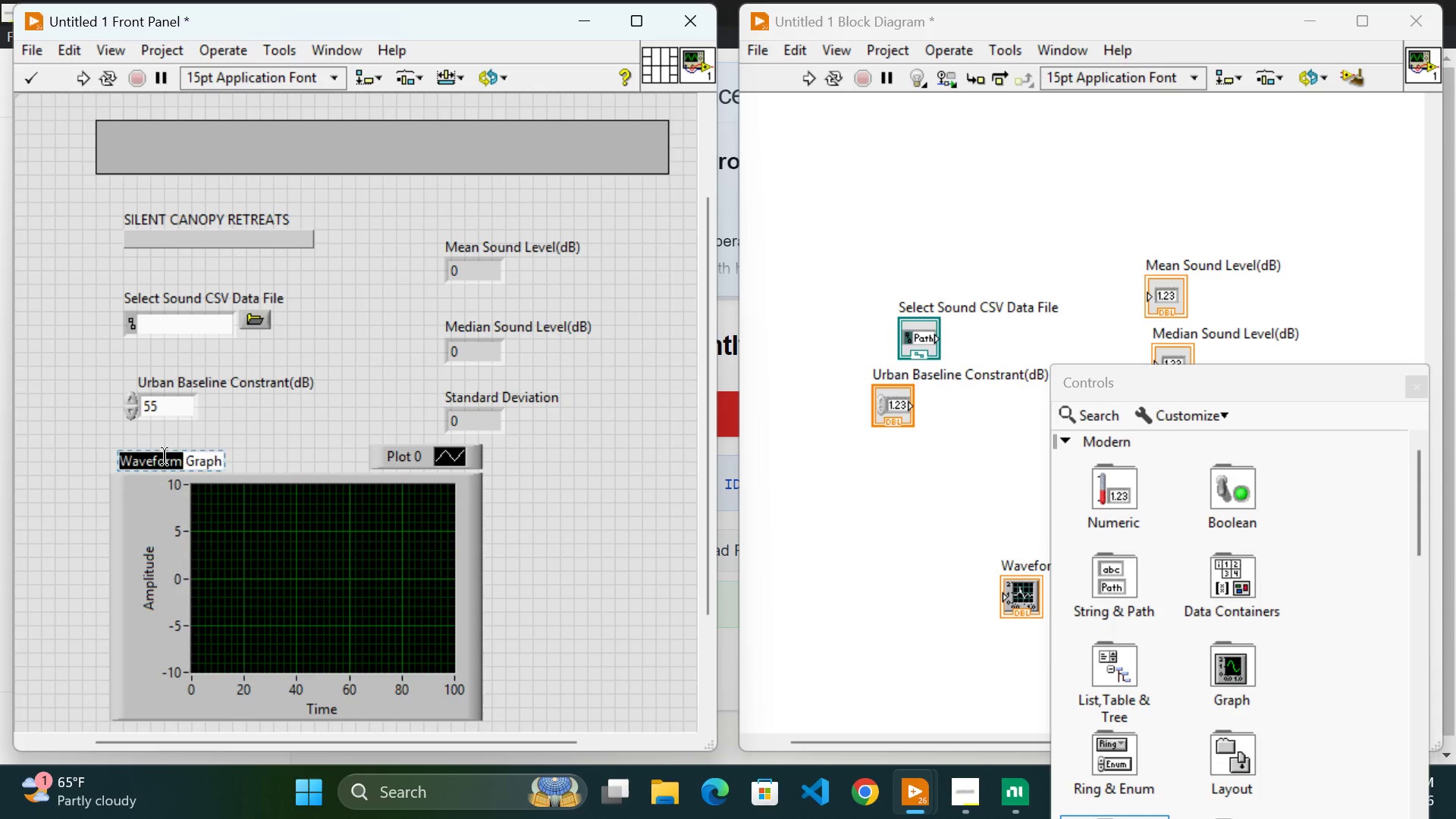 
triple_click([165, 457])
 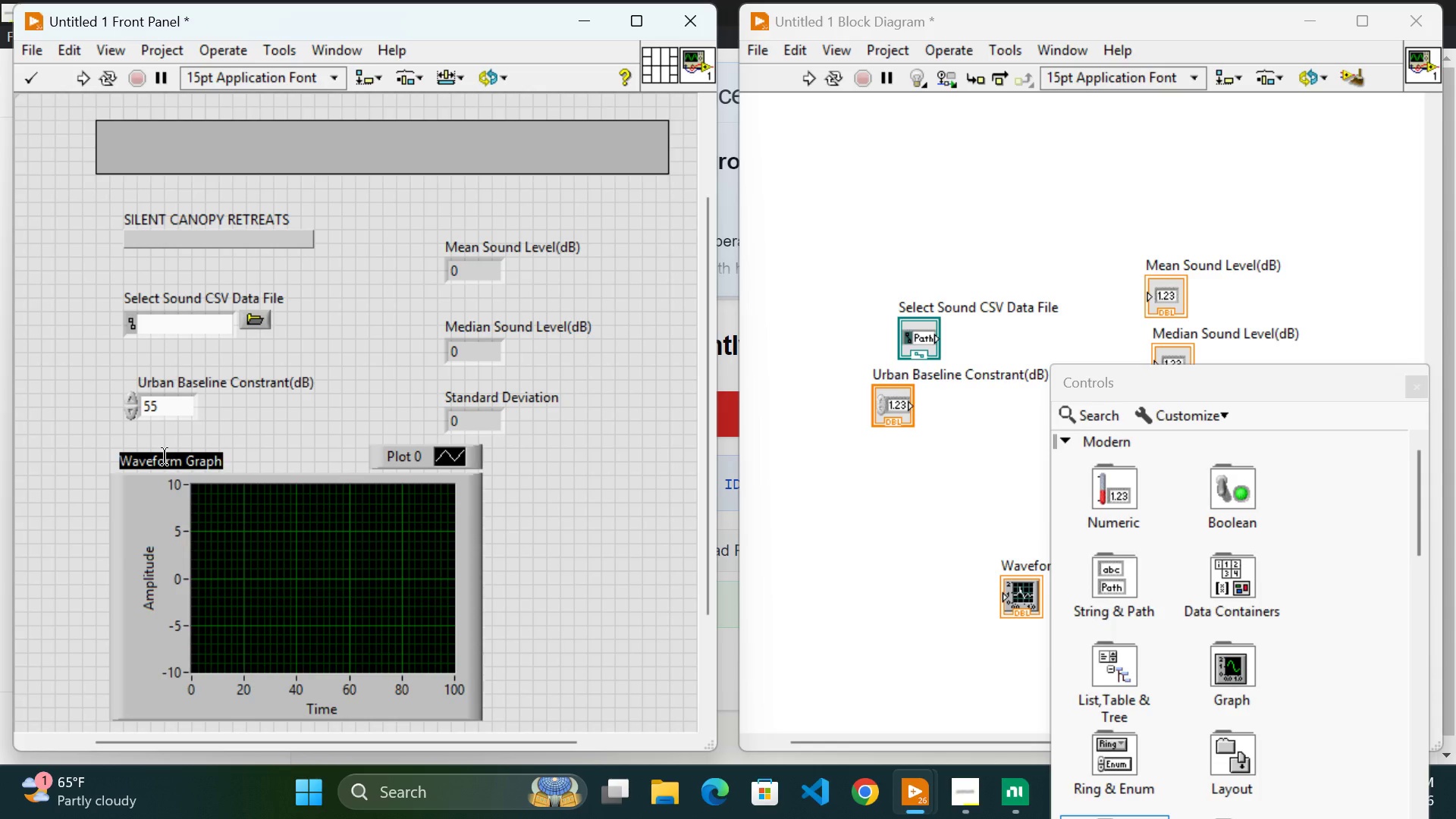 
type(Frequency Spectrum(FFT))
 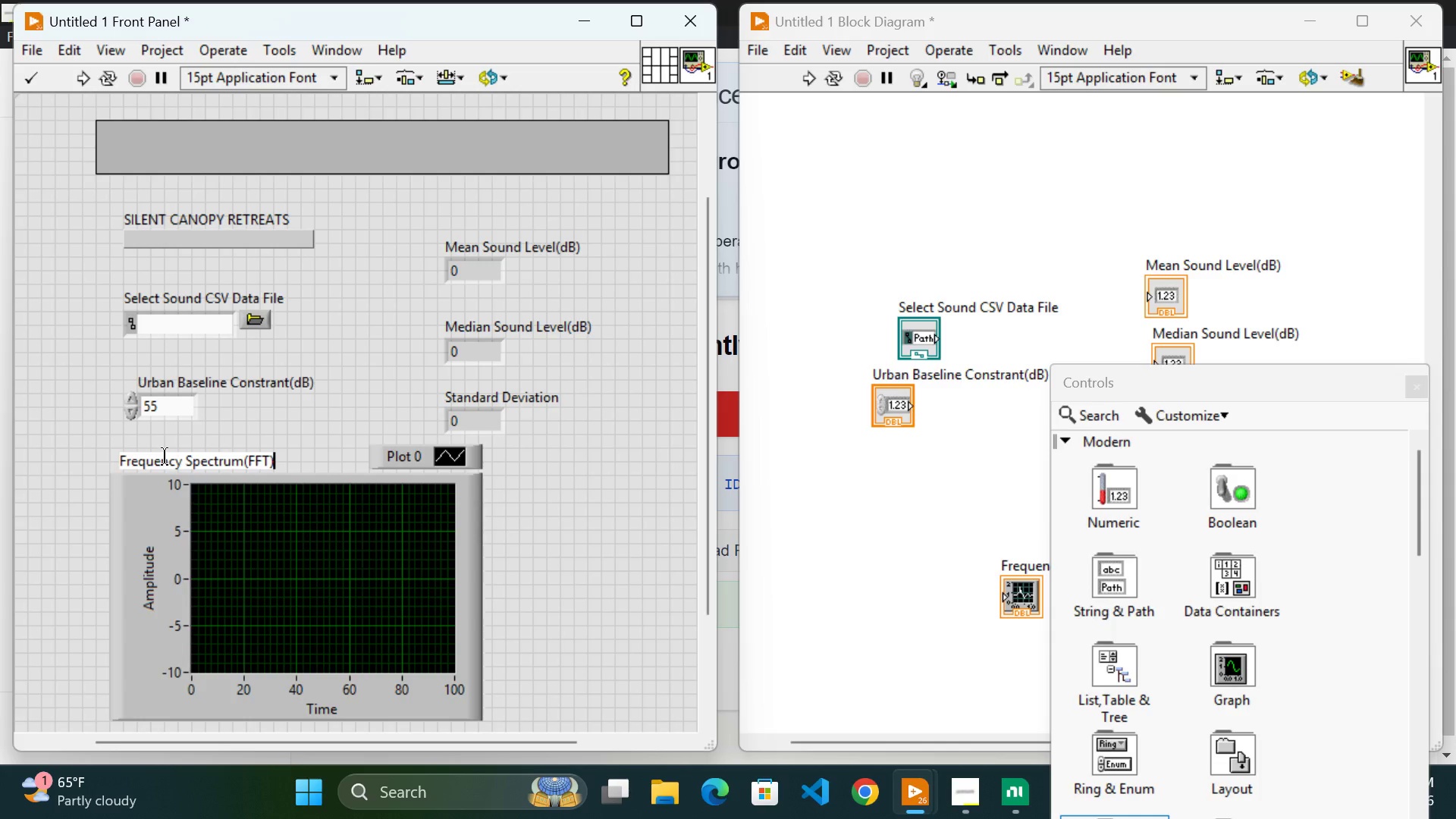 
wait(10.56)
 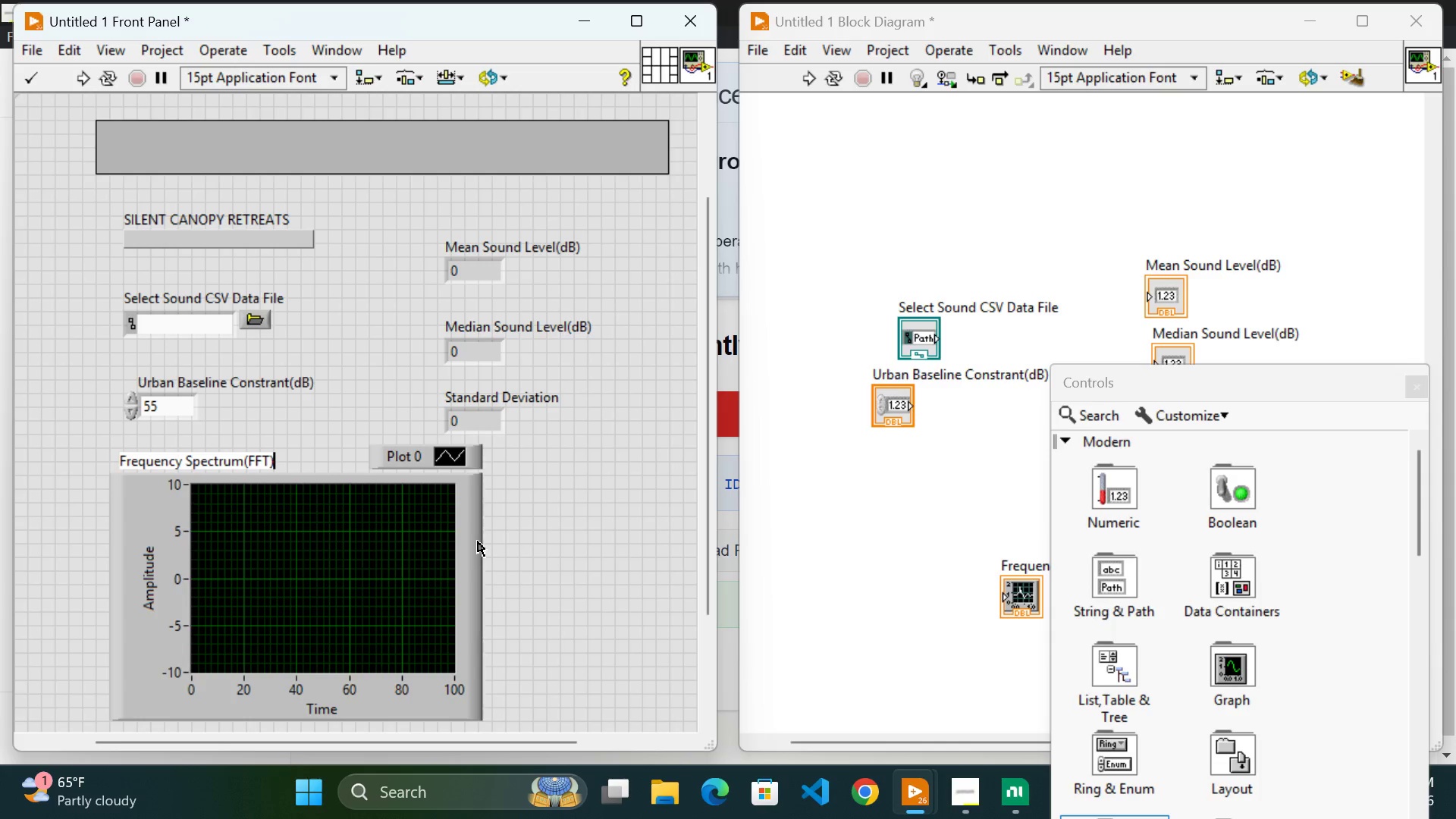 
scroll: coordinate [547, 506], scroll_direction: down, amount: 4.0
 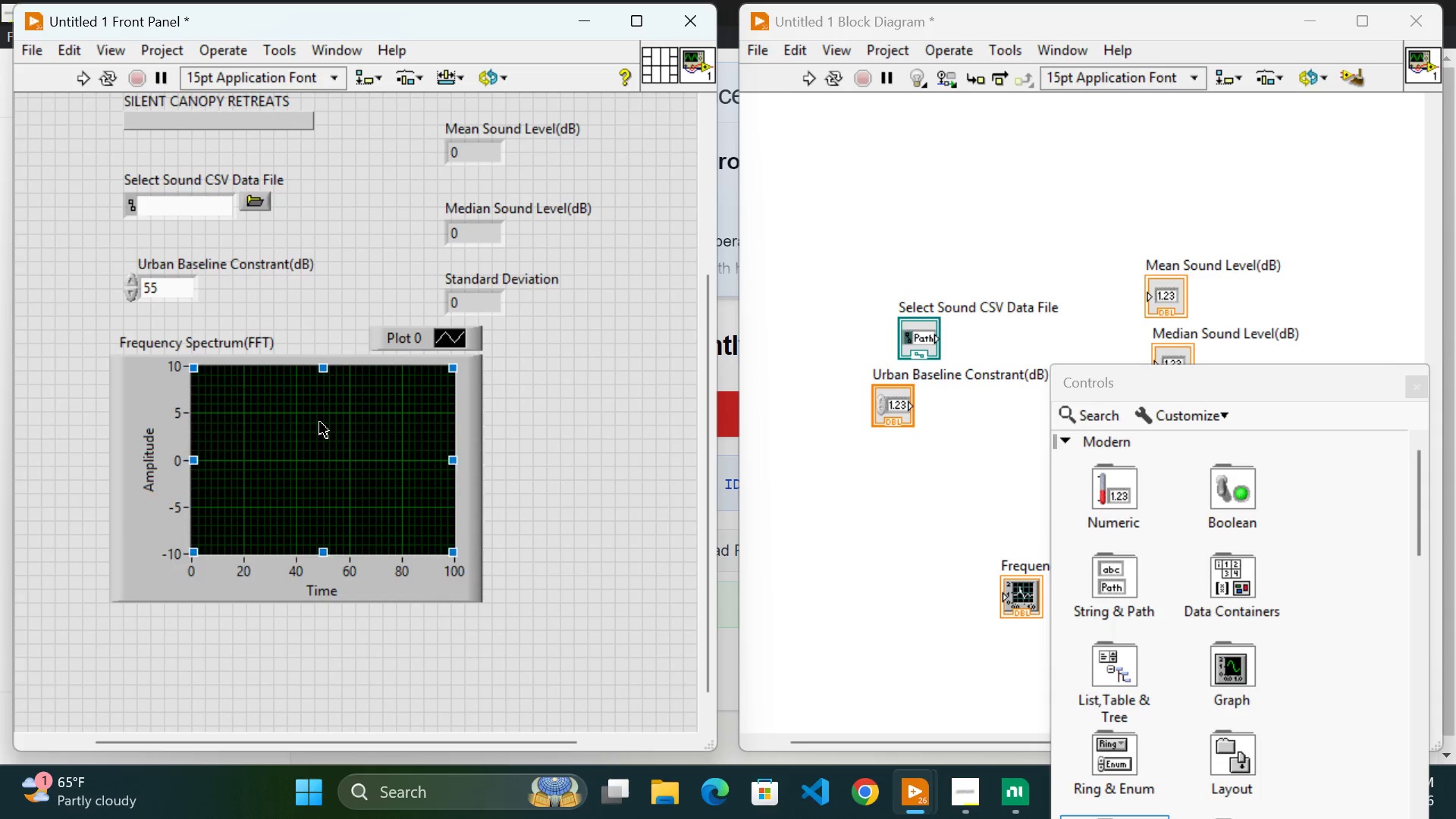 
left_click_drag(start_coordinate=[320, 422], to_coordinate=[318, 442])
 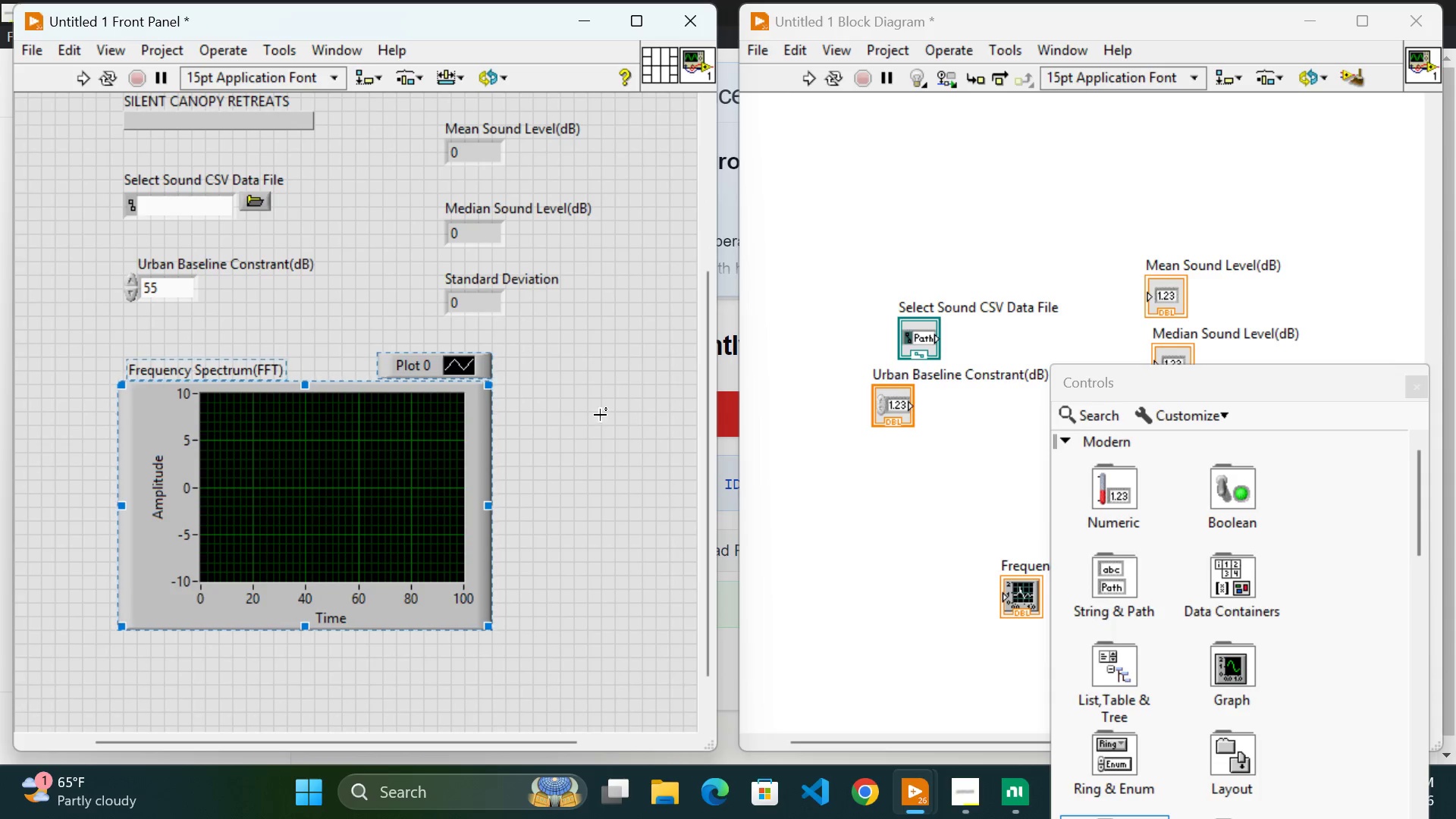 
left_click([600, 415])
 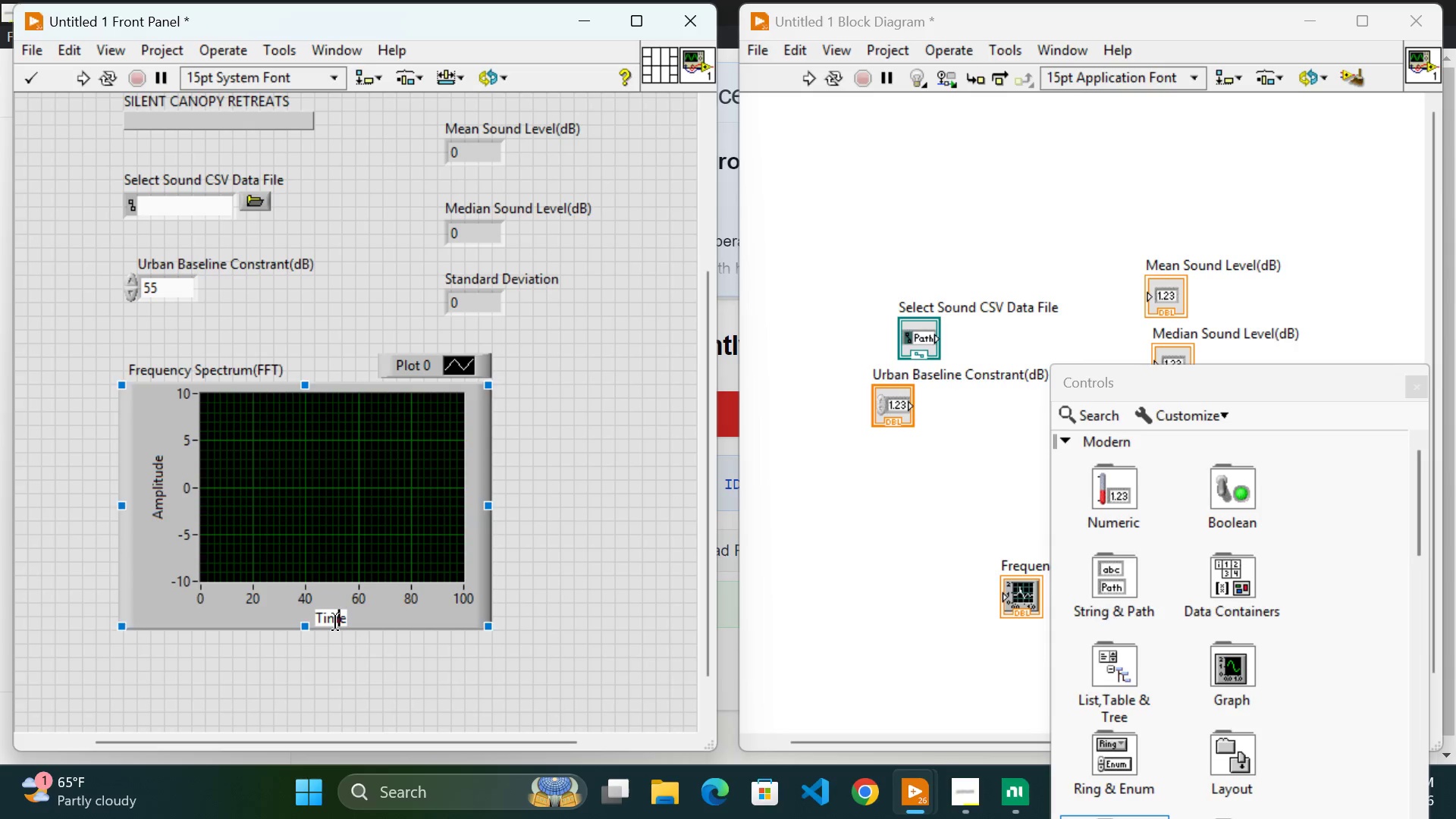 
double_click([335, 622])
 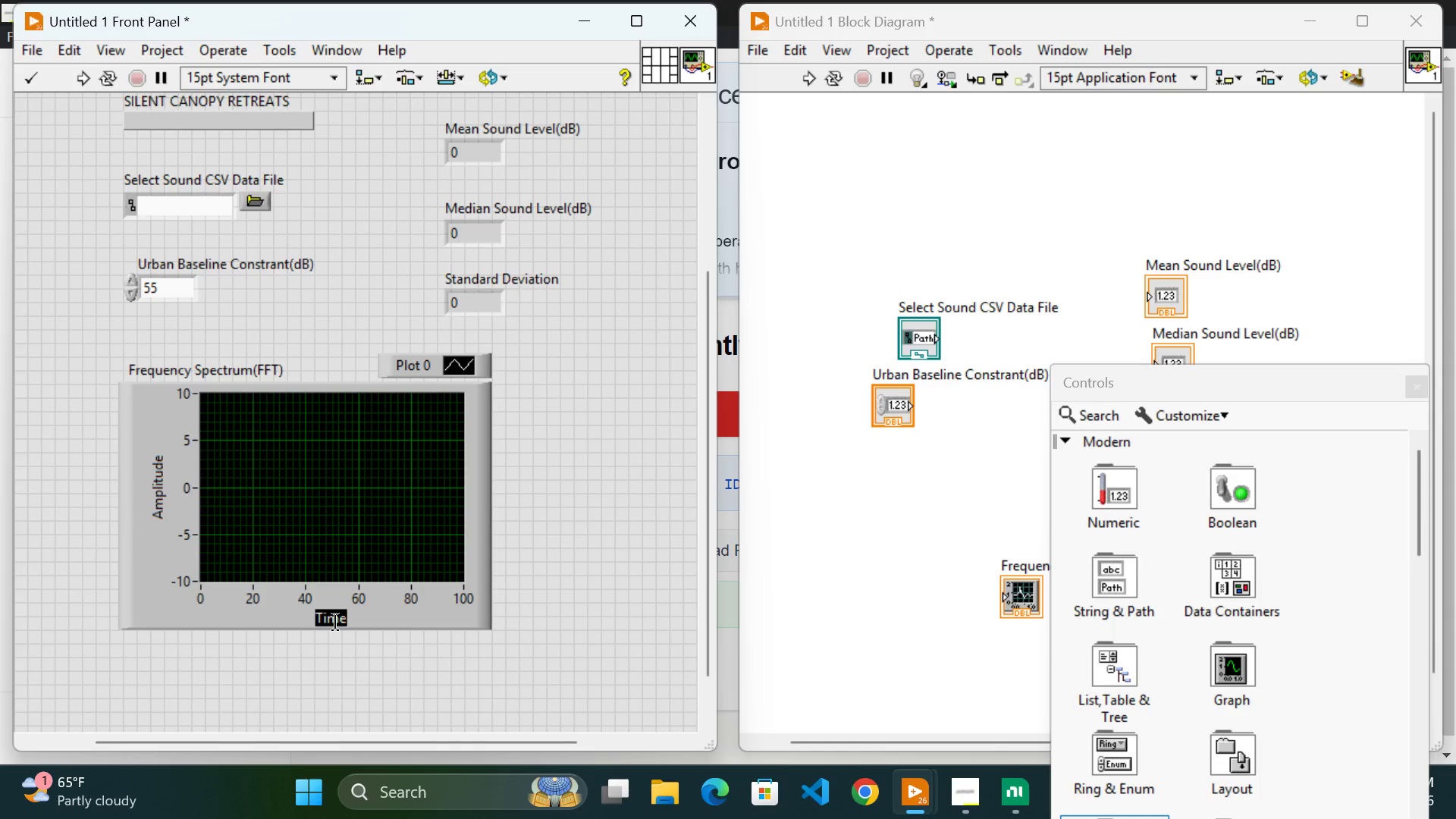 
type(Frequency(Hz))
 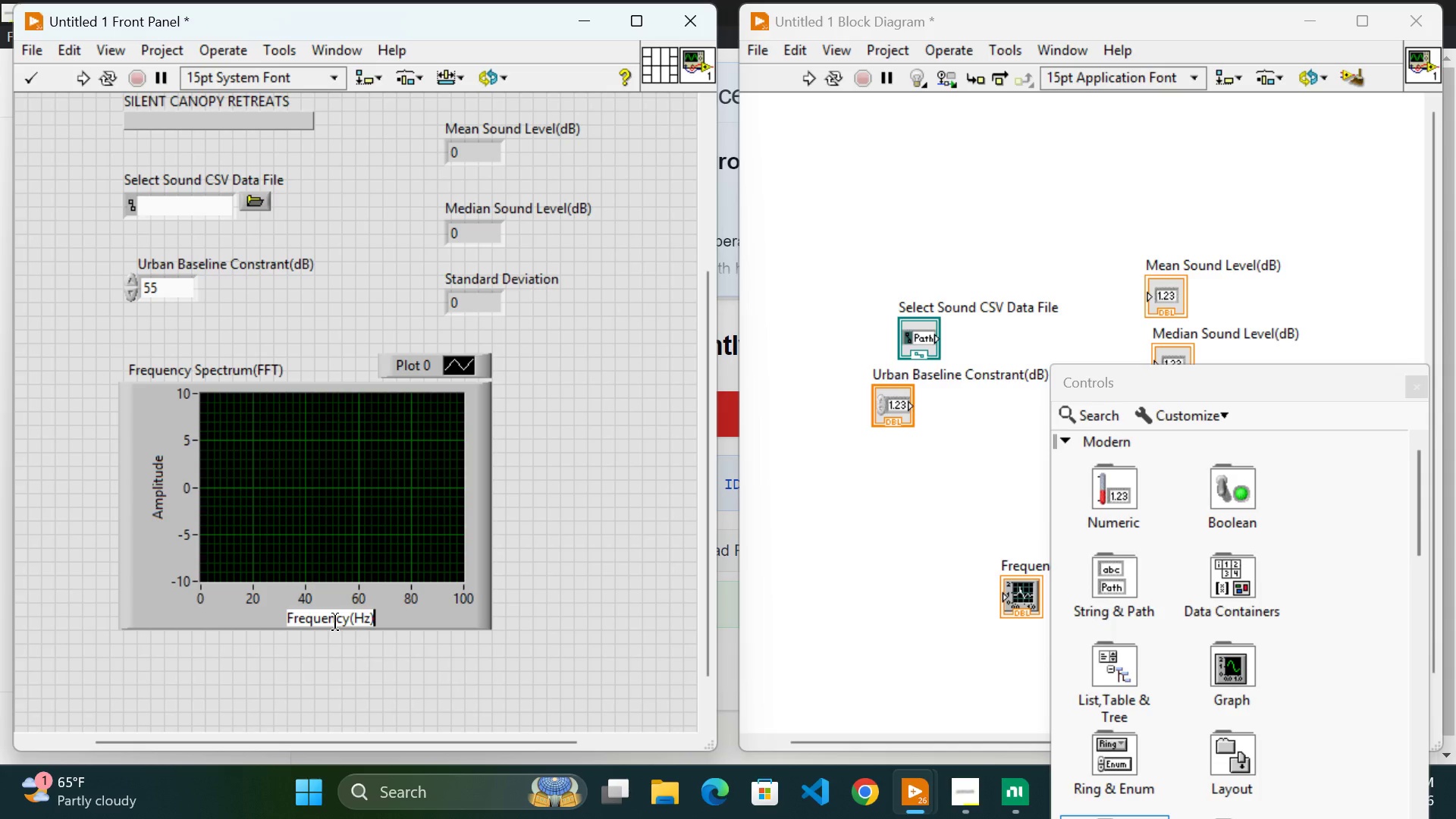 
left_click([156, 460])
 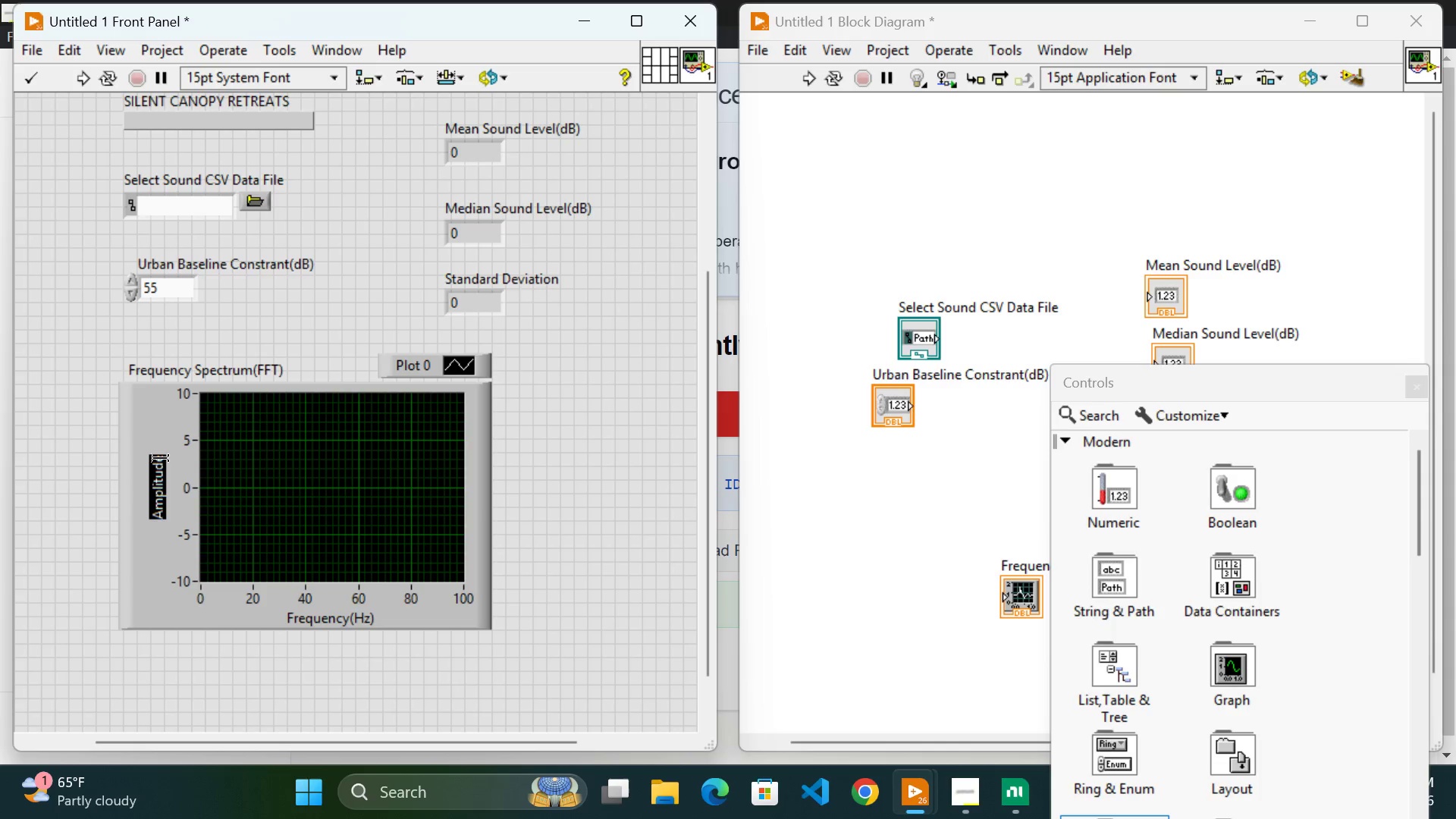 
left_click([161, 459])
 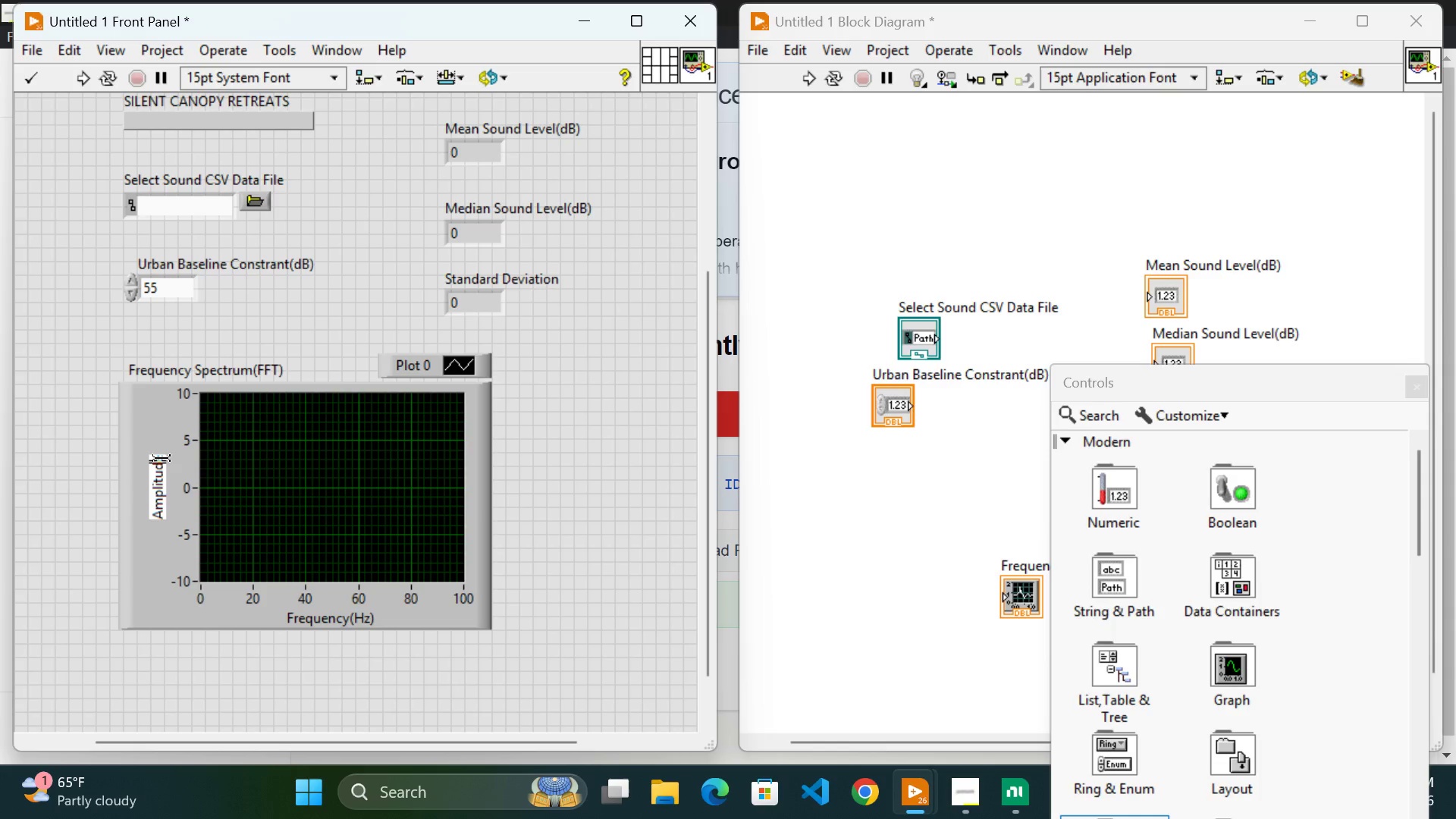 
key(ArrowRight)
 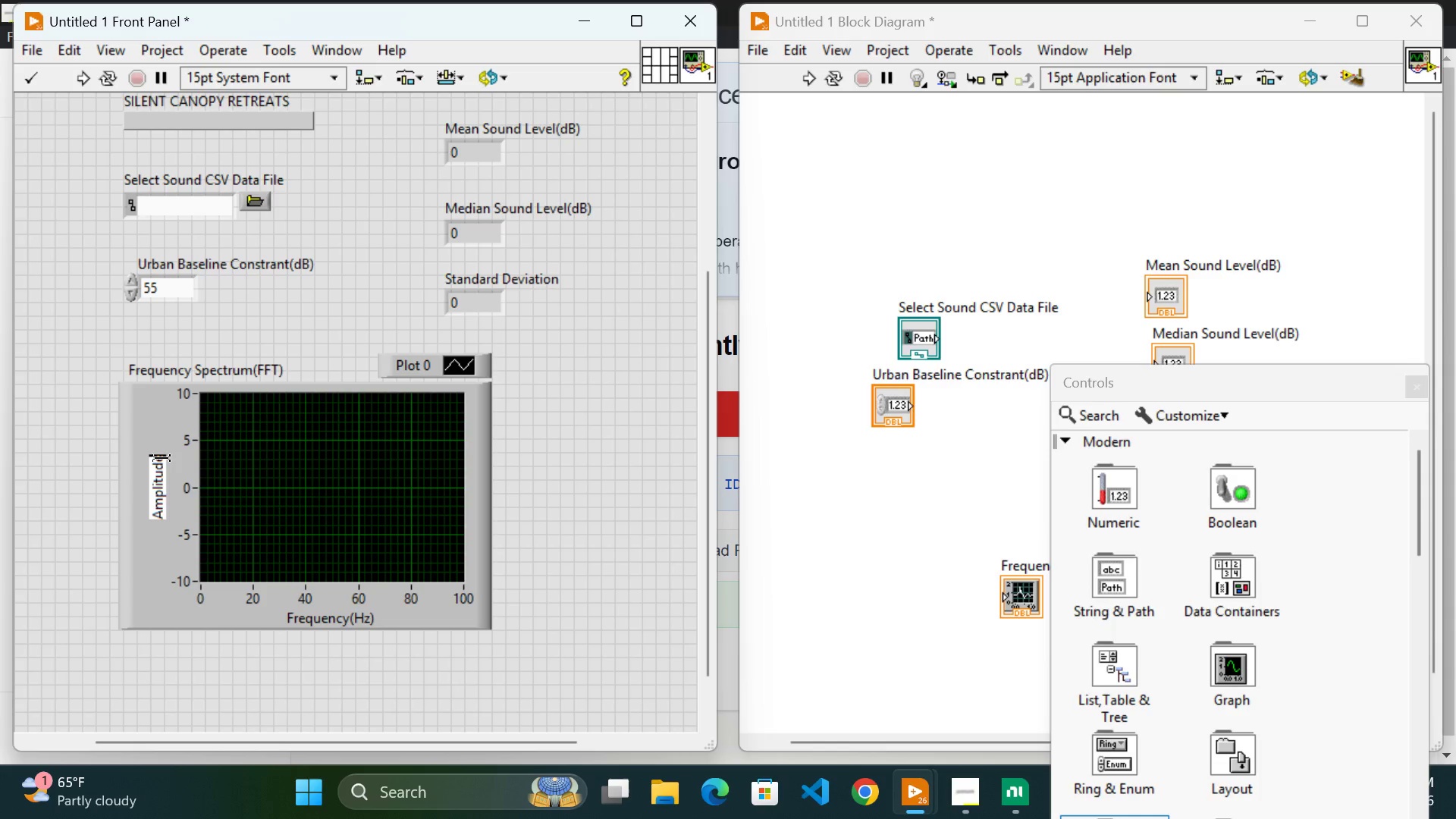 
type((dB))
 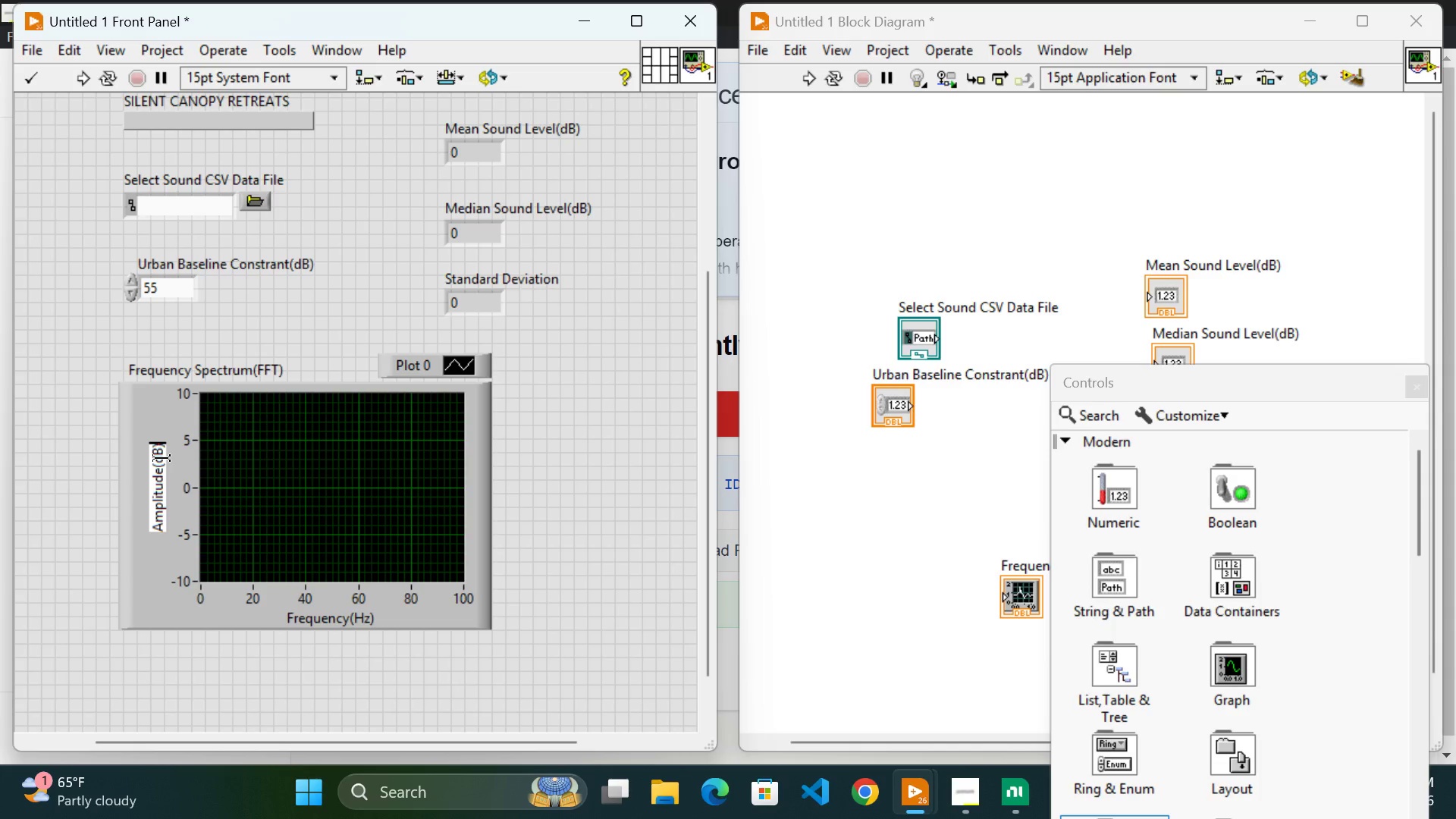 
left_click([595, 598])
 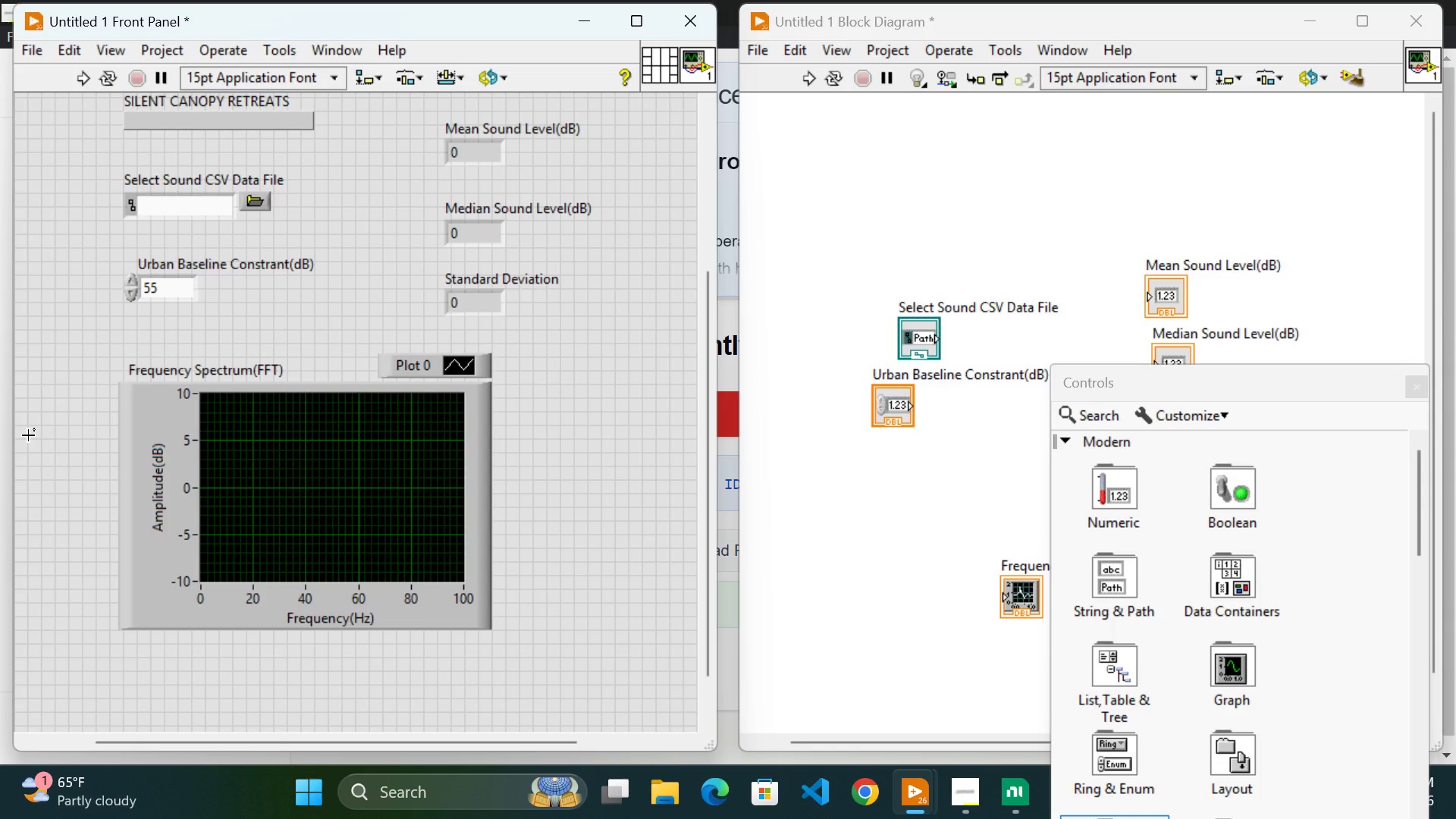 
wait(20.12)
 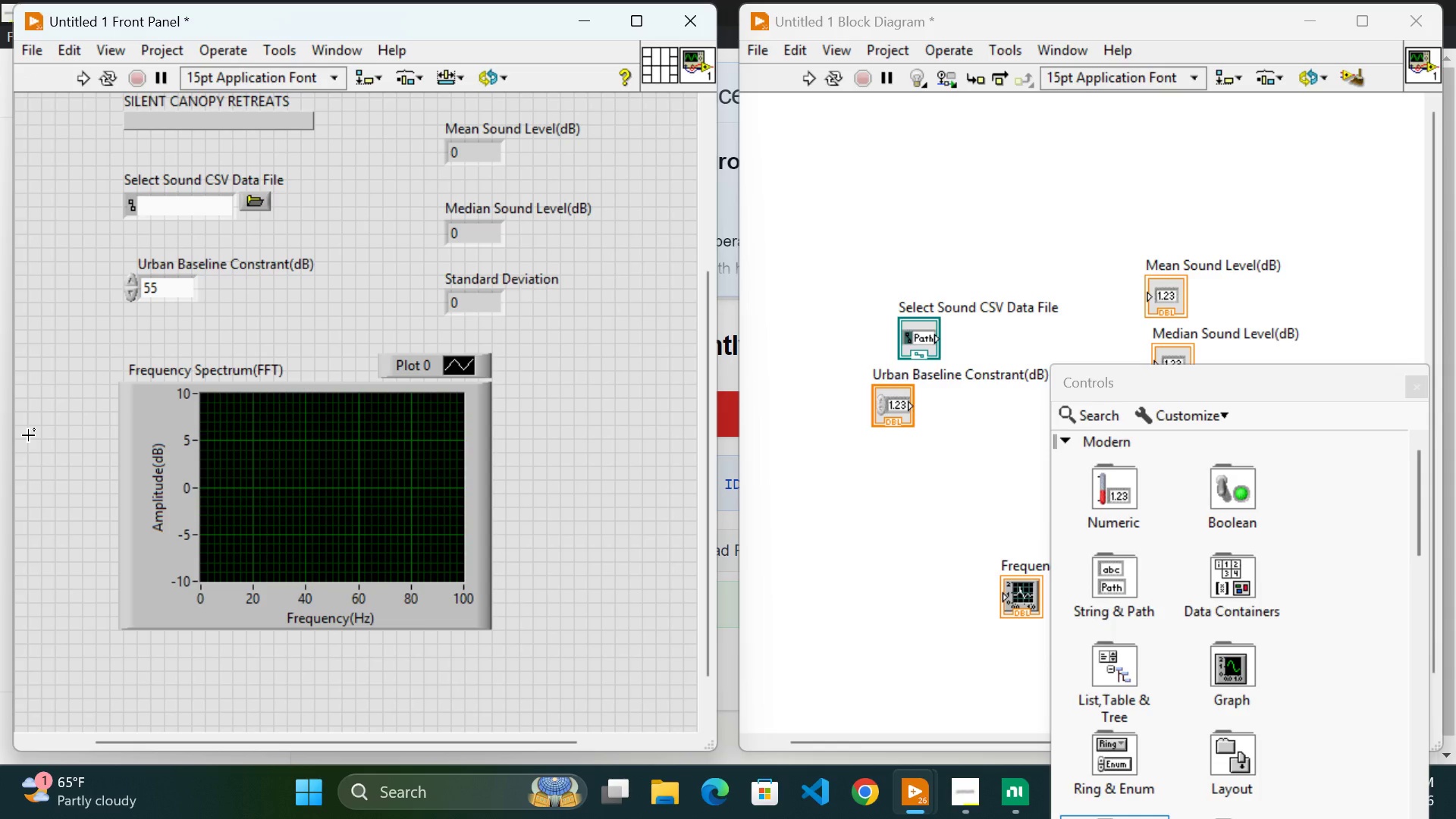 
left_click_drag(start_coordinate=[466, 395], to_coordinate=[552, 383])
 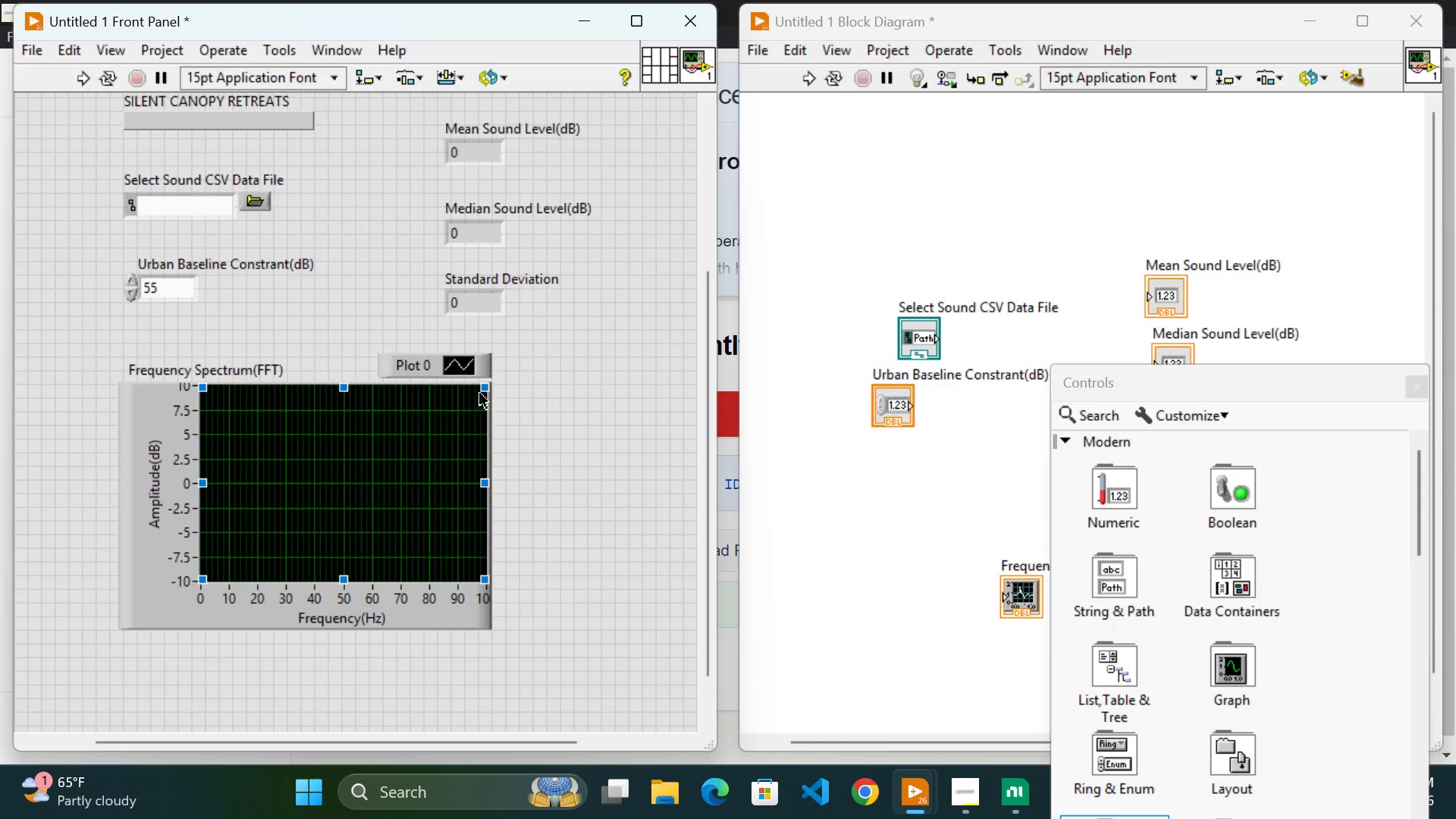 
left_click_drag(start_coordinate=[485, 384], to_coordinate=[480, 404])
 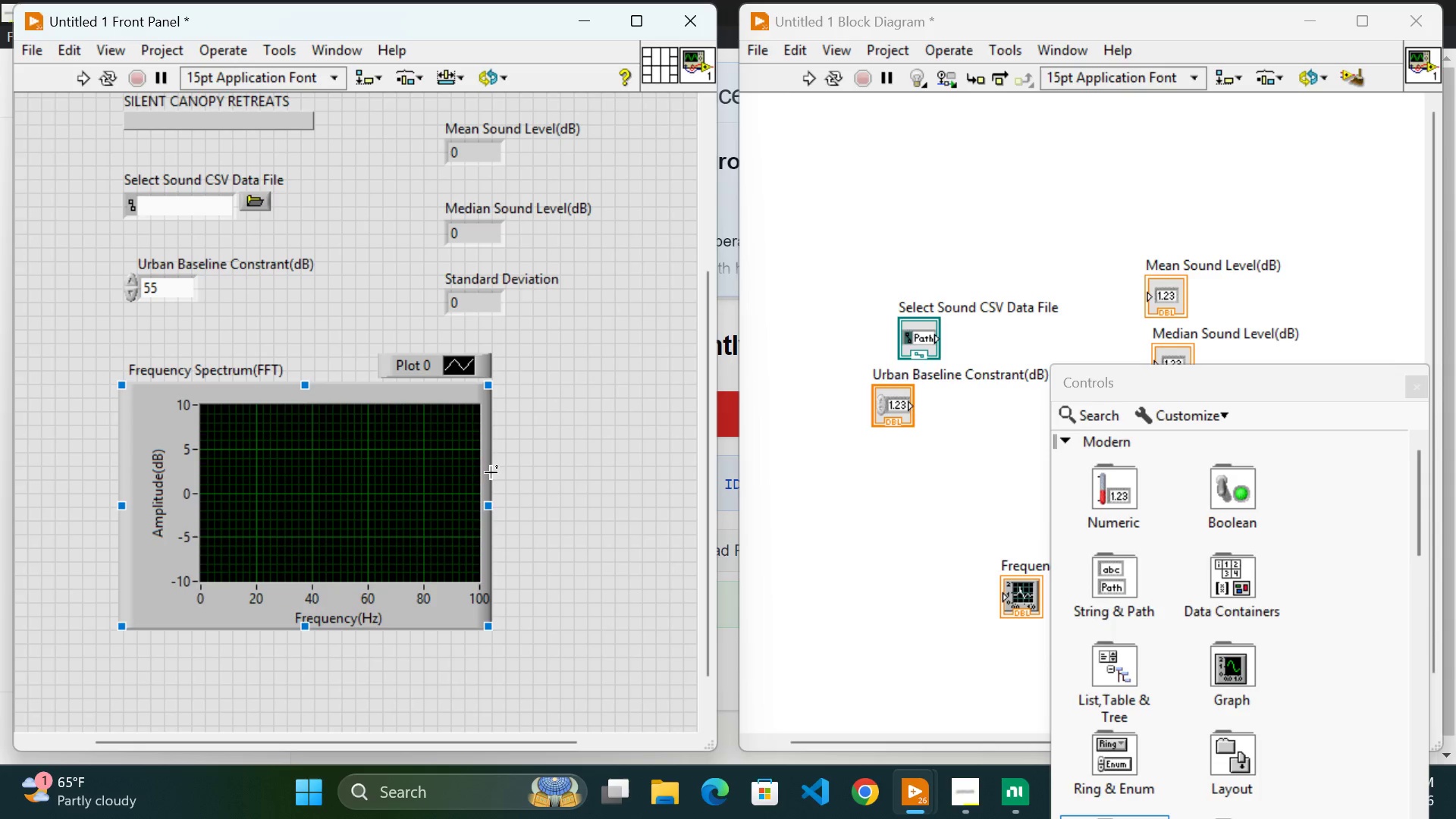 
left_click([491, 472])
 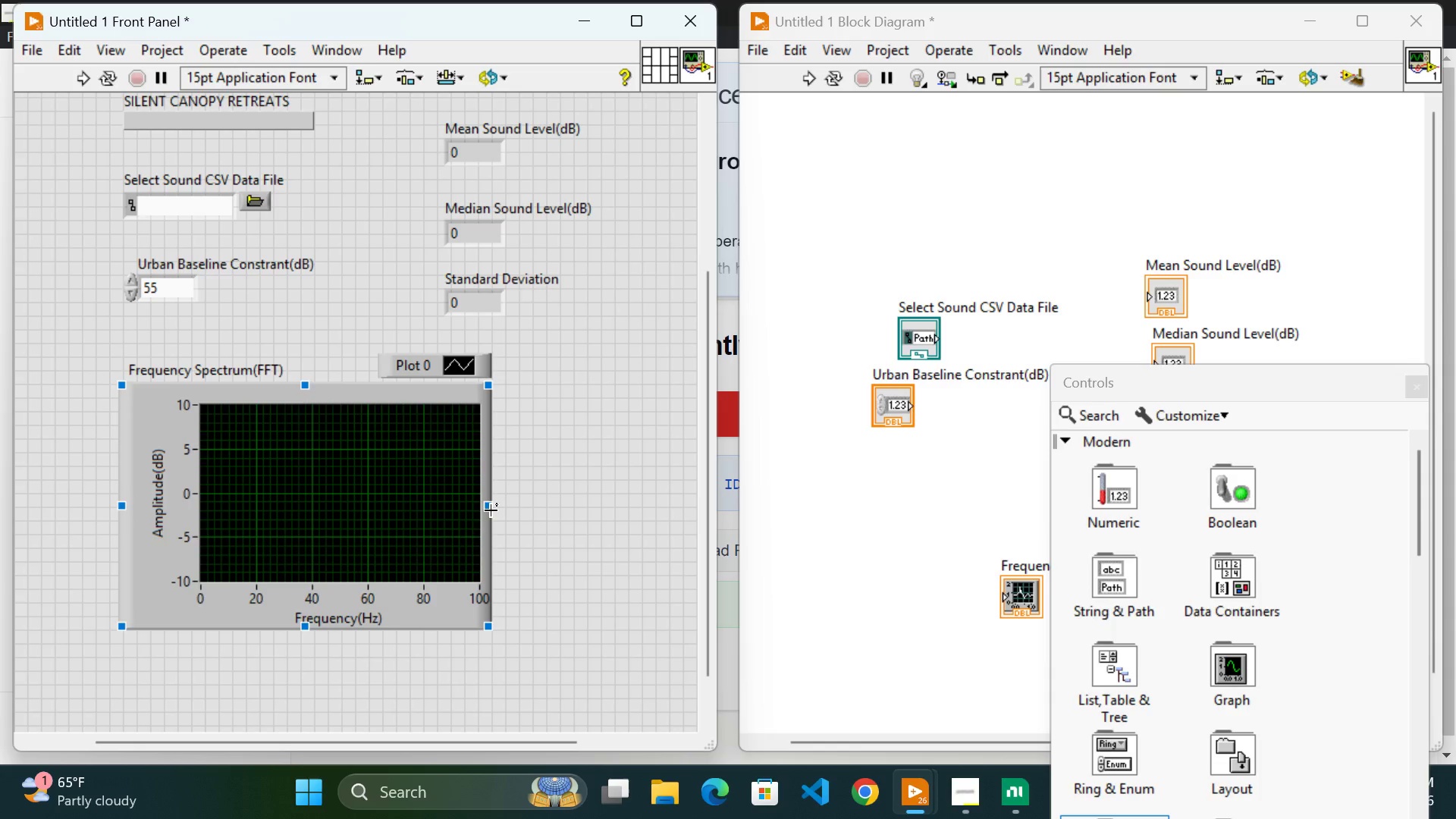 
left_click_drag(start_coordinate=[490, 507], to_coordinate=[645, 495])
 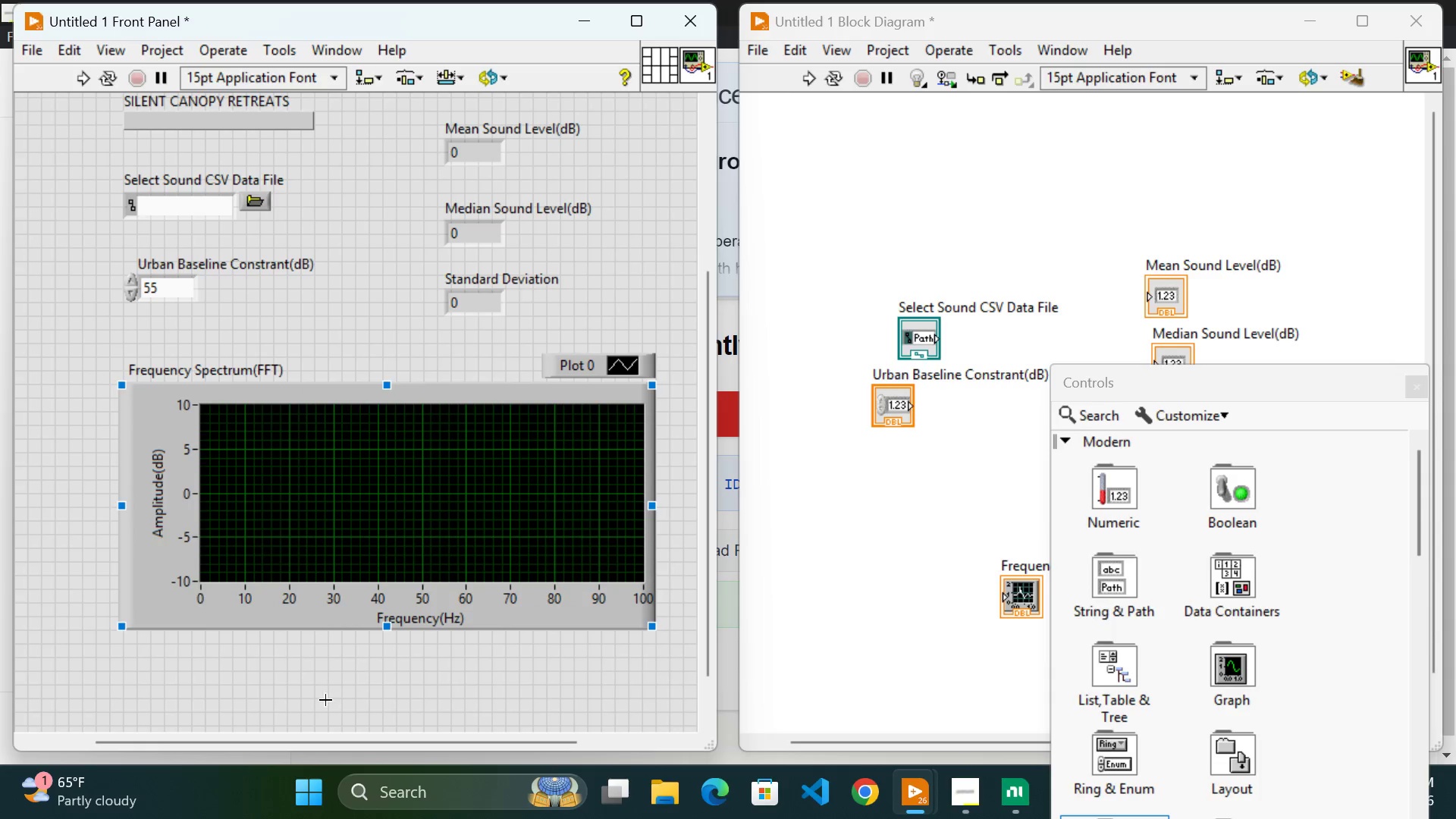 
left_click([325, 700])
 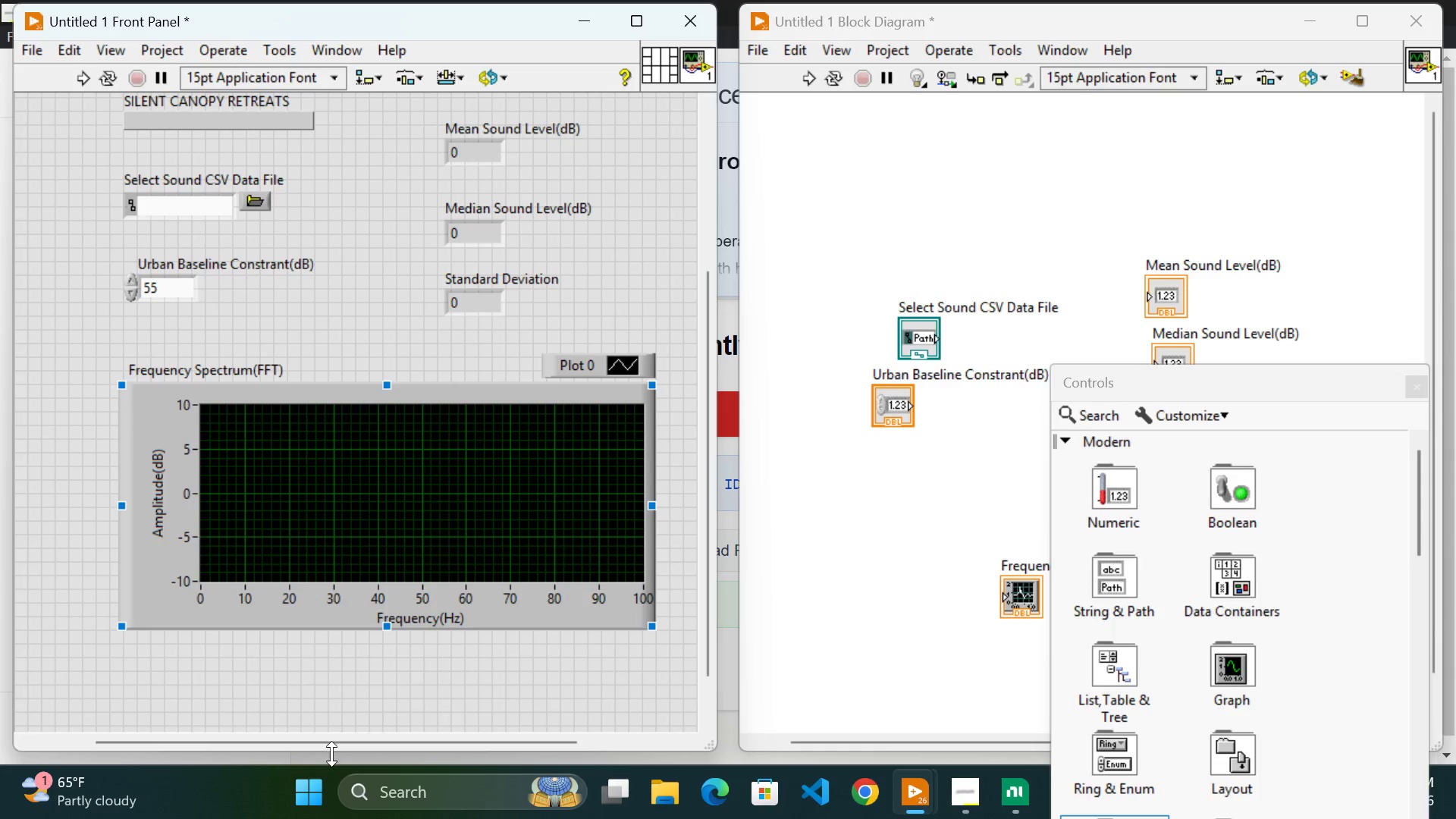 
left_click_drag(start_coordinate=[350, 742], to_coordinate=[365, 739])
 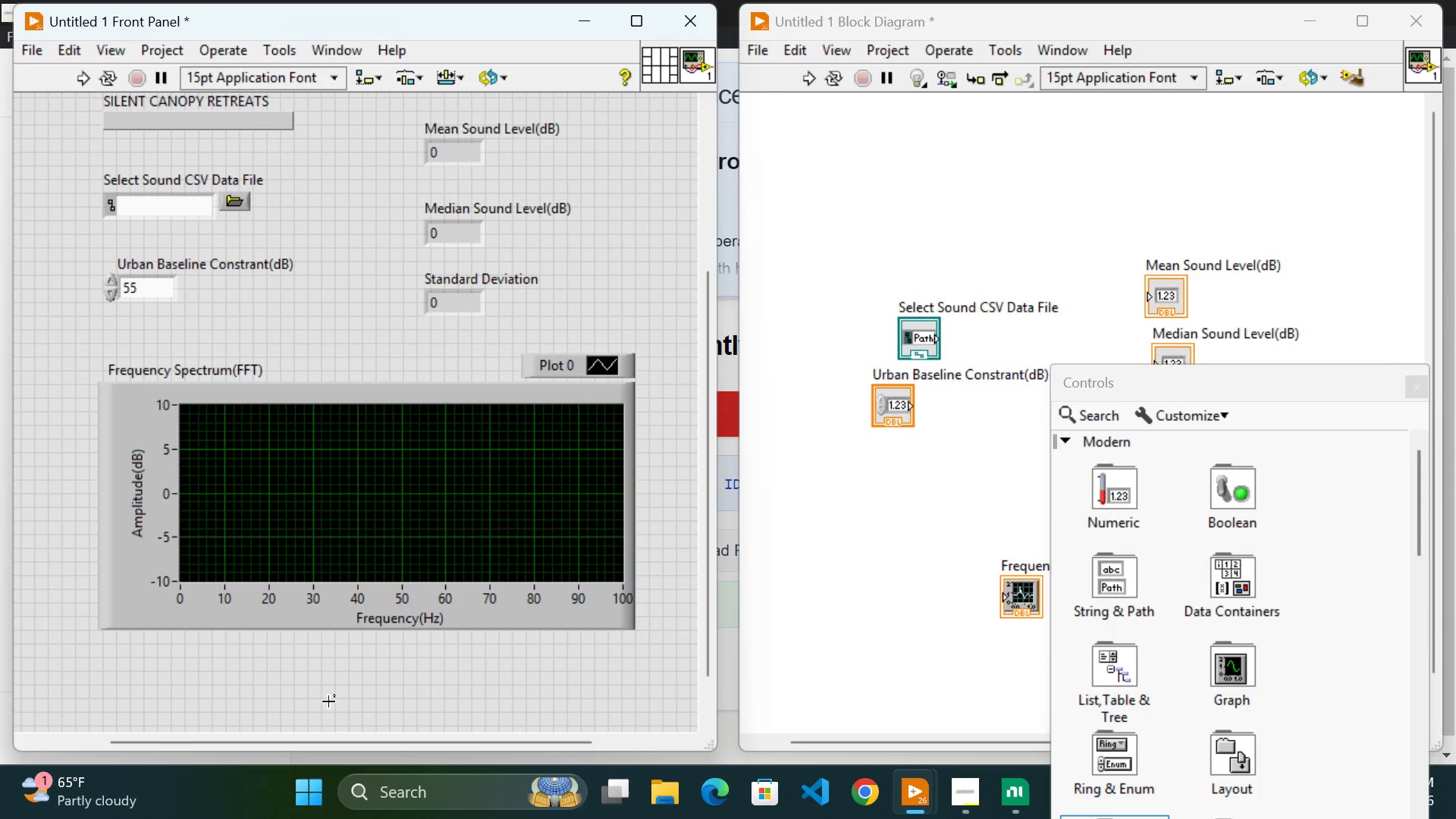 
left_click([328, 701])
 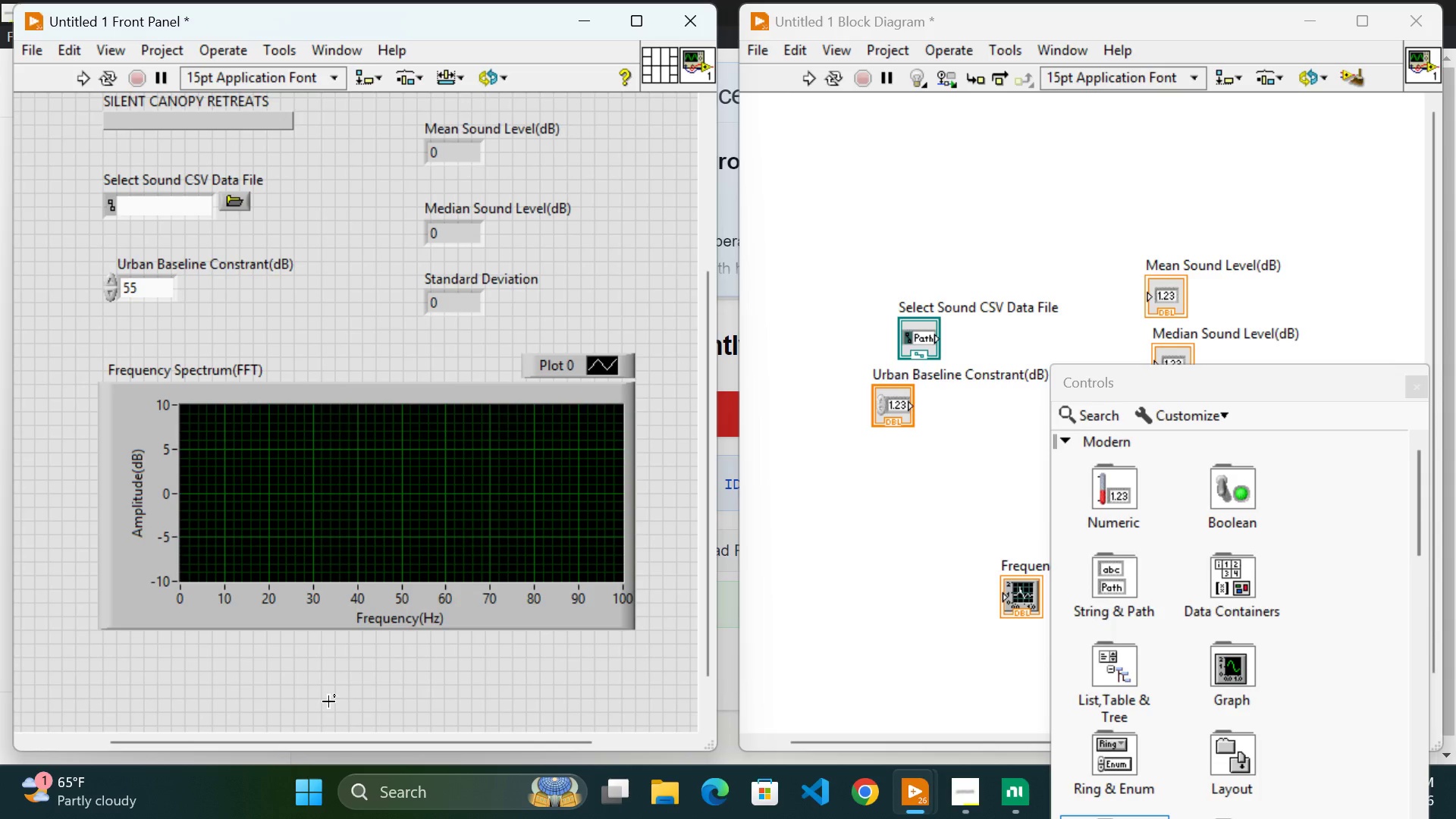 
scroll: coordinate [328, 701], scroll_direction: down, amount: 1.0
 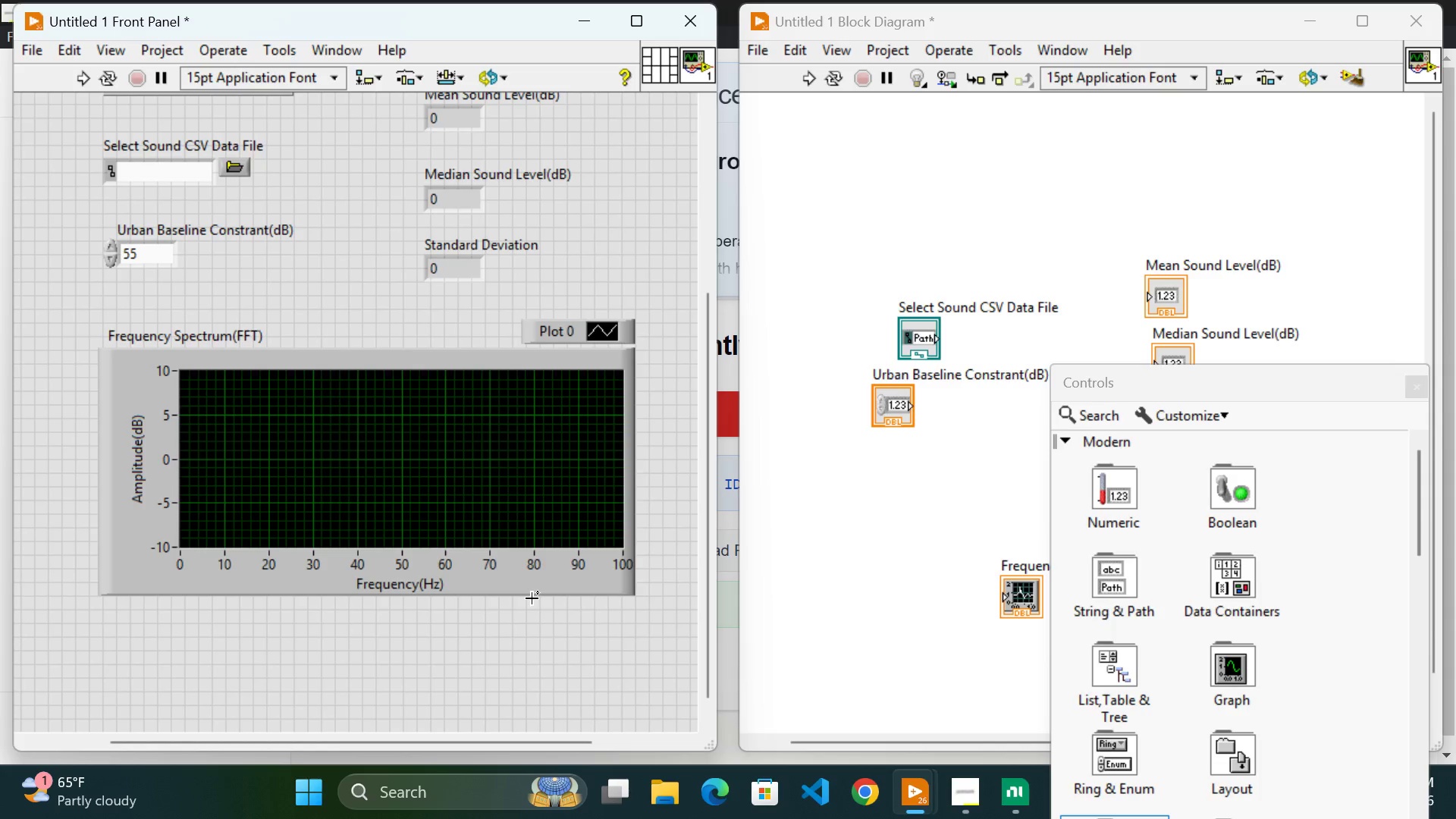 
wait(74.36)
 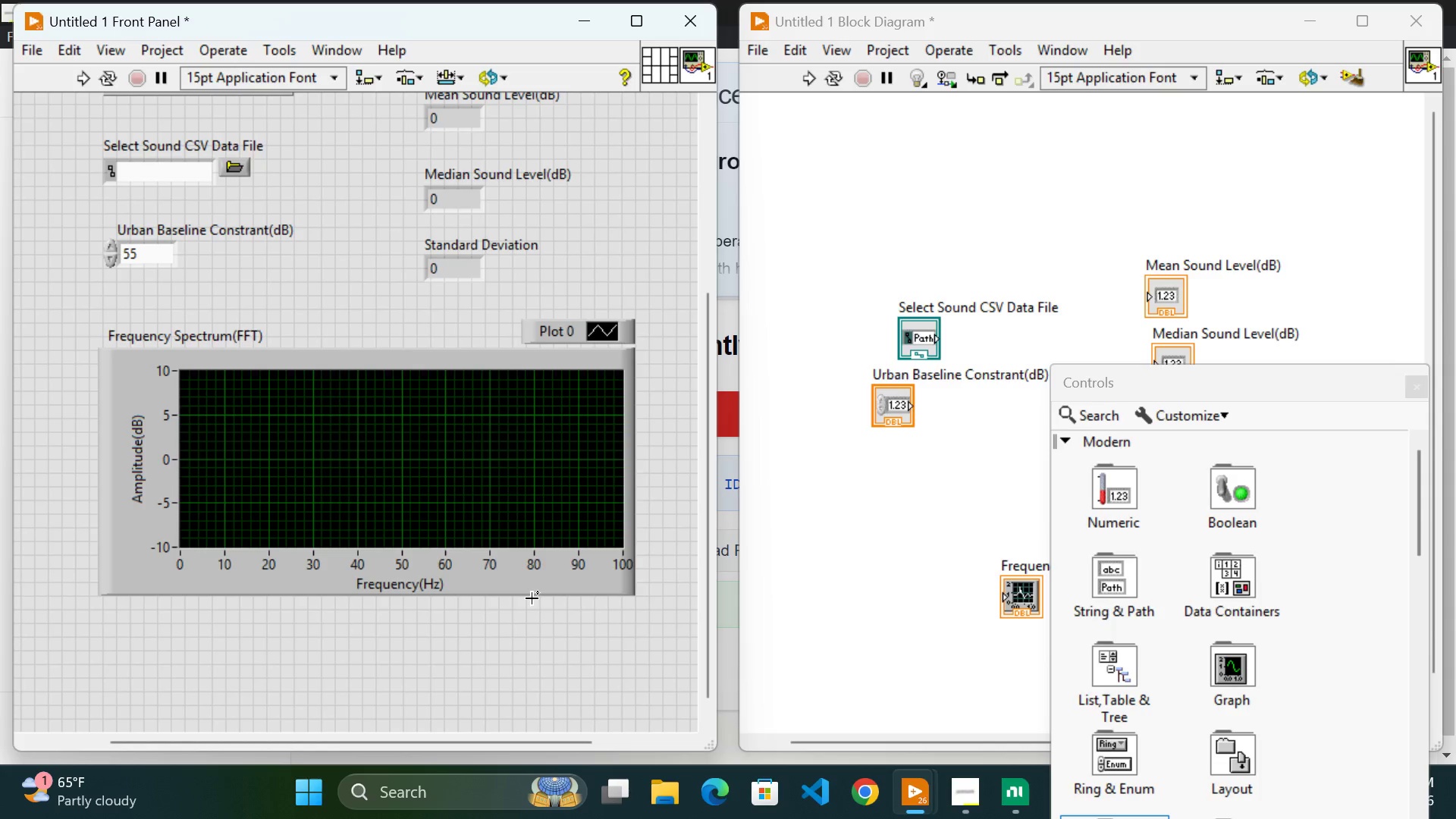 
left_click_drag(start_coordinate=[634, 473], to_coordinate=[692, 457])
 